 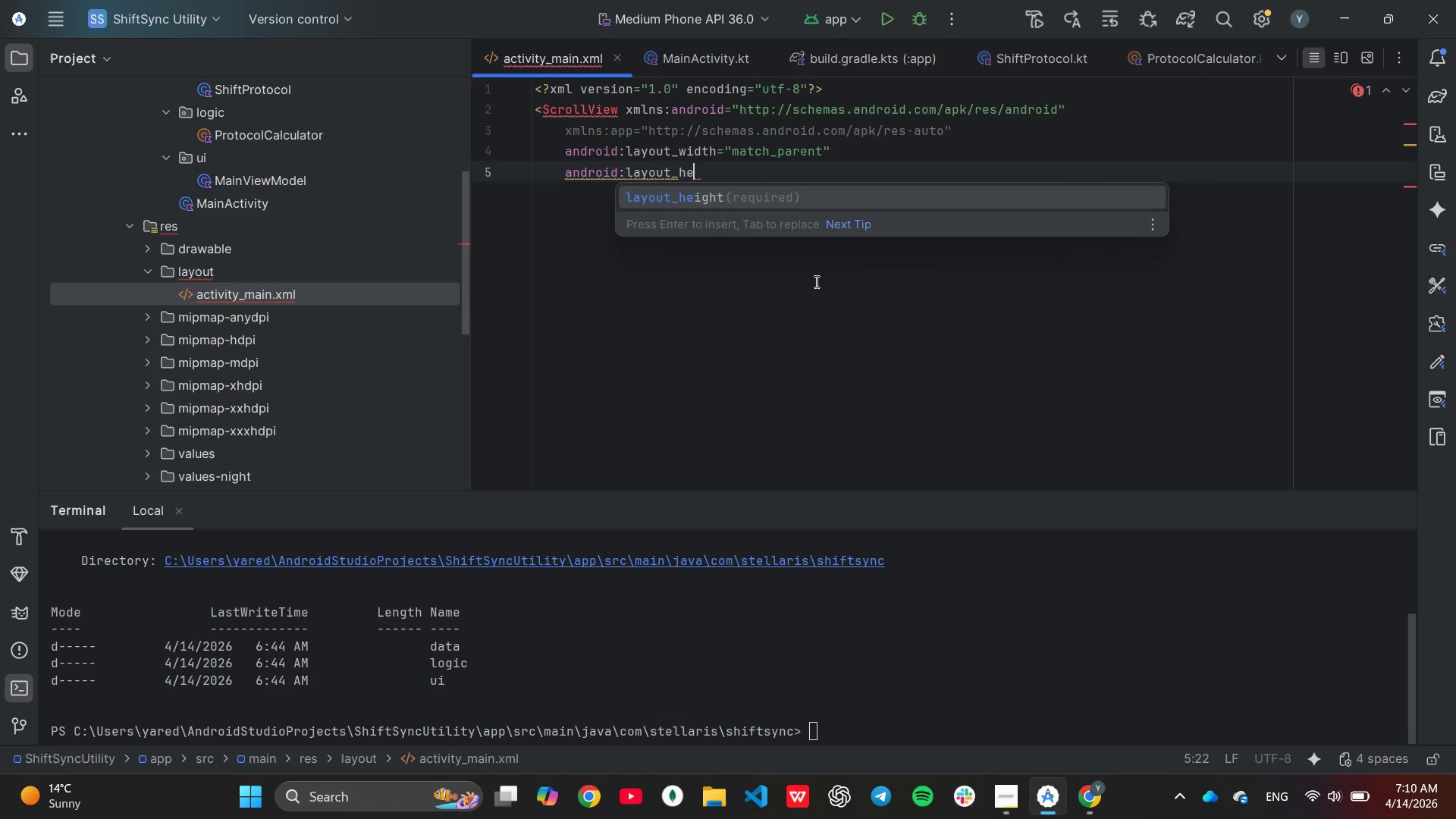 
key(Enter)
 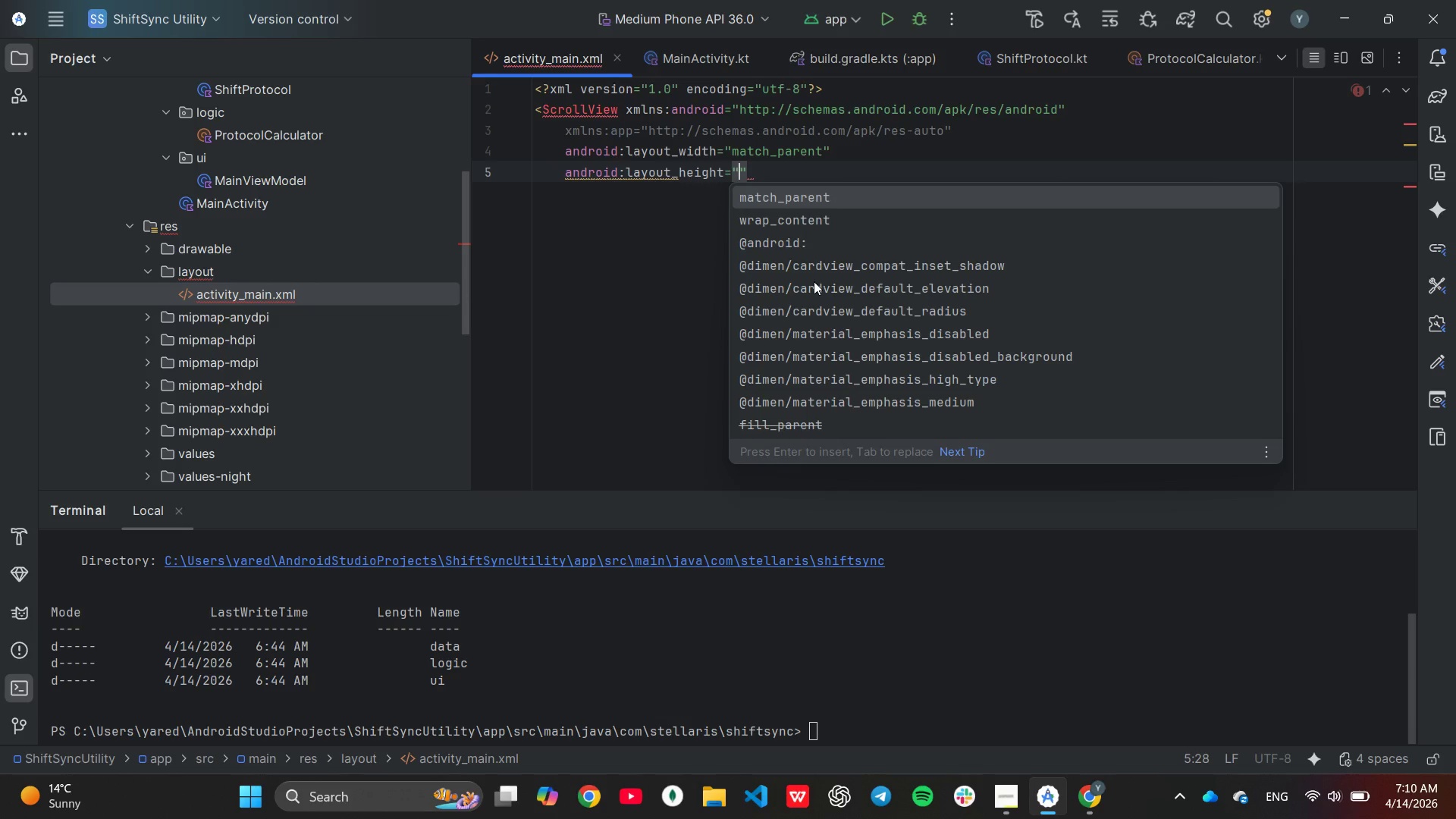 
key(Enter)
 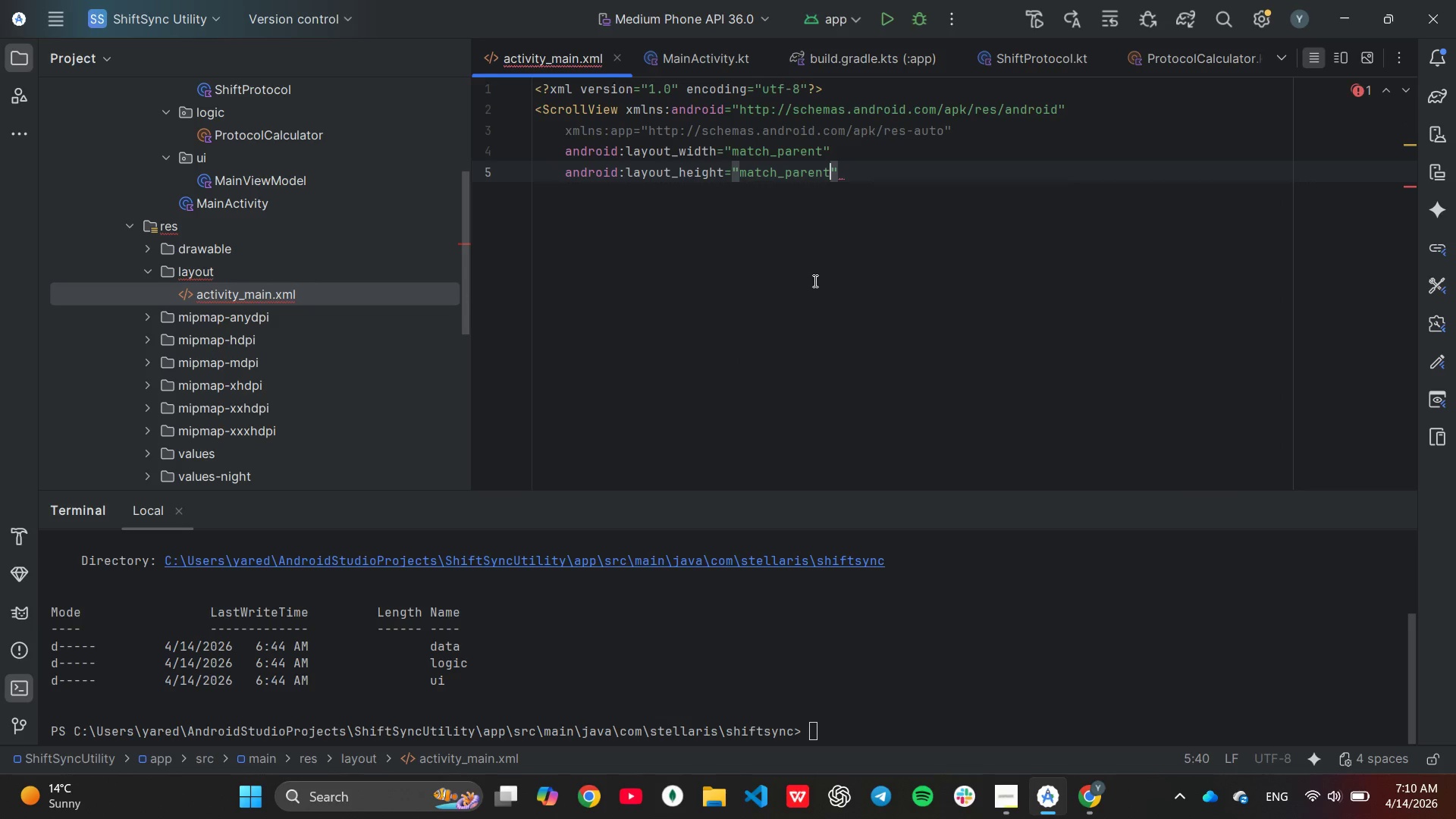 
key(ArrowRight)
 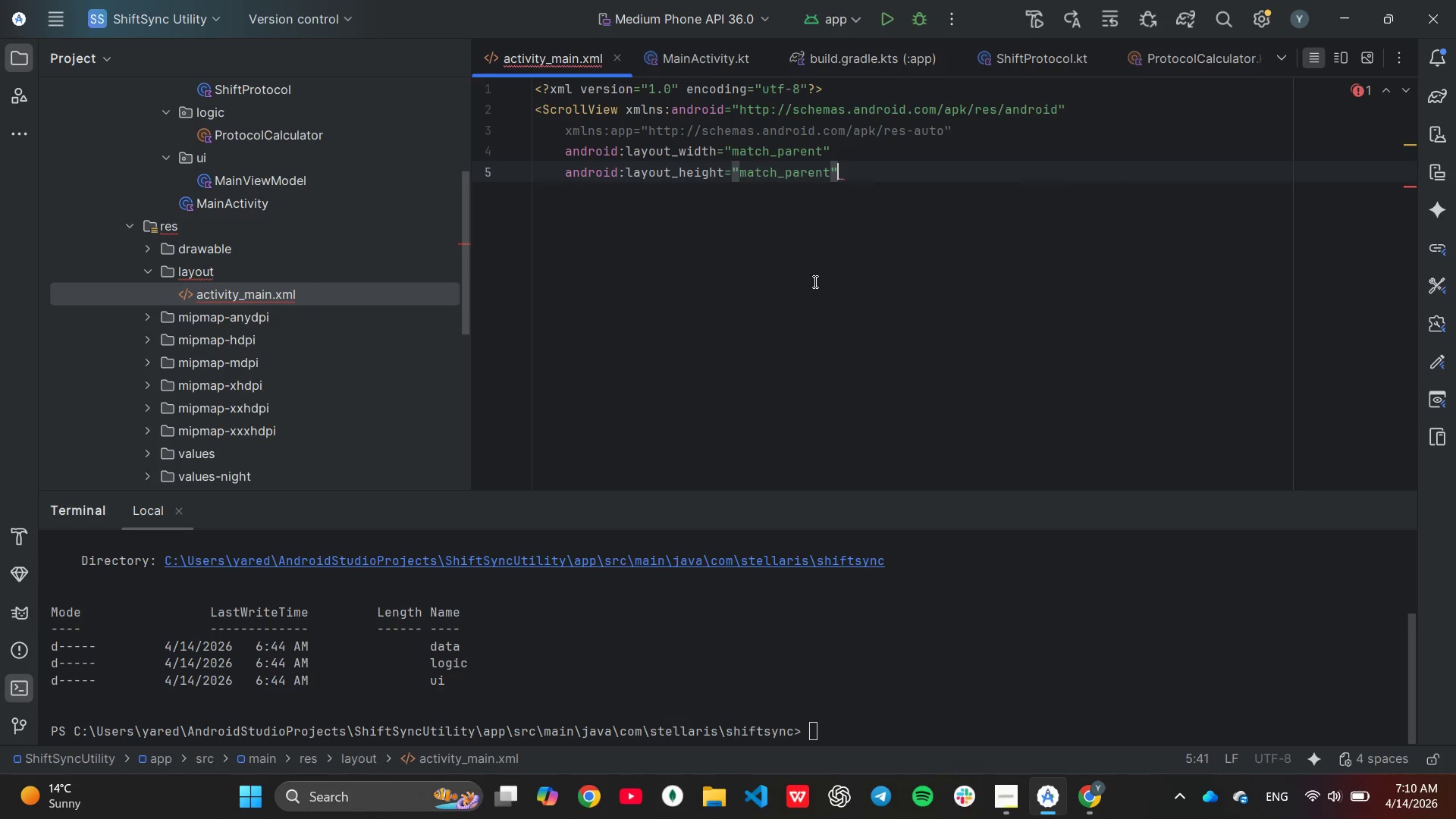 
key(Enter)
 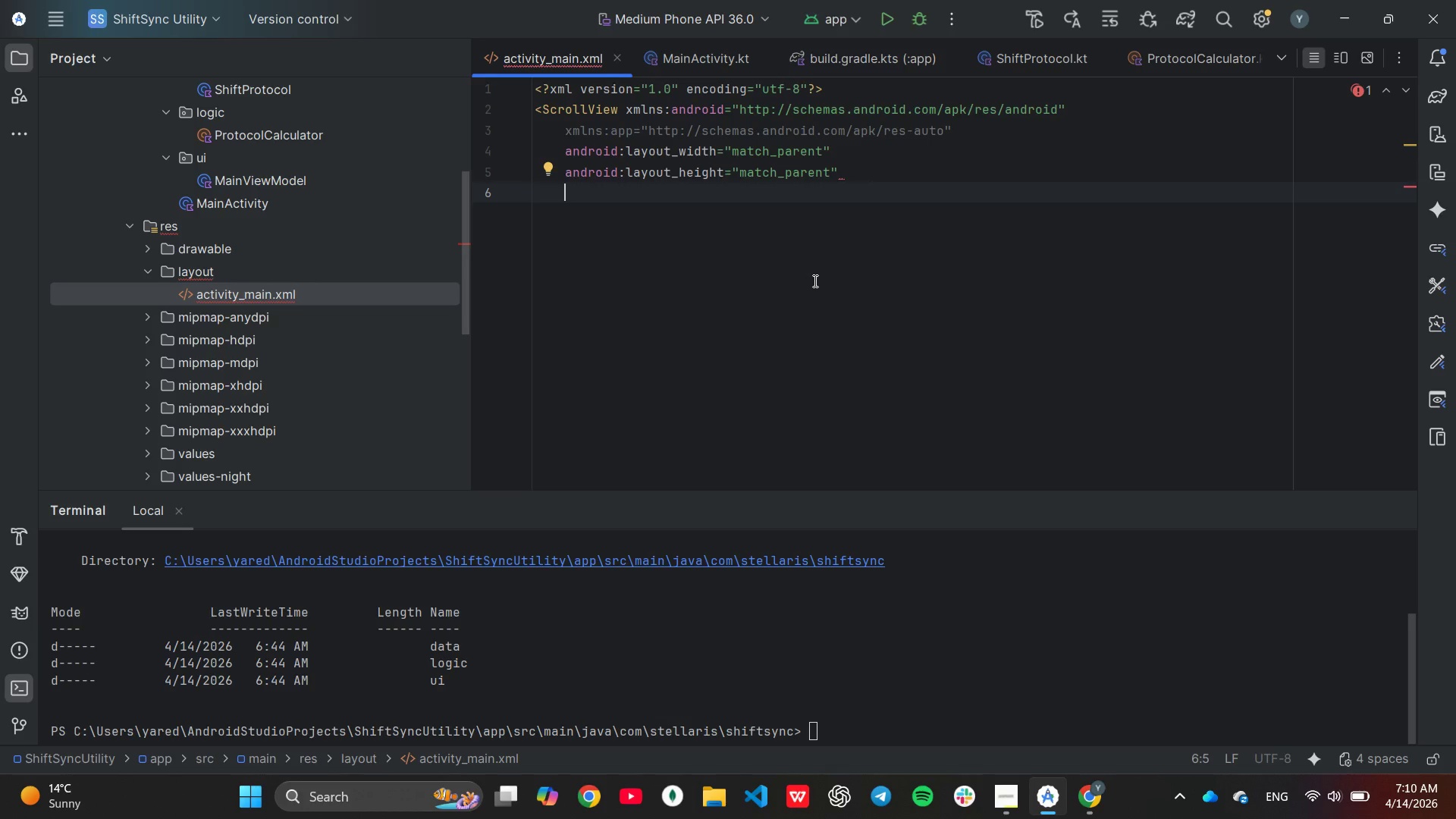 
type(andr)
 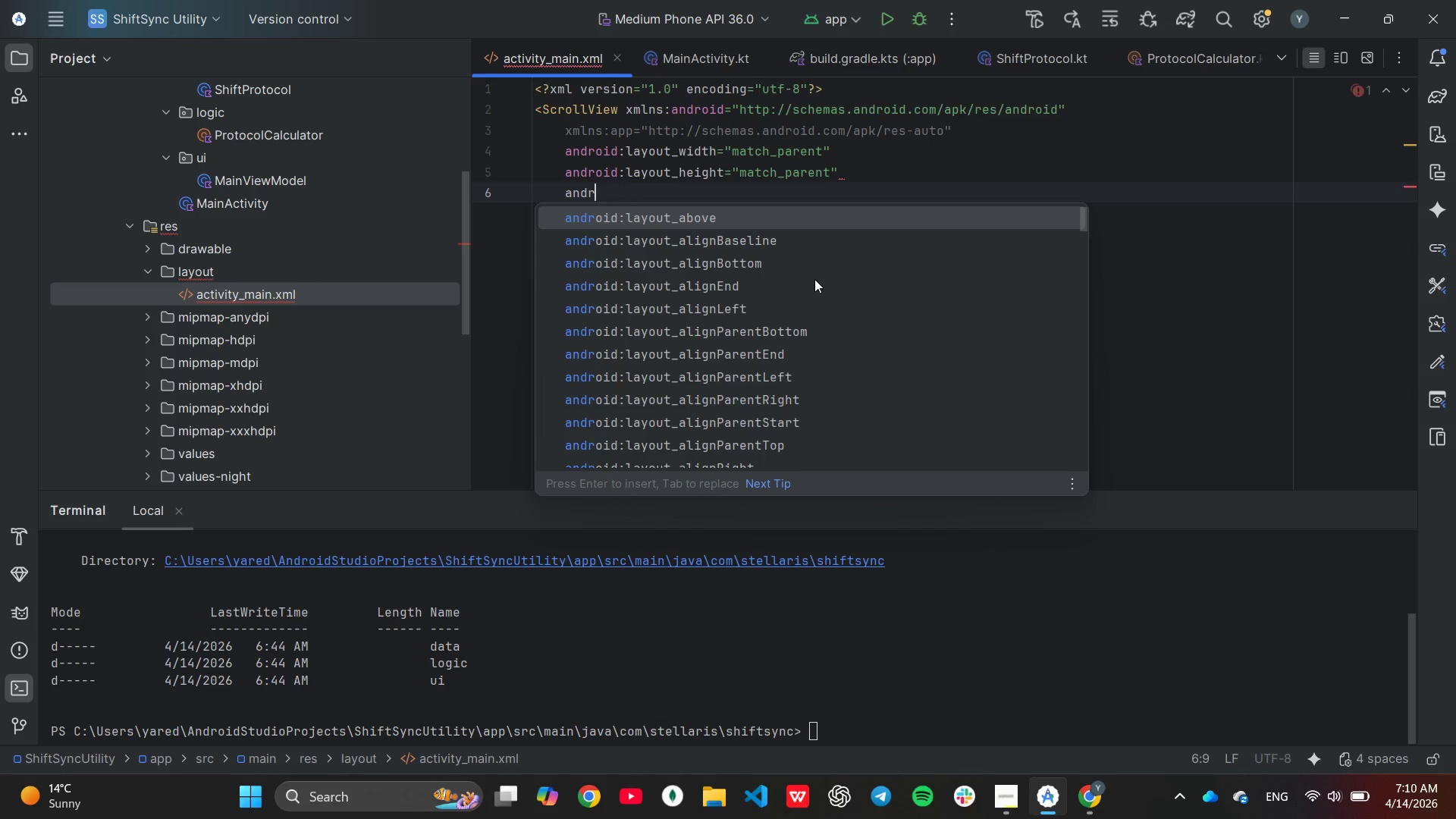 
type(oid:back)
 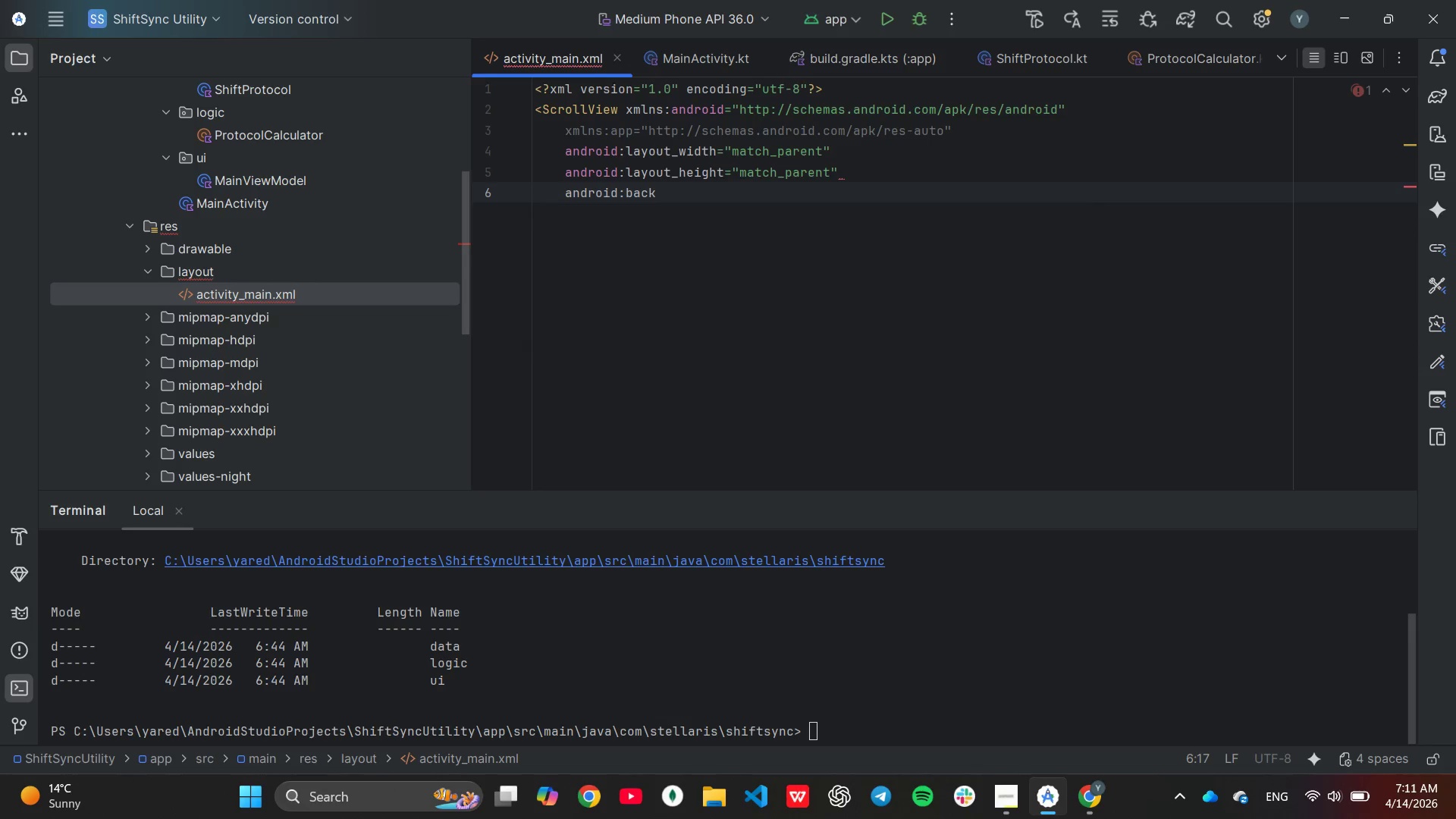 
 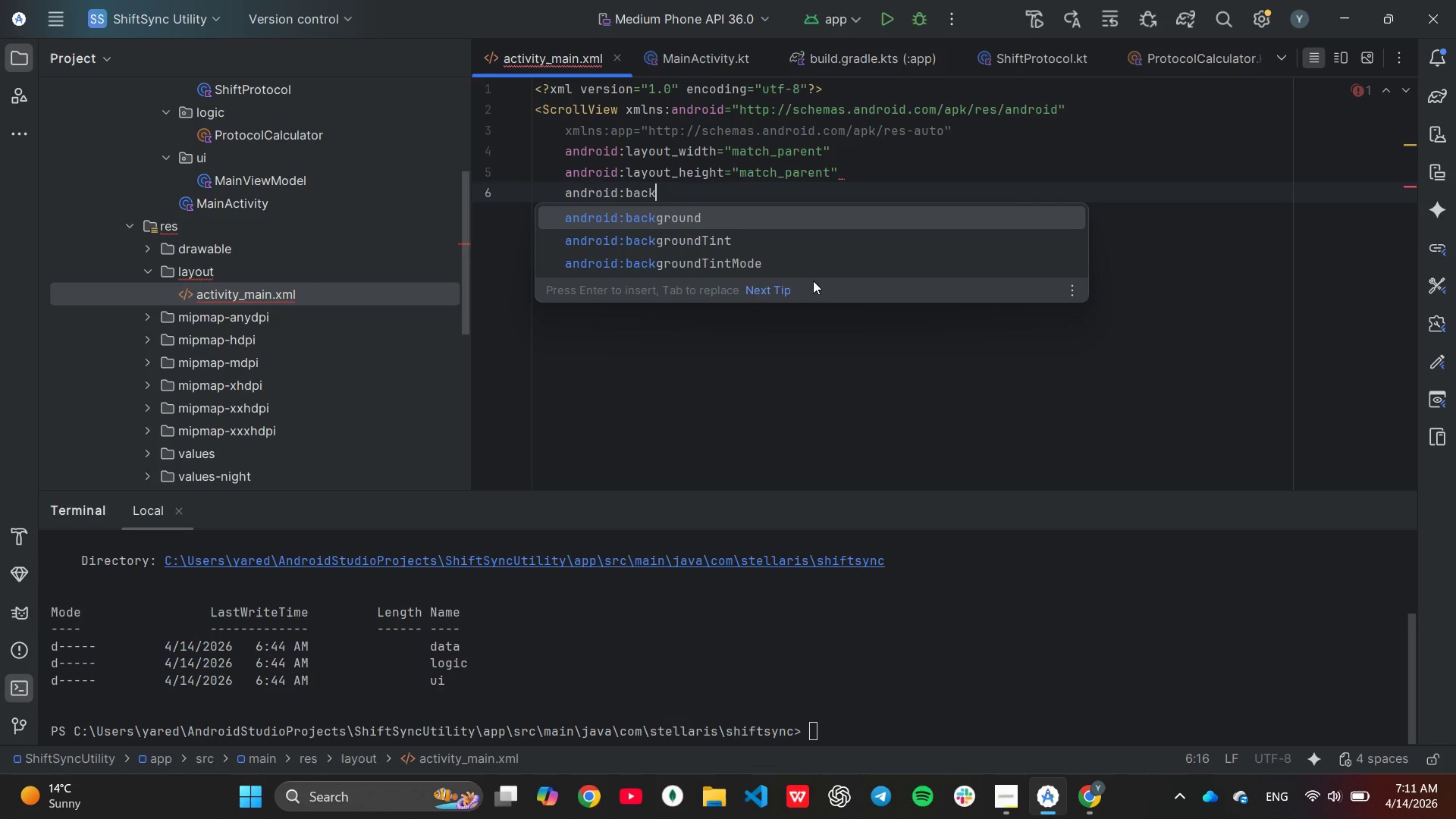 
key(Enter)
 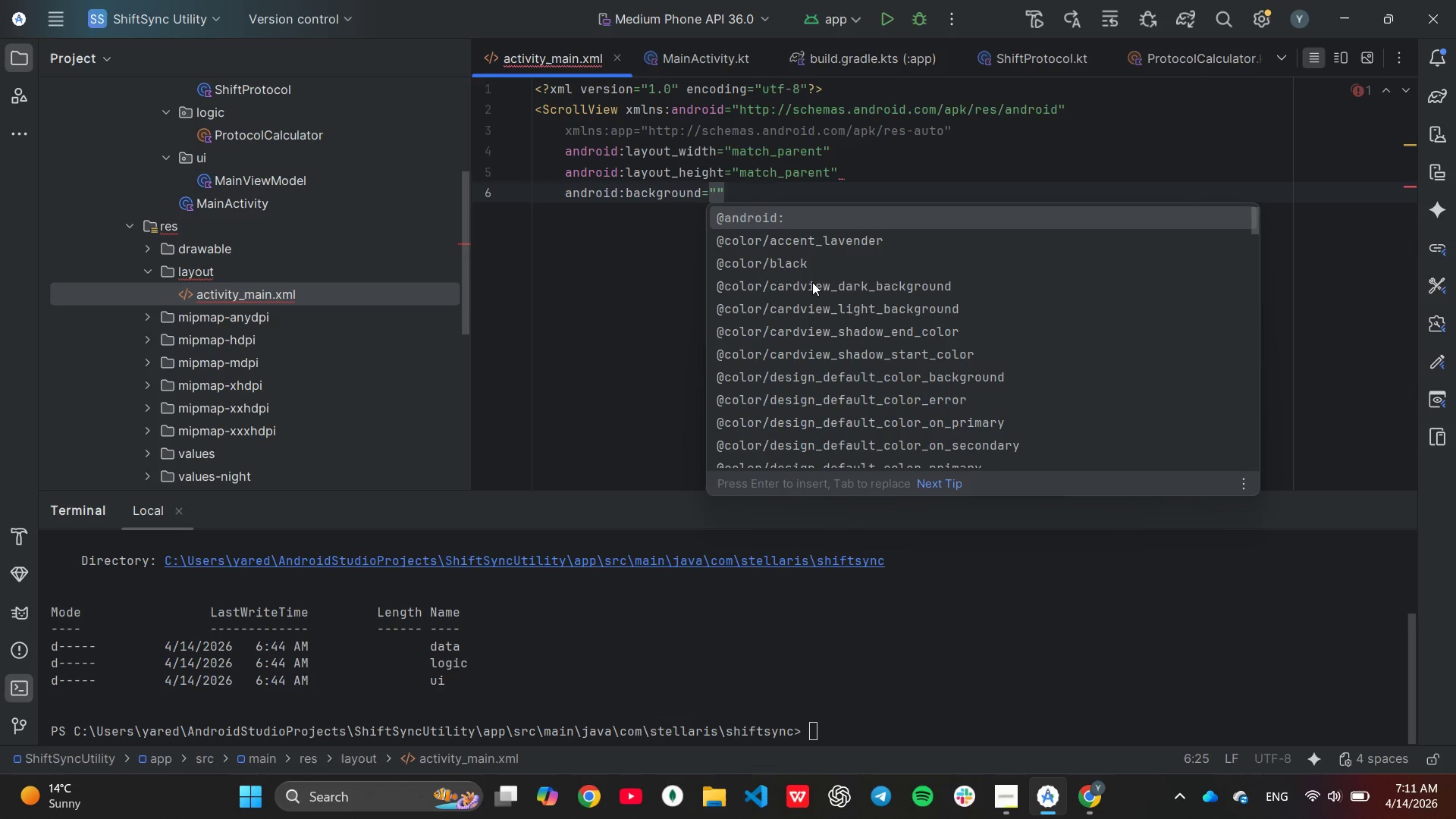 
type(@color/ni)
 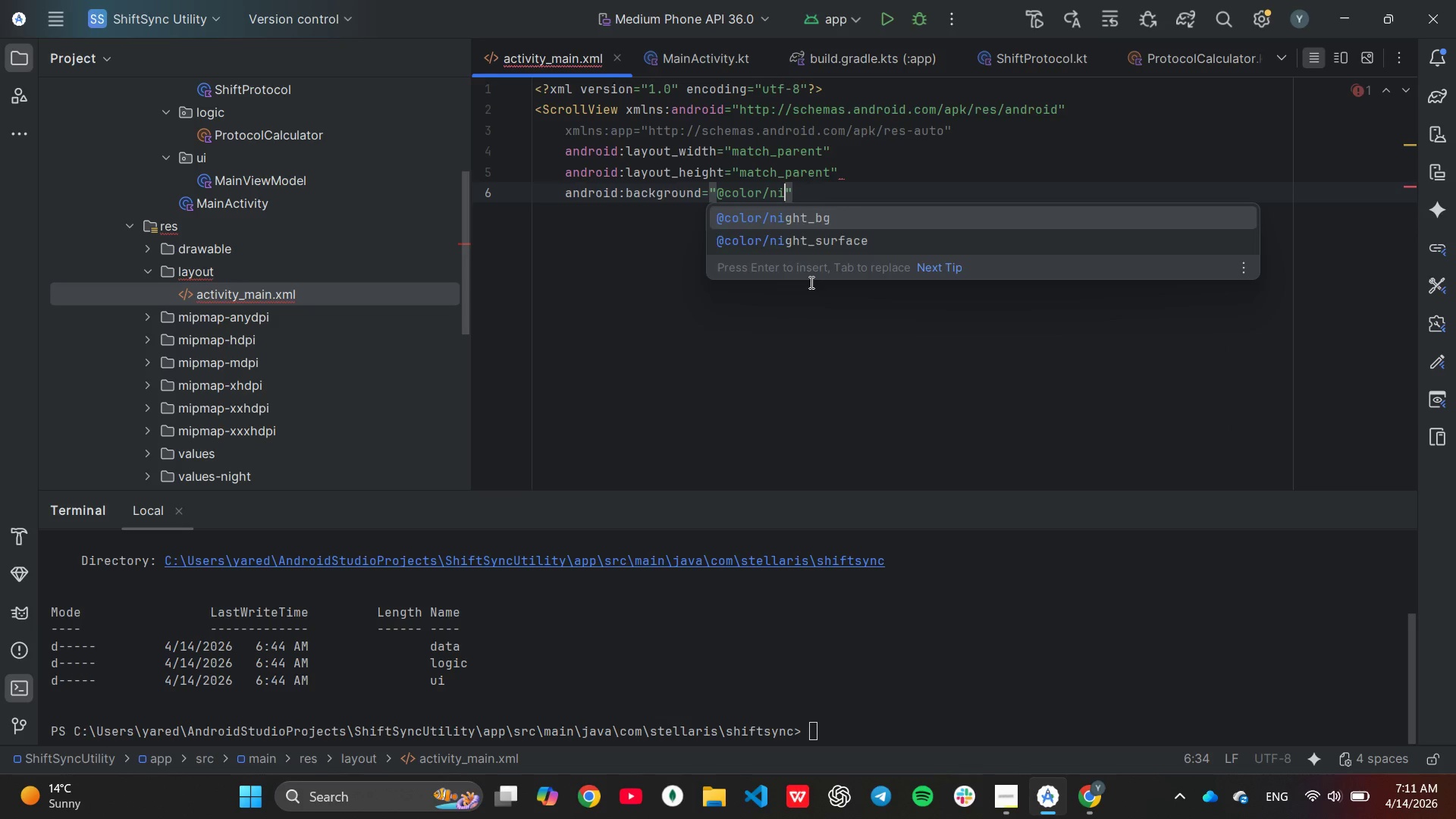 
key(Enter)
 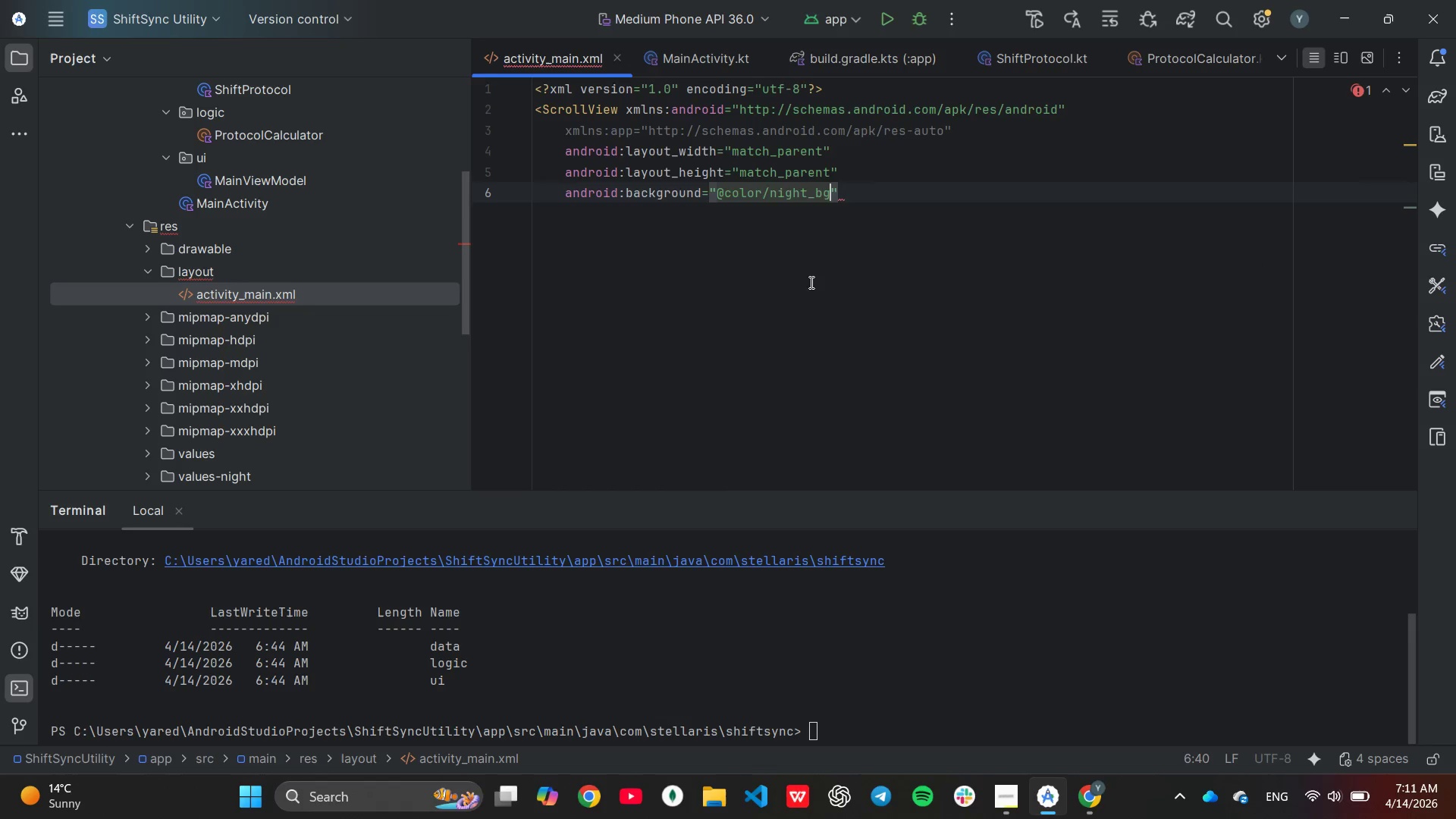 
key(ArrowRight)
 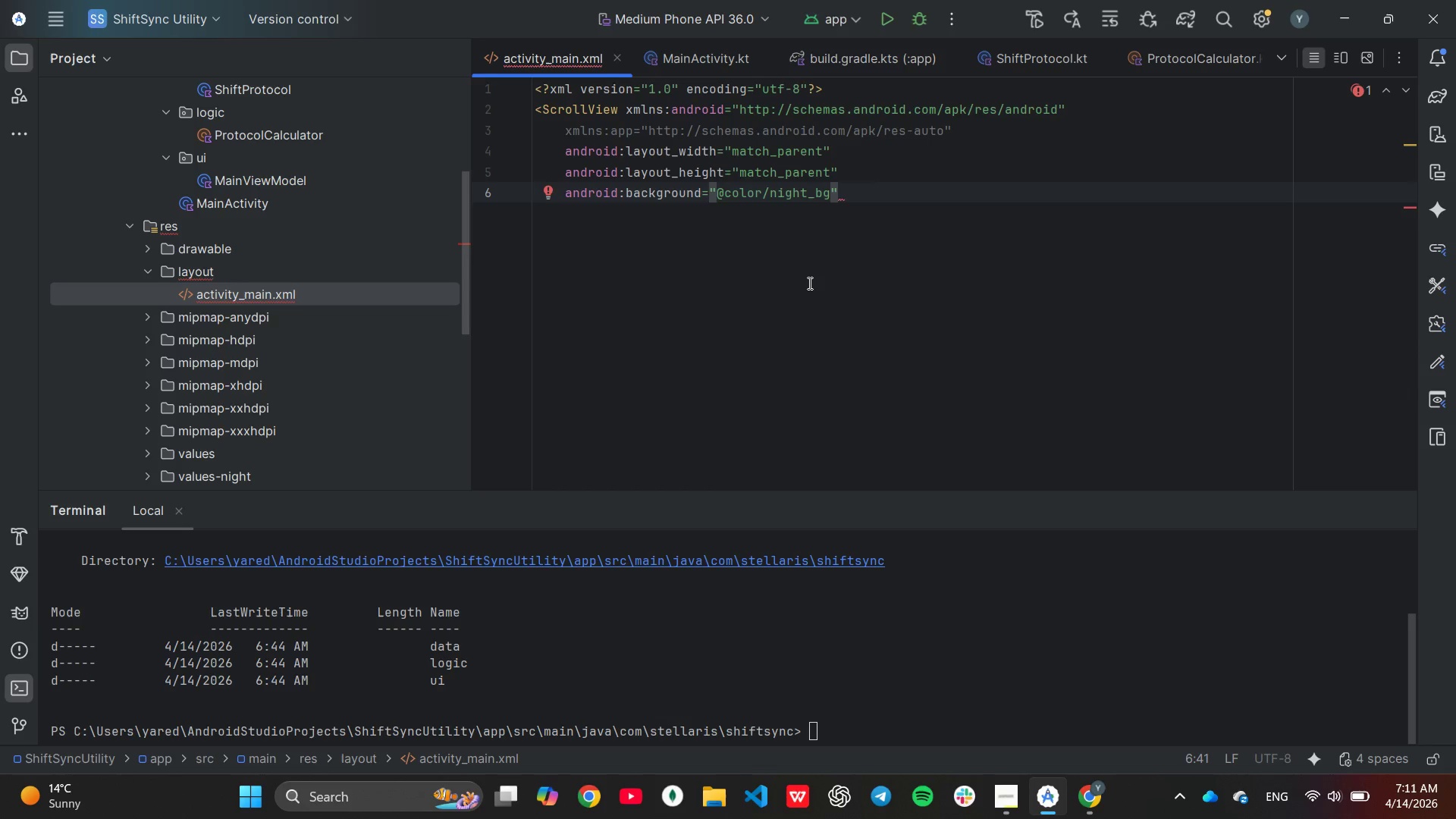 
wait(8.86)
 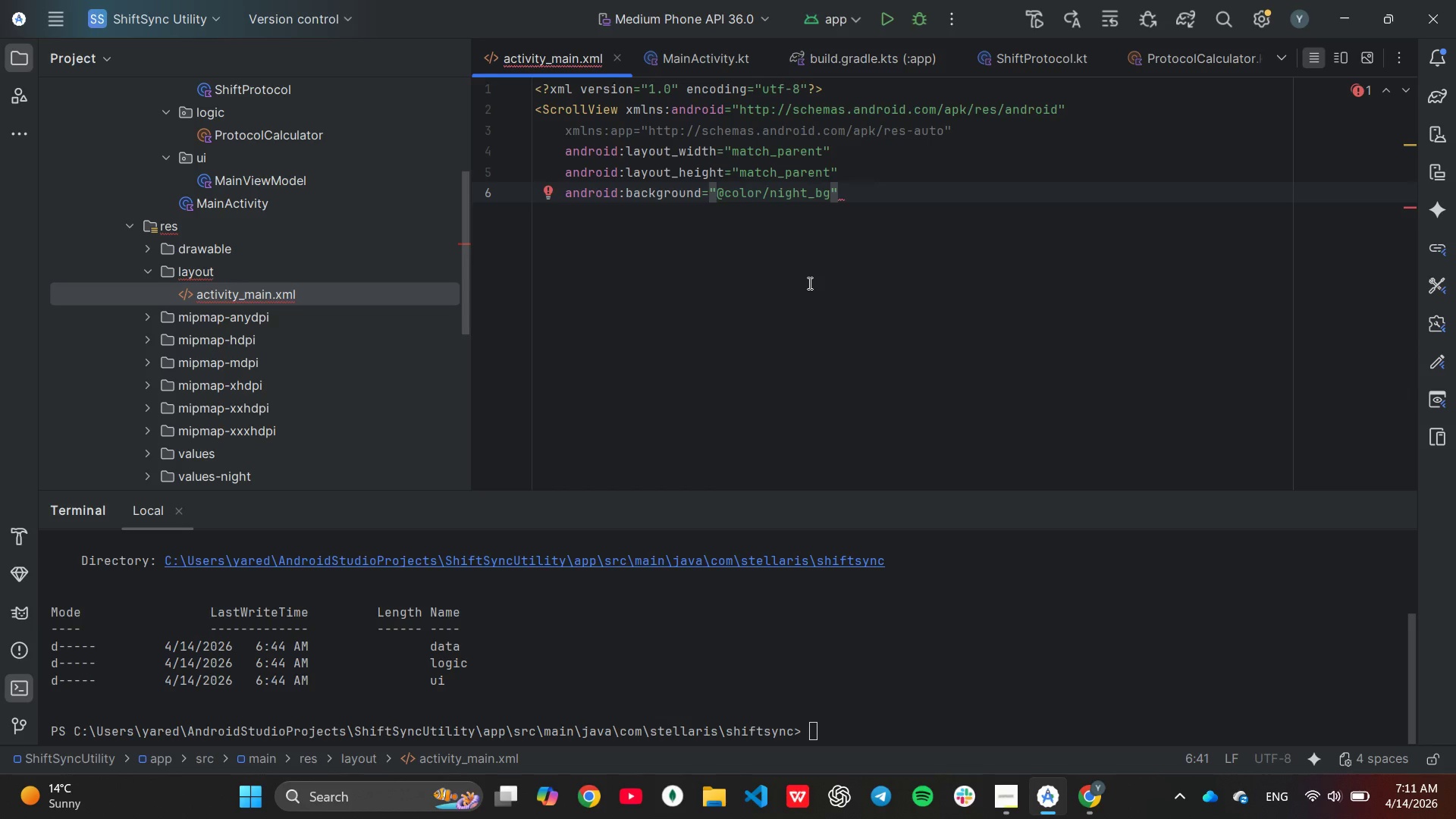 
key(Shift+Period)
 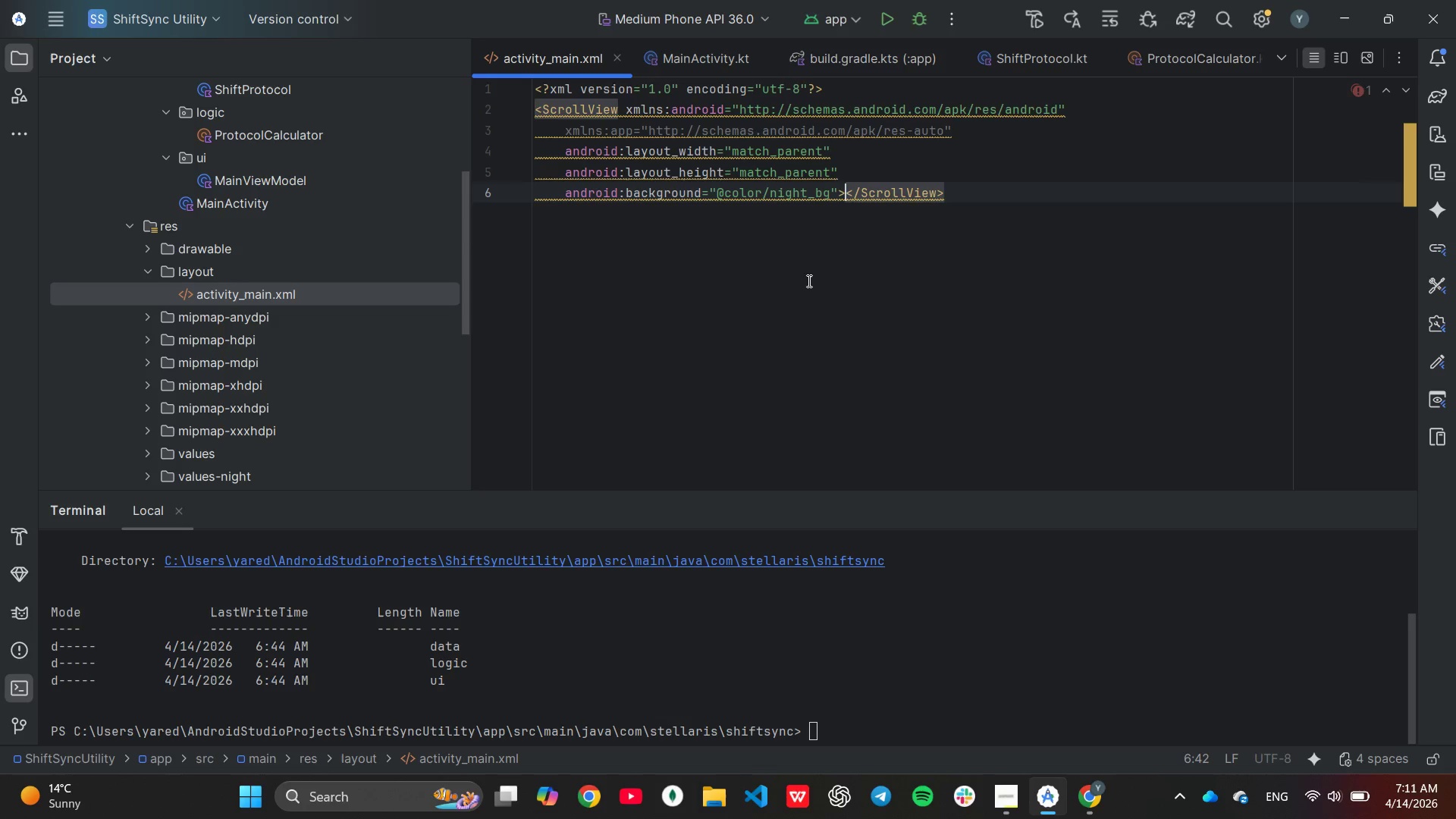 
key(Enter)
 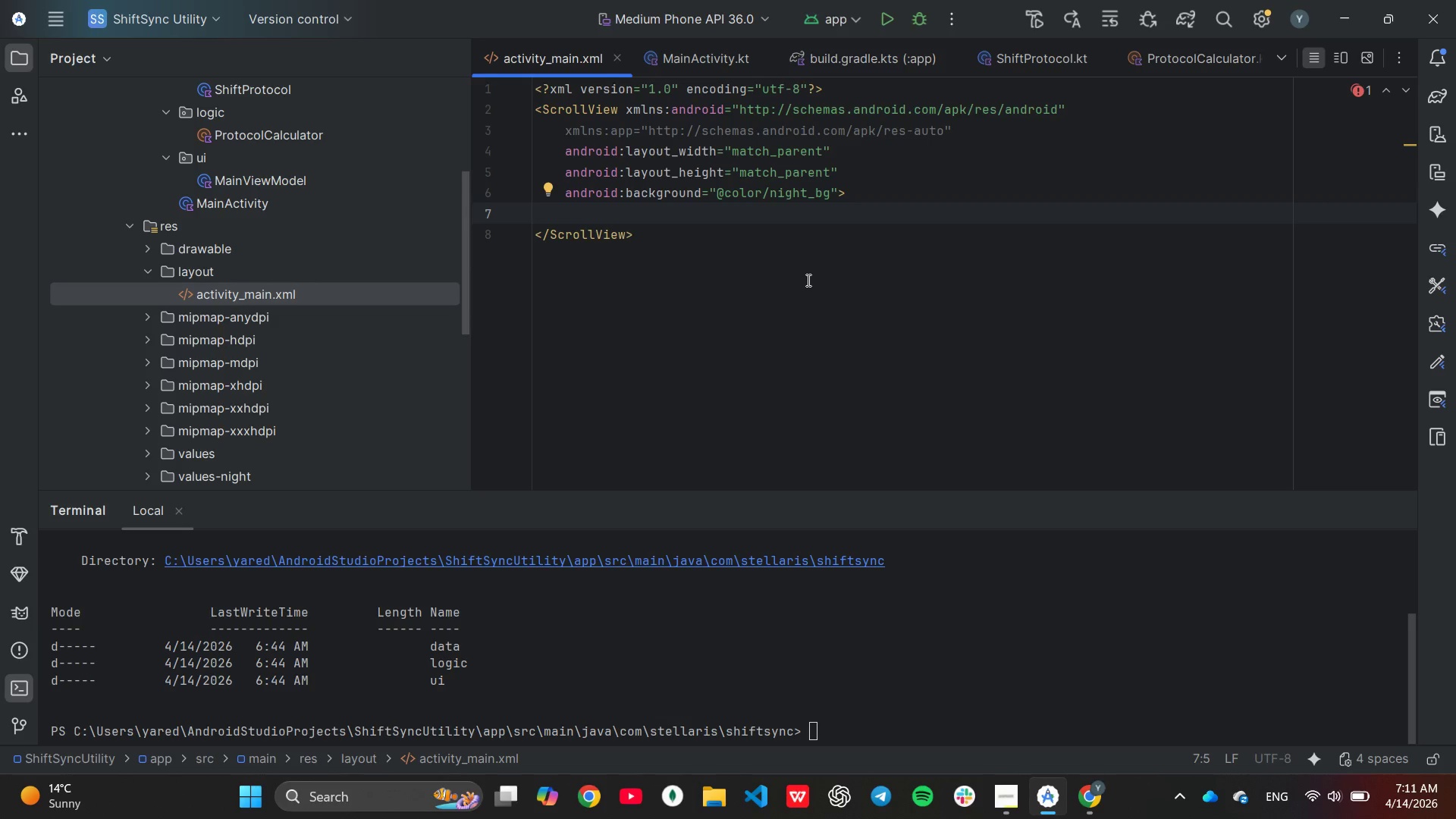 
key(Enter)
 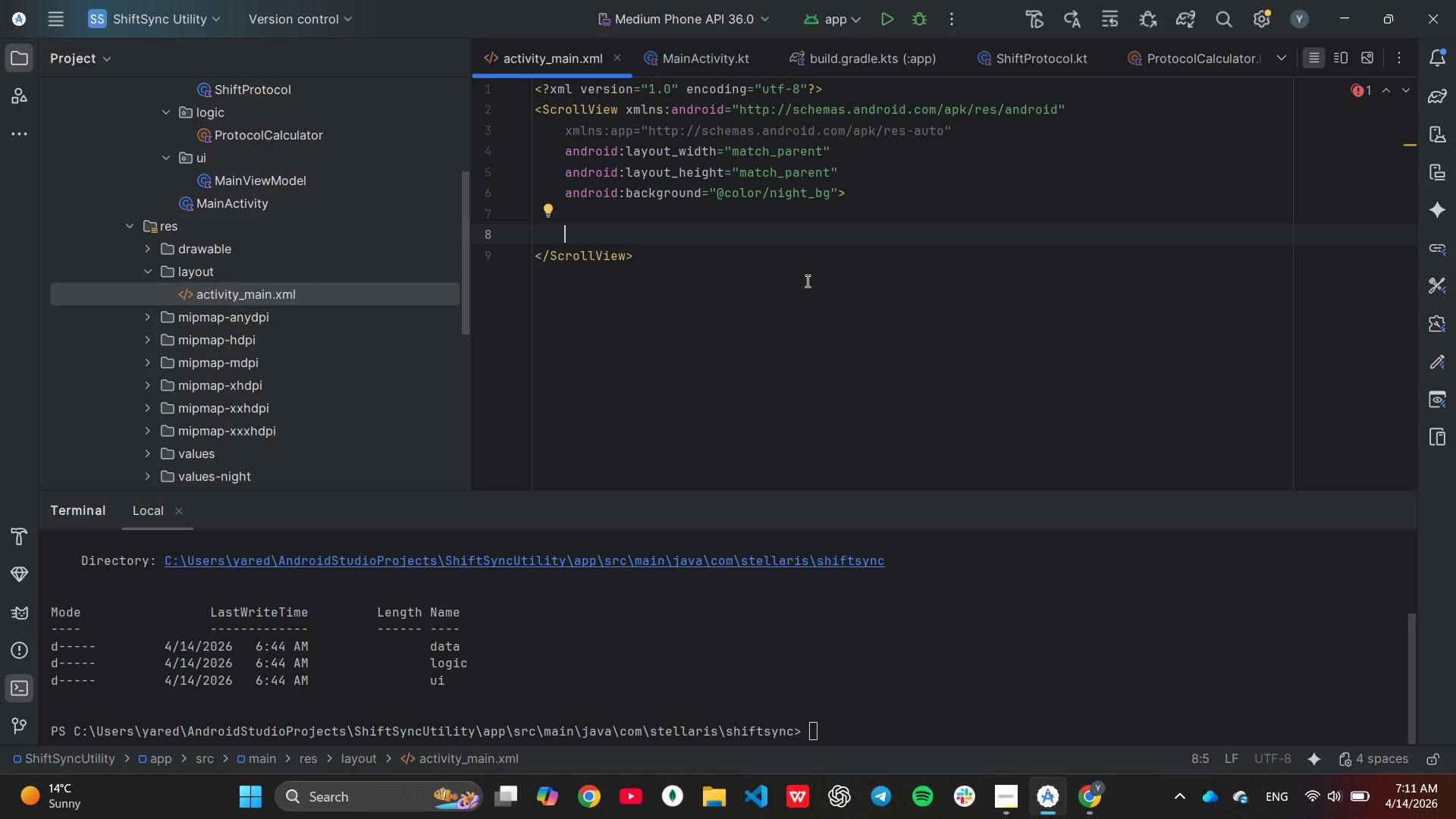 
type(<Line)
 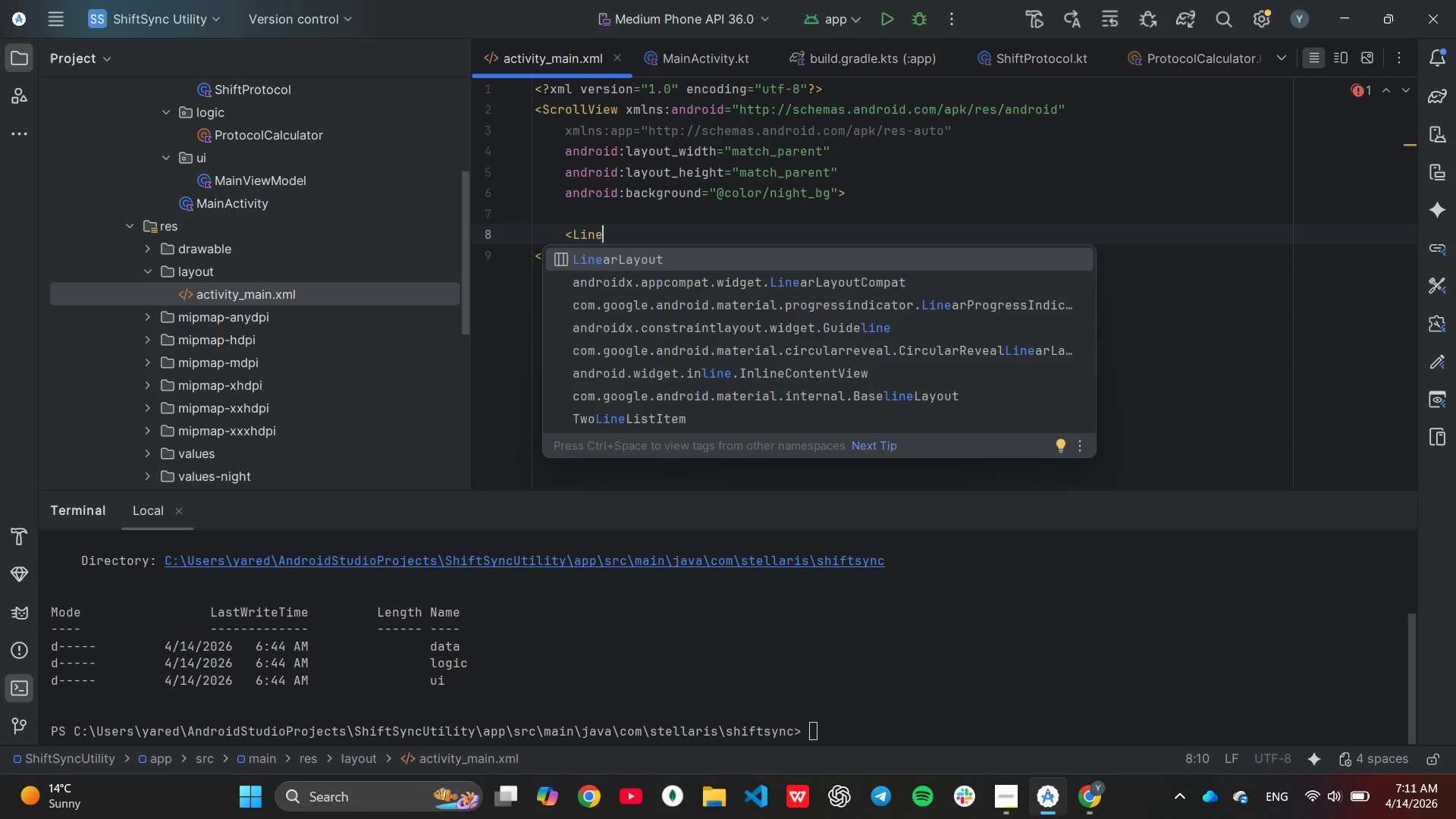 
key(Enter)
 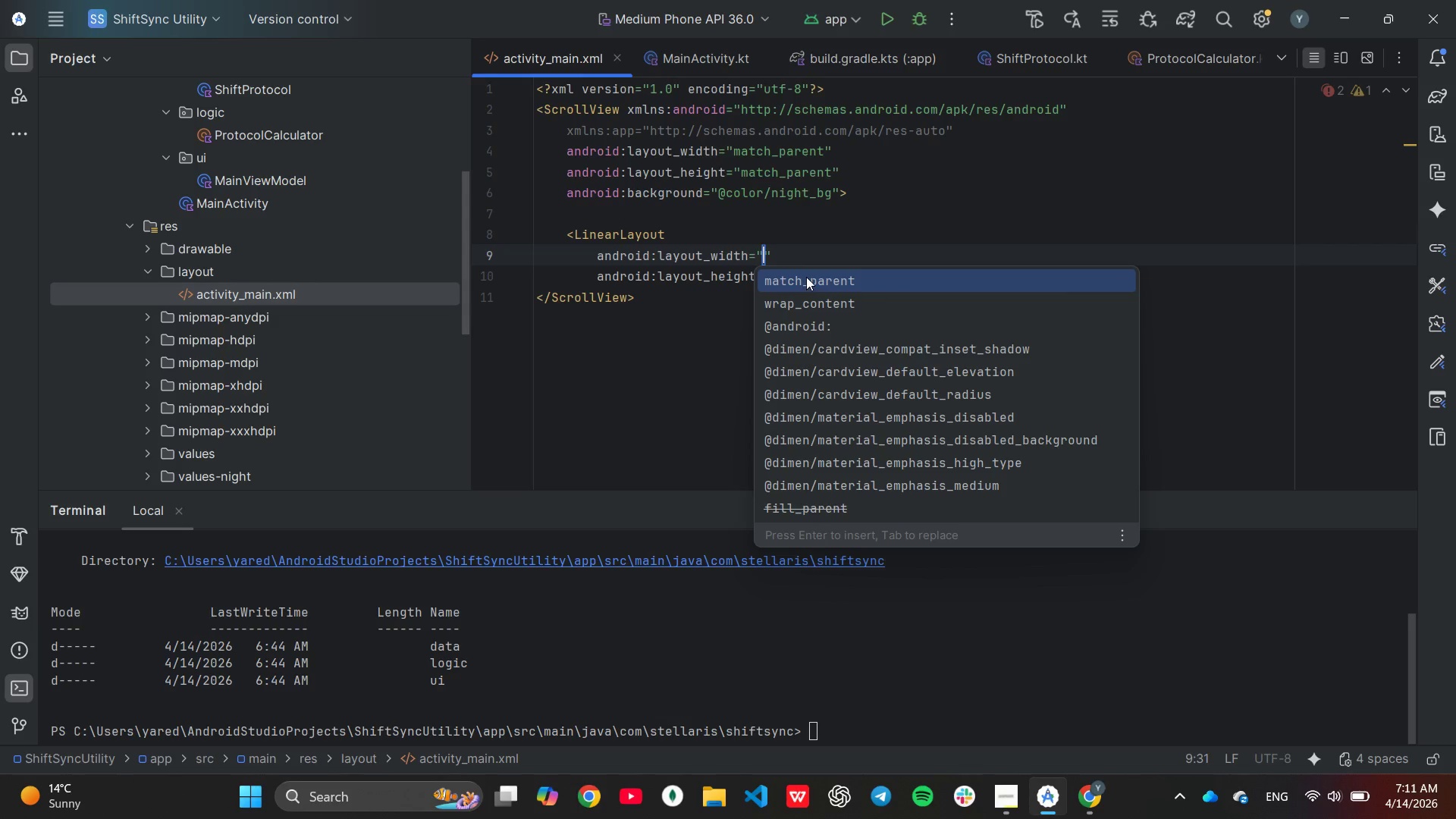 
key(Enter)
 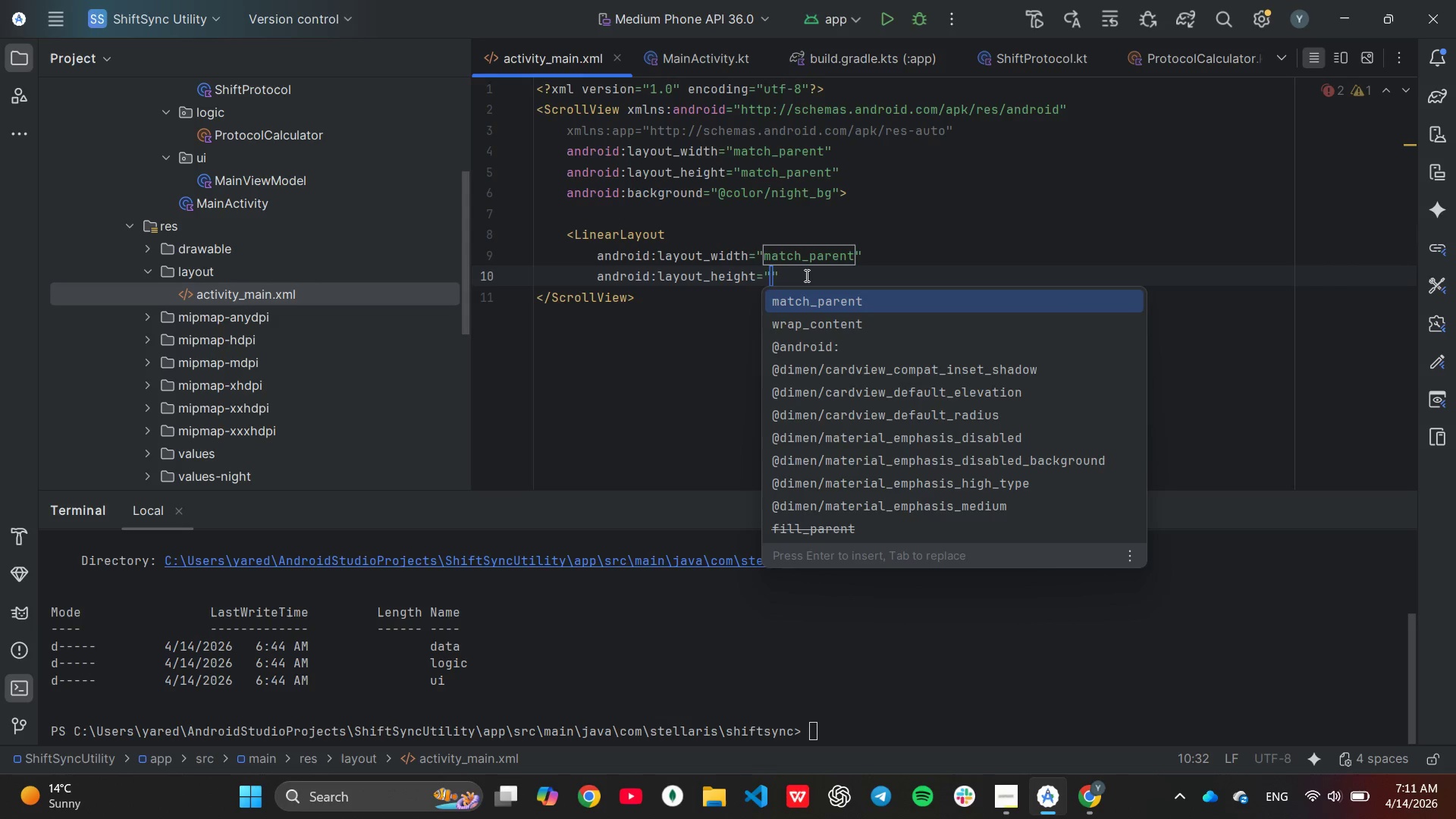 
key(Enter)
 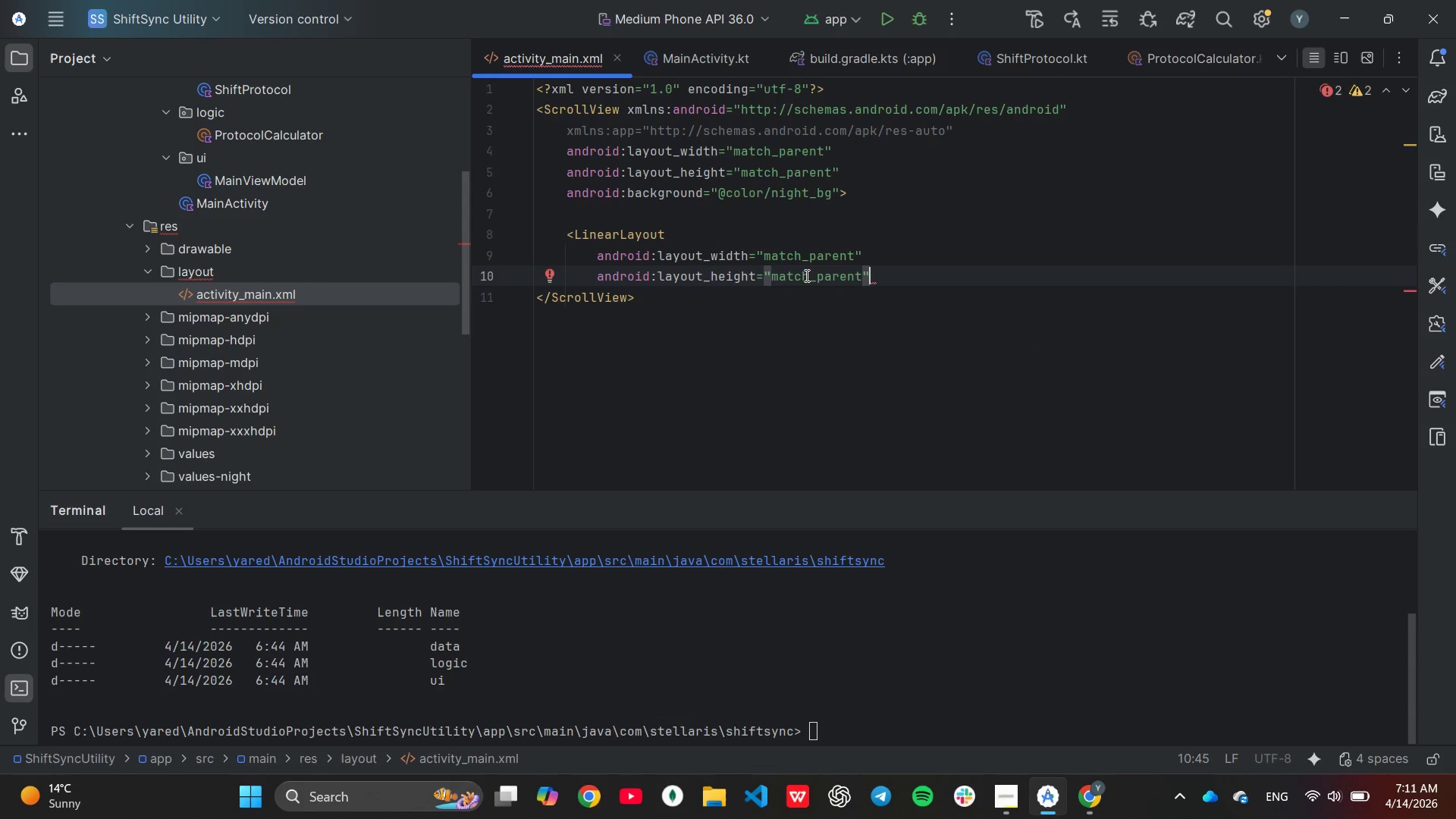 
key(Enter)
 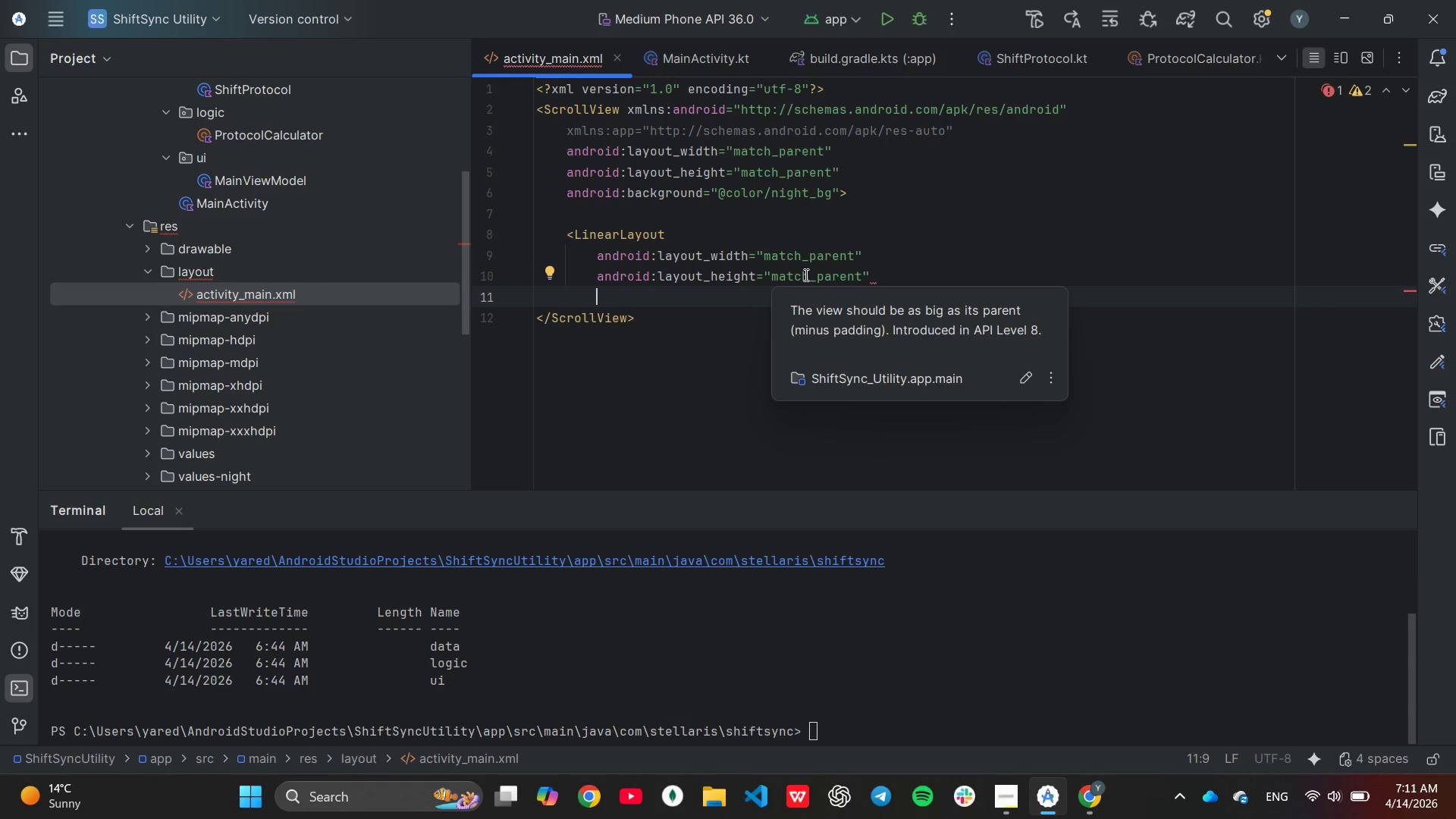 
type(android:o)
 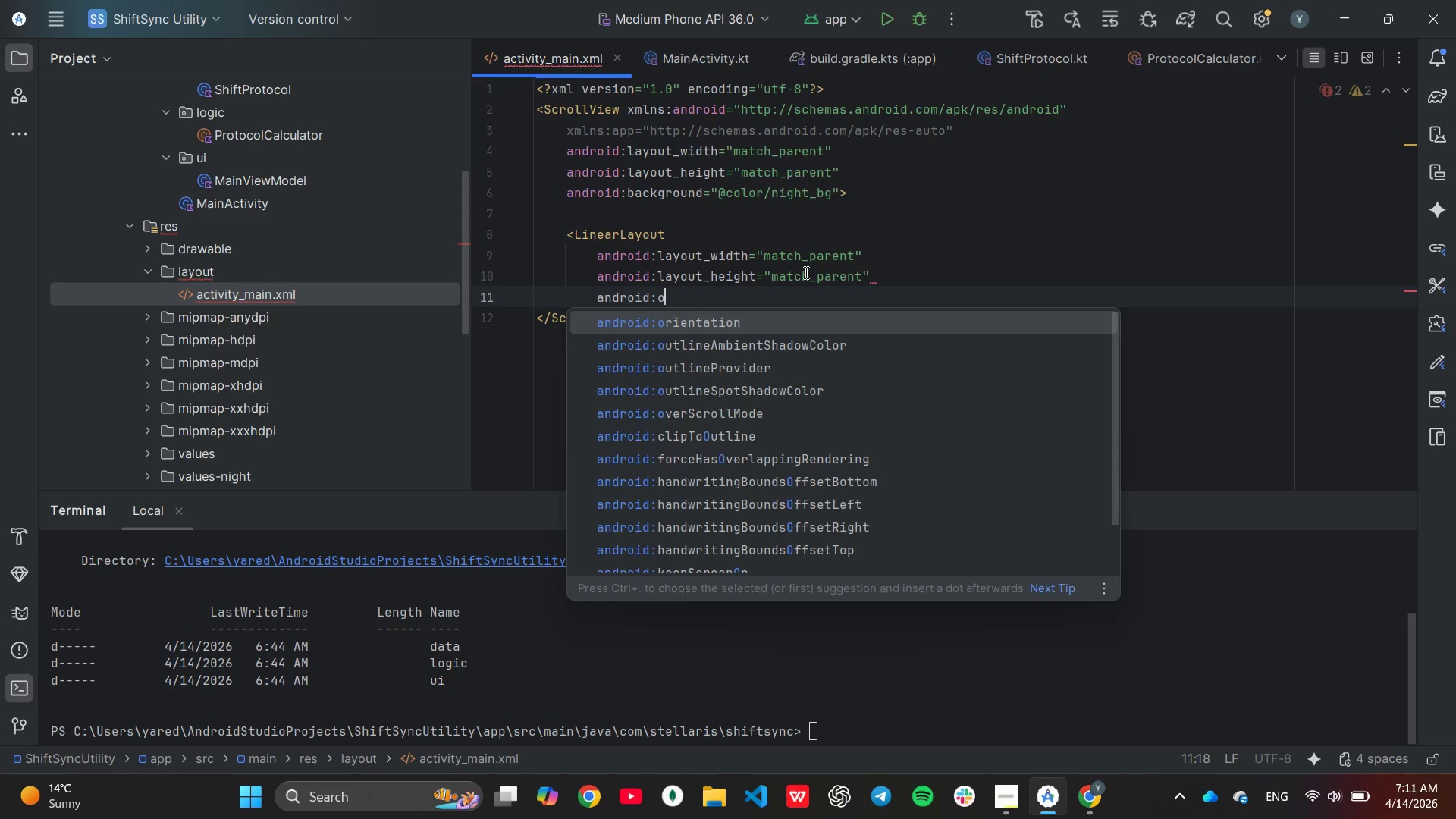 
key(Enter)
 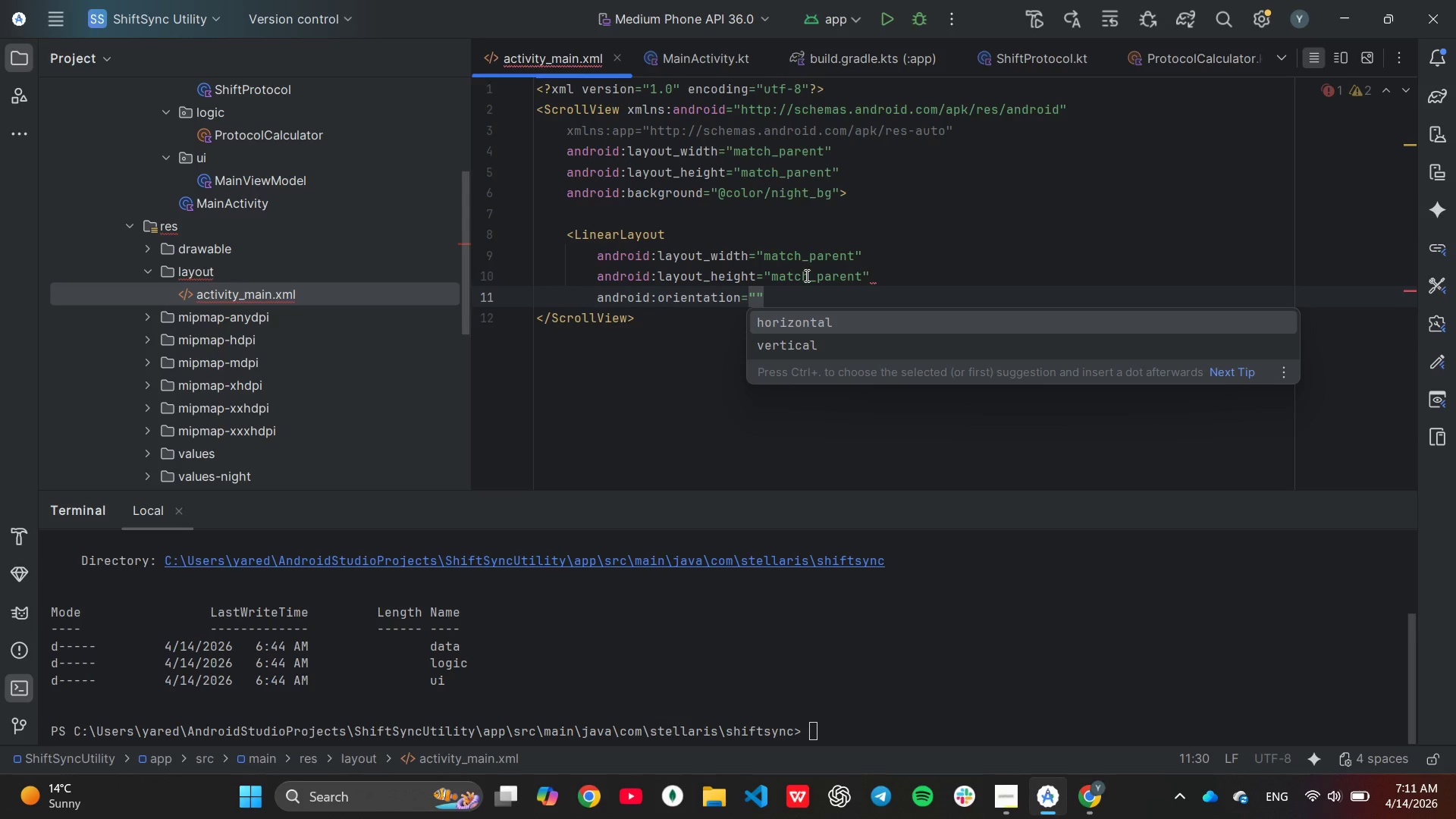 
key(ArrowDown)
 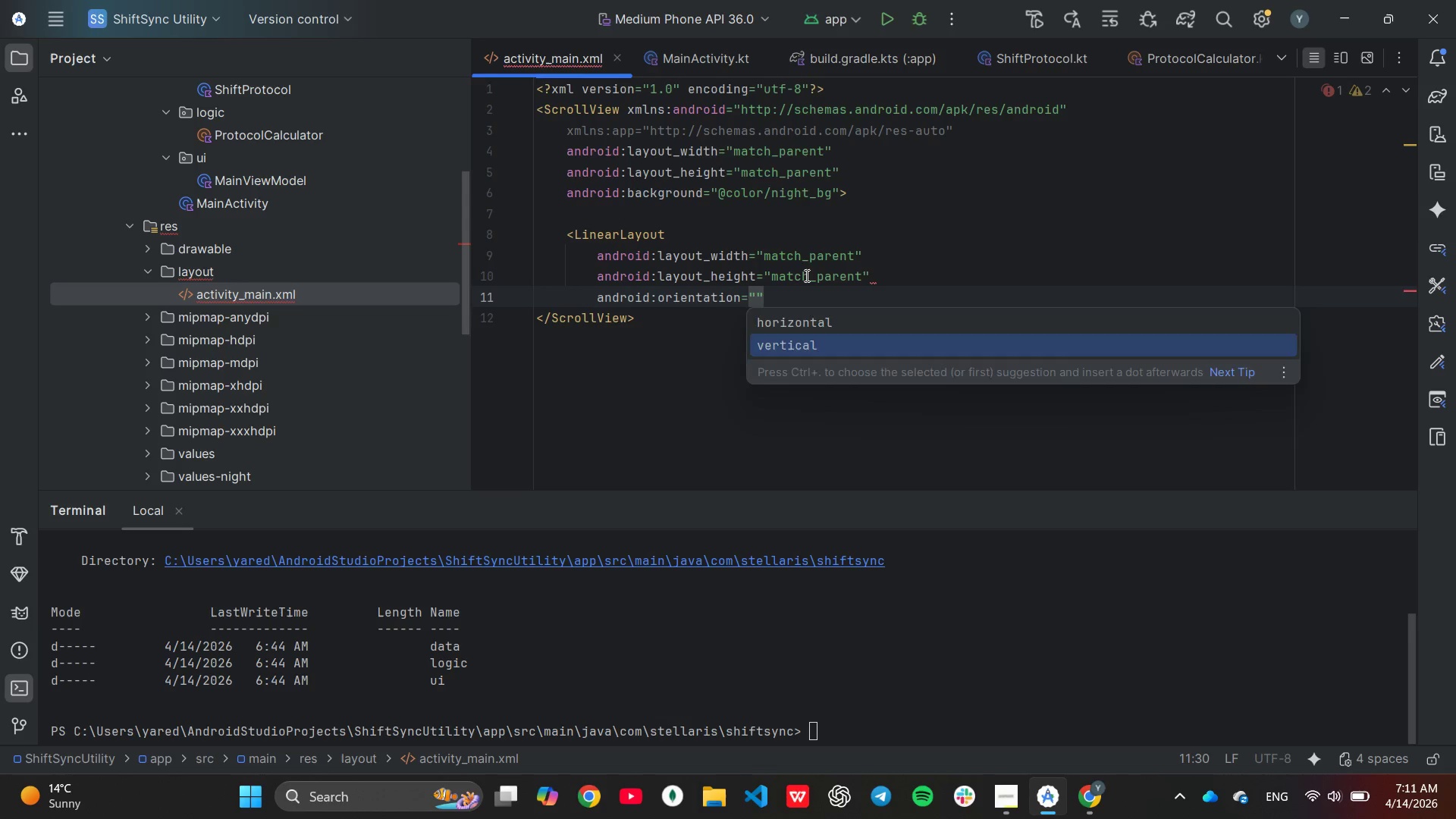 
key(Enter)
 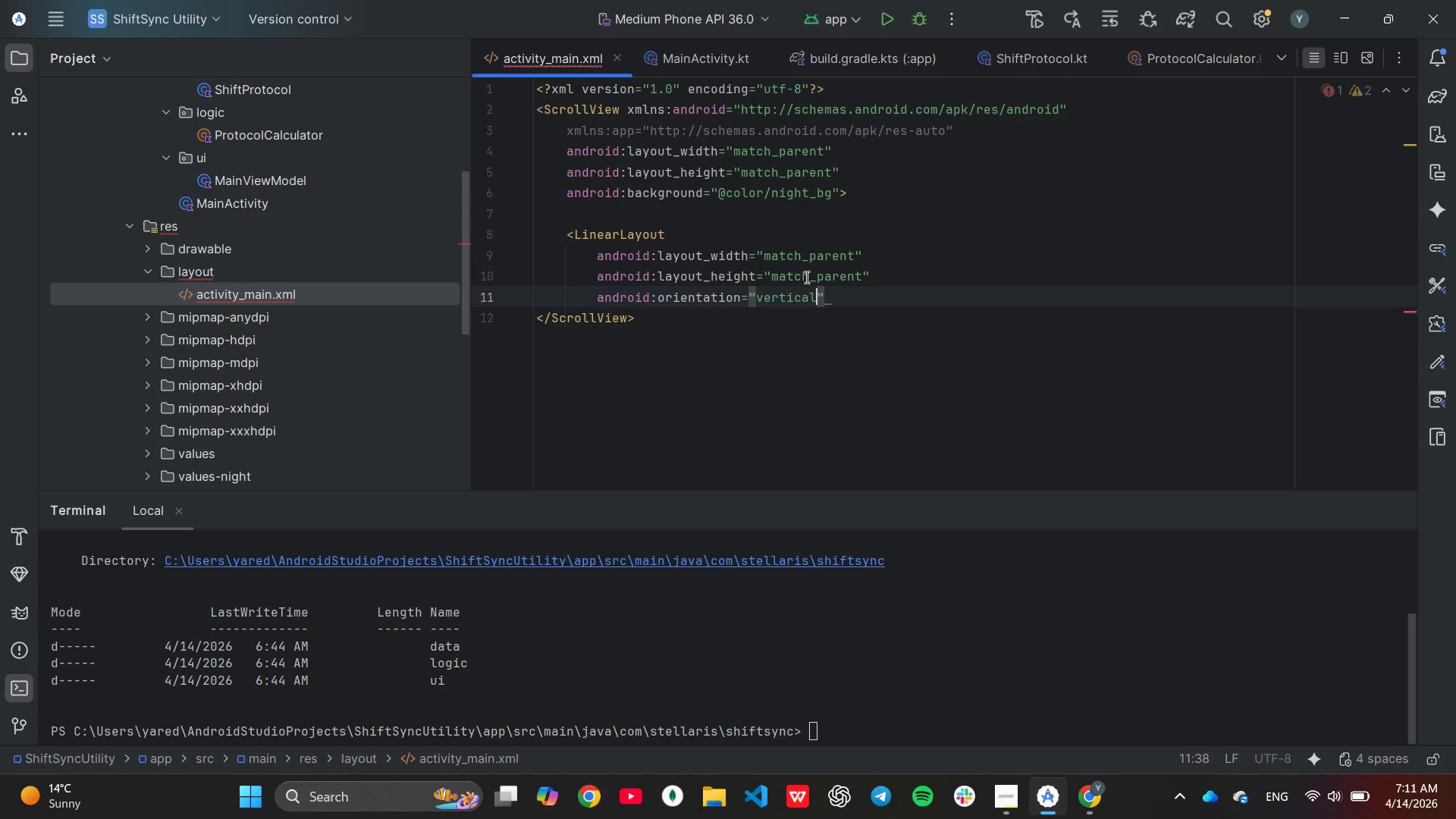 
key(ArrowRight)
 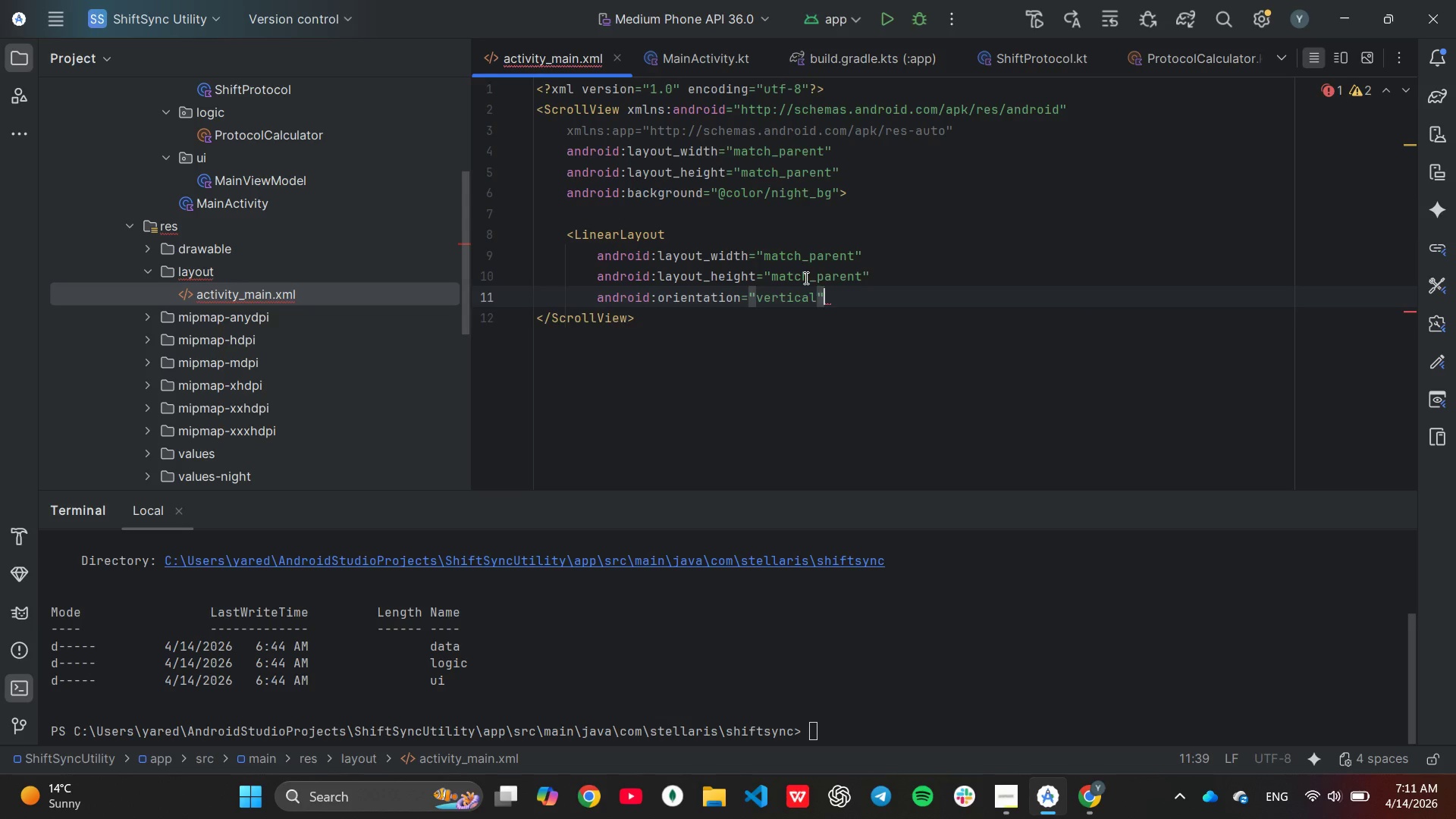 
key(Enter)
 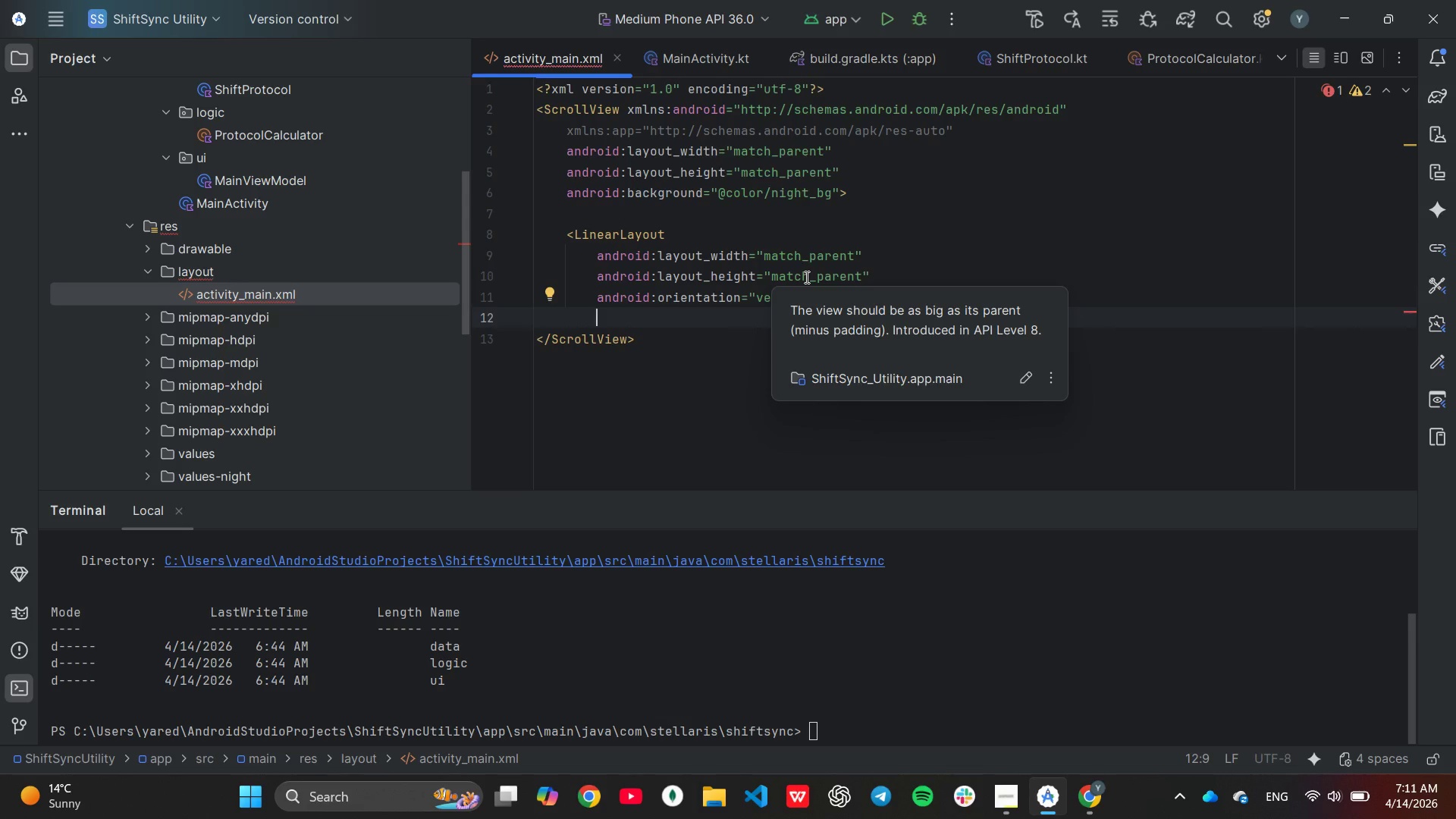 
type(android:pa)
 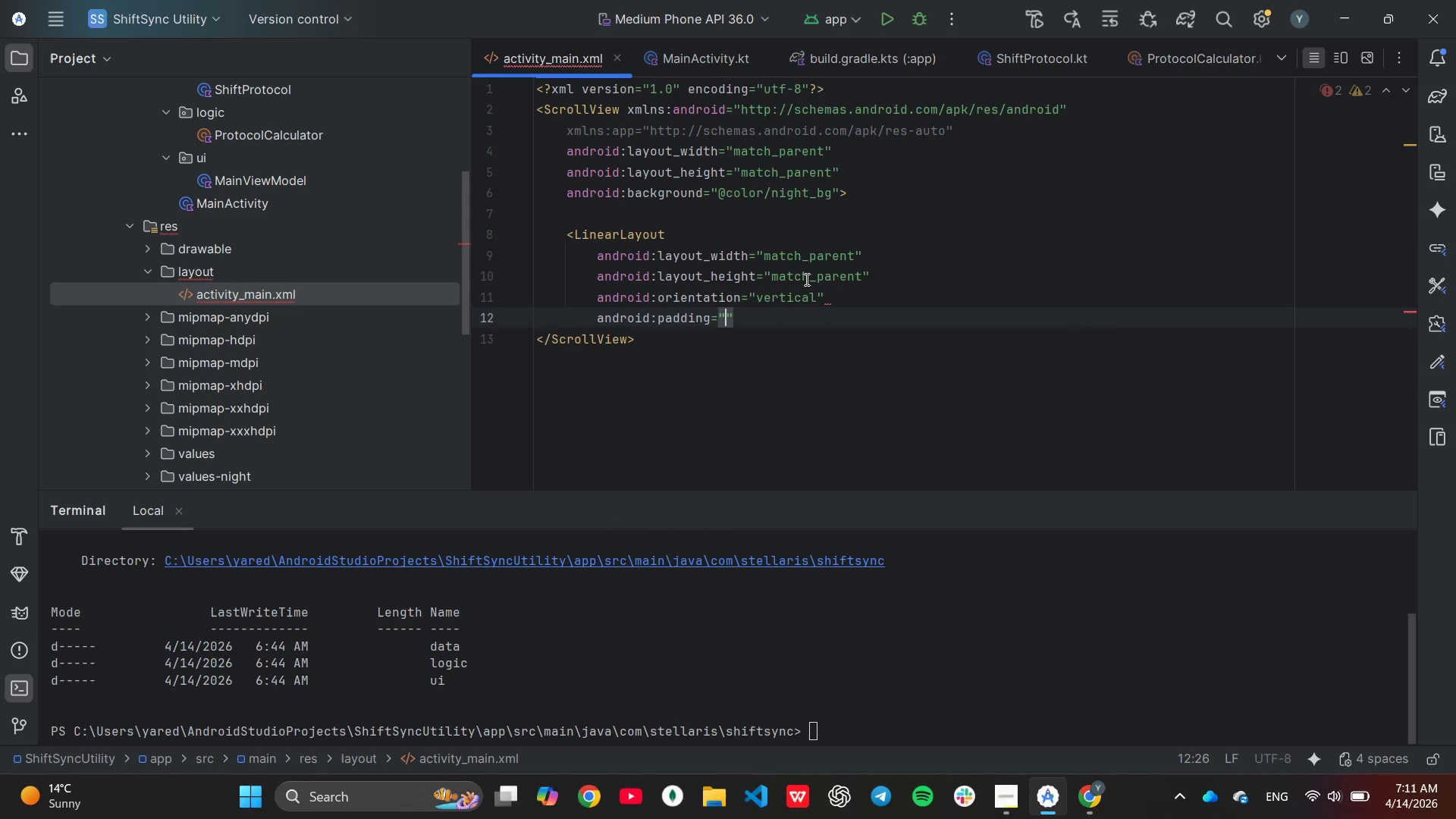 
 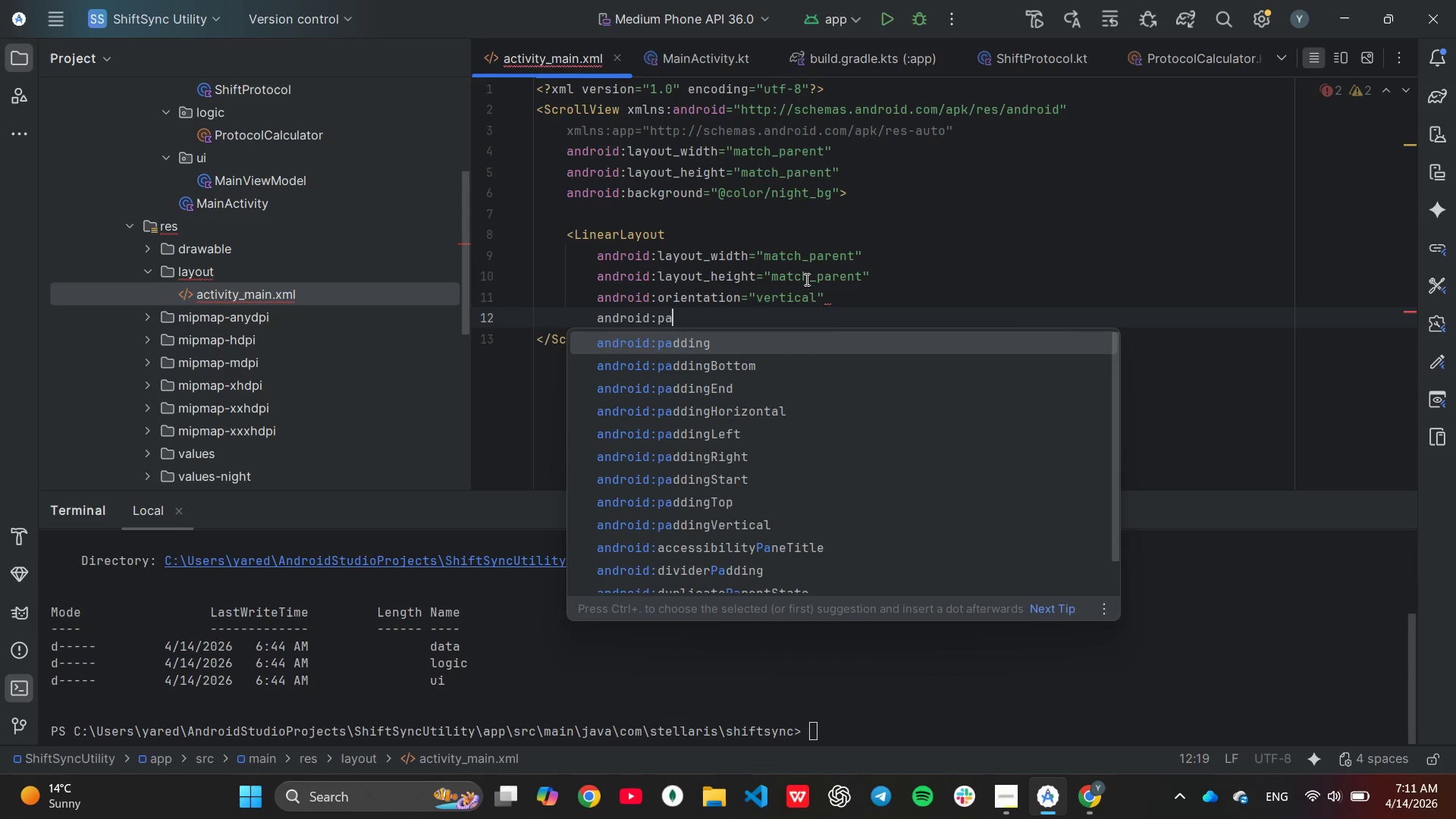 
key(Enter)
 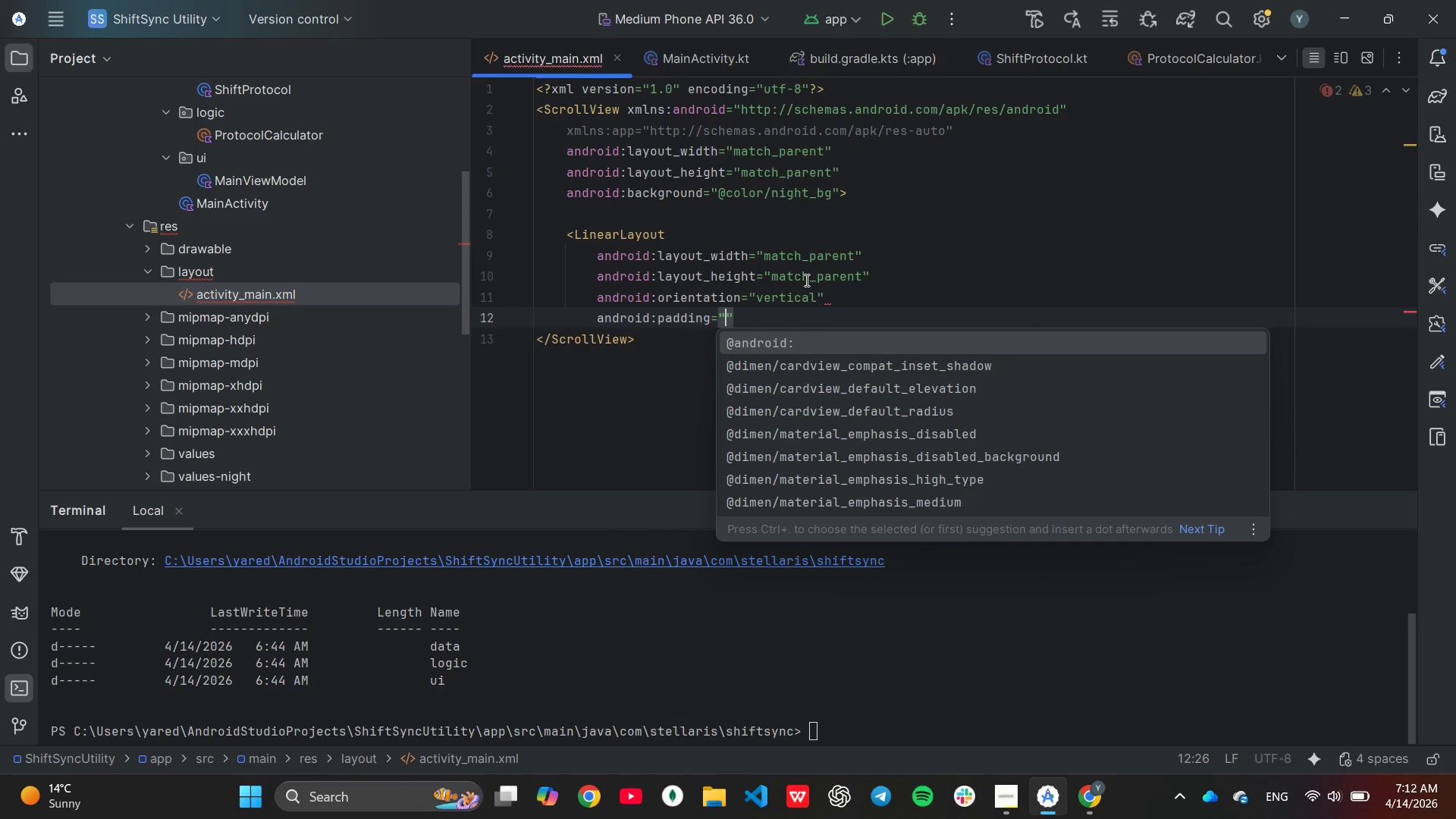 
type(24dp)
 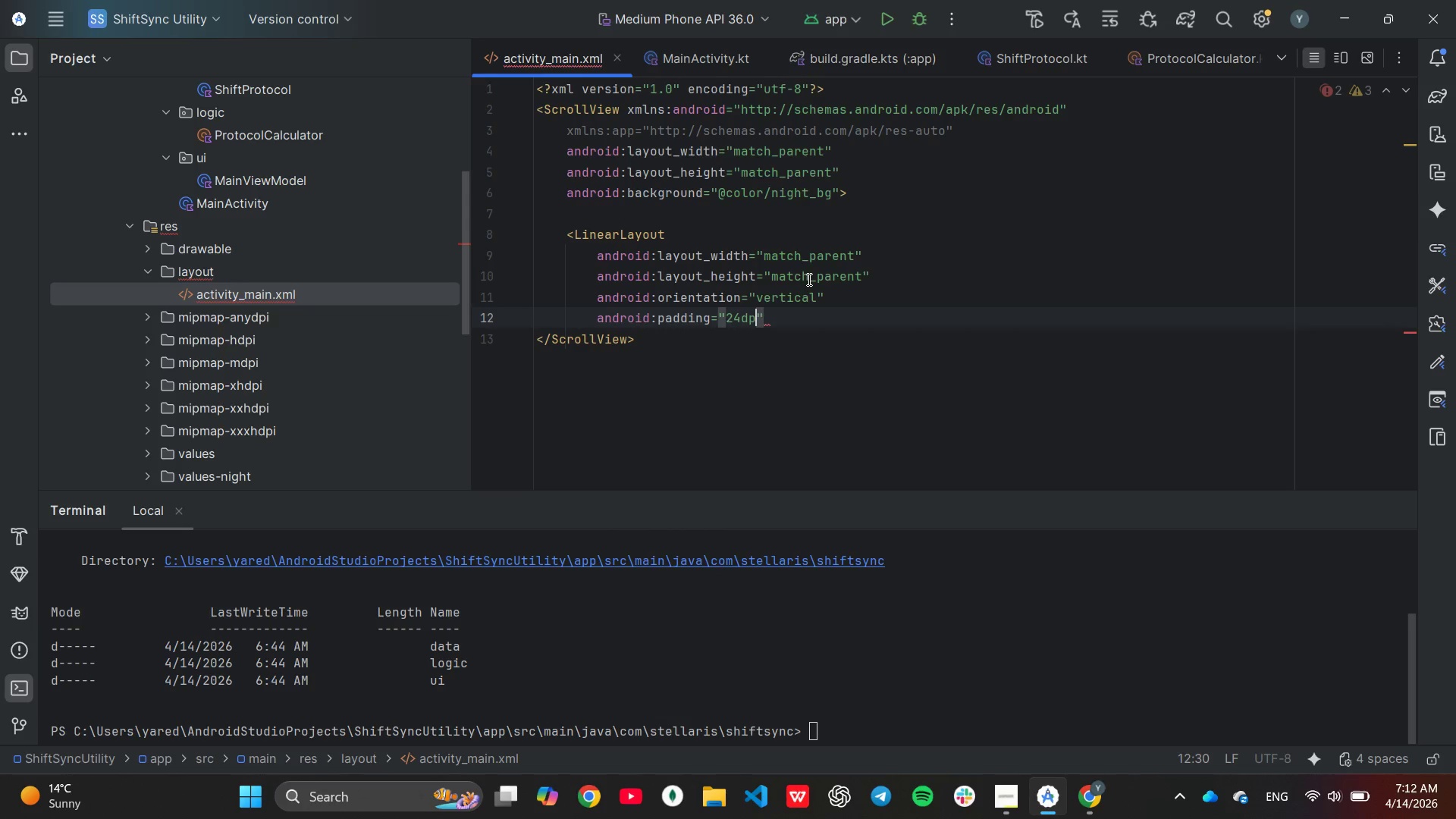 
key(ArrowRight)
 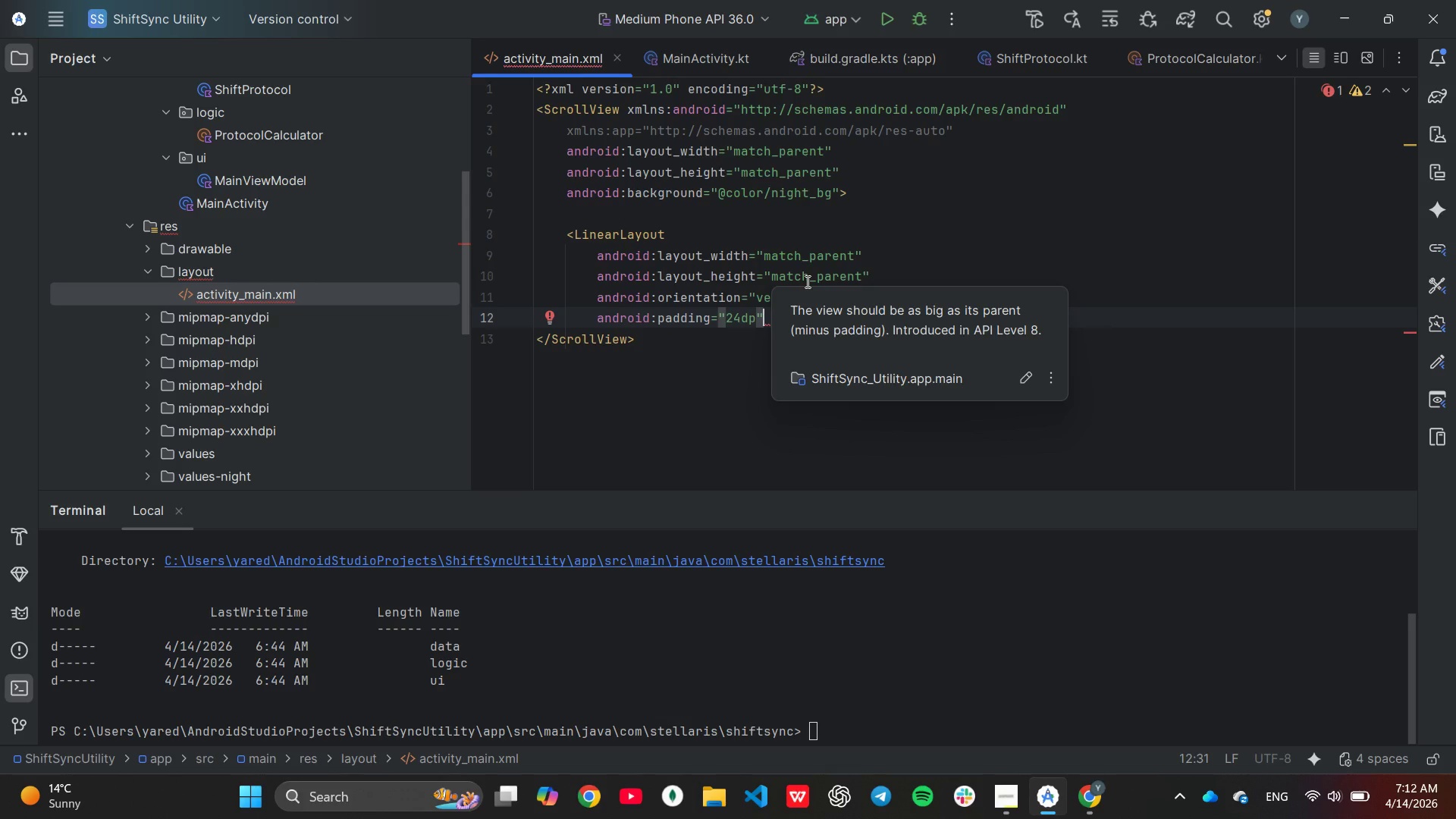 
key(Shift+Period)
 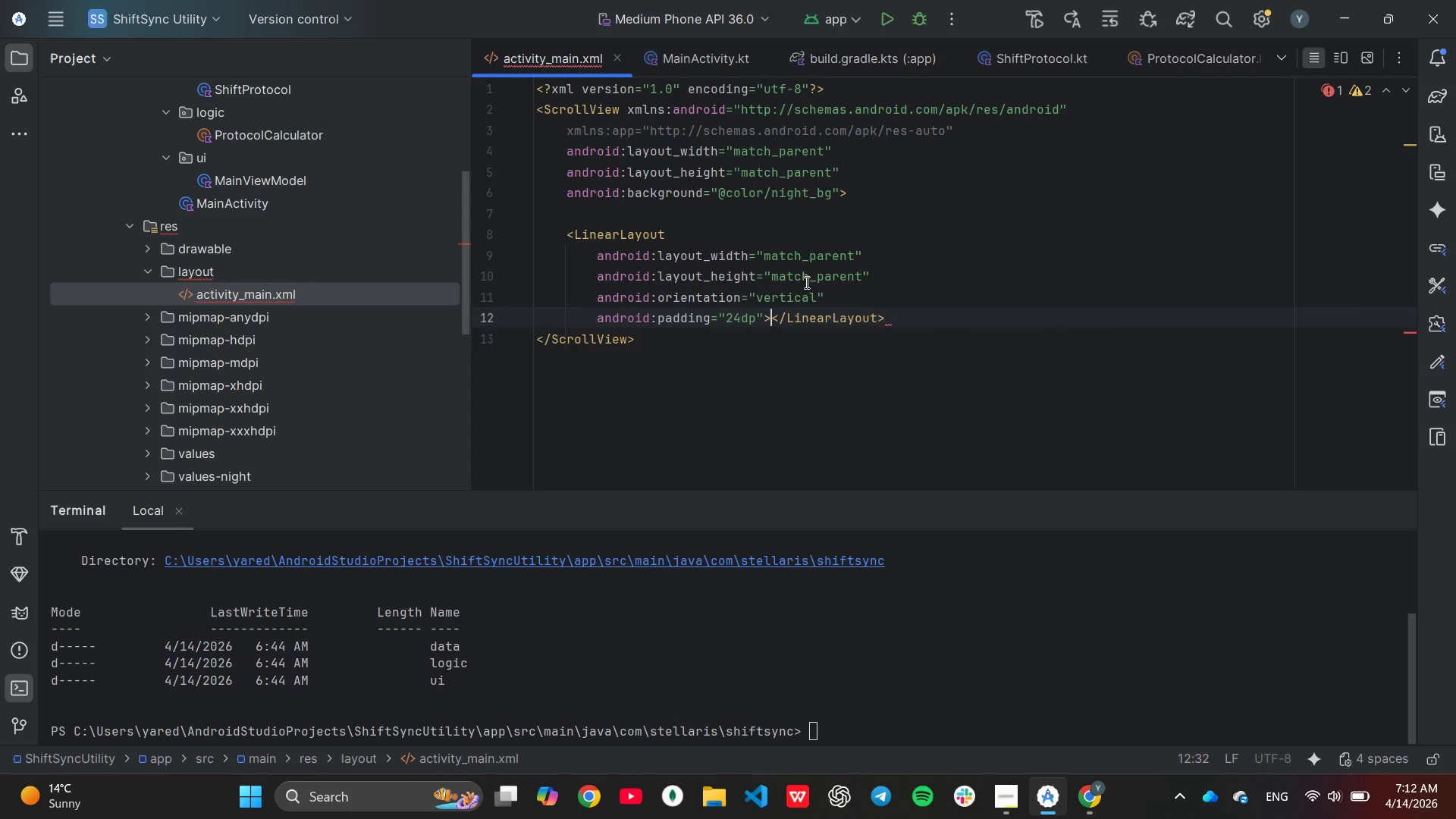 
key(Enter)
 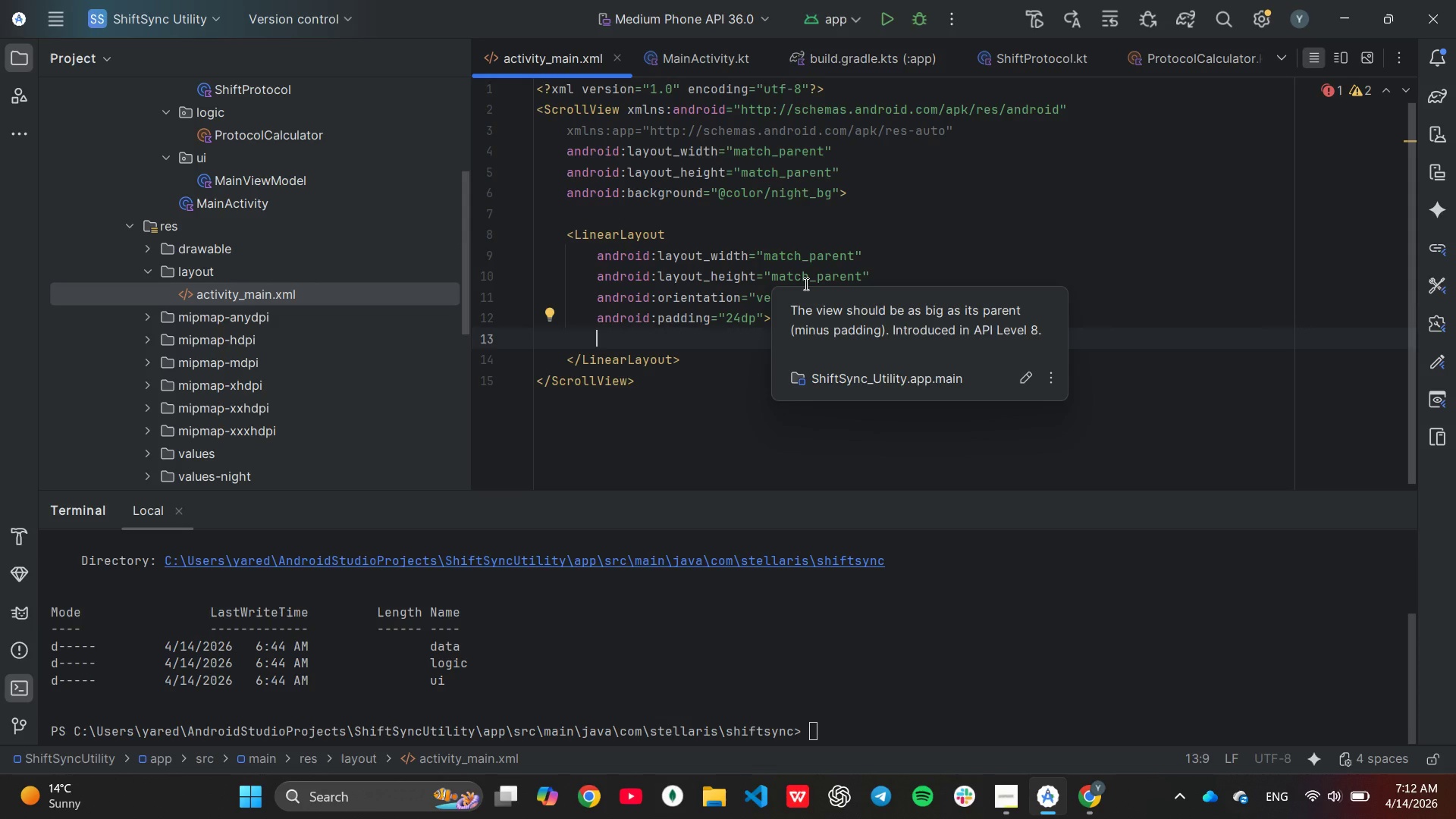 
key(Enter)
 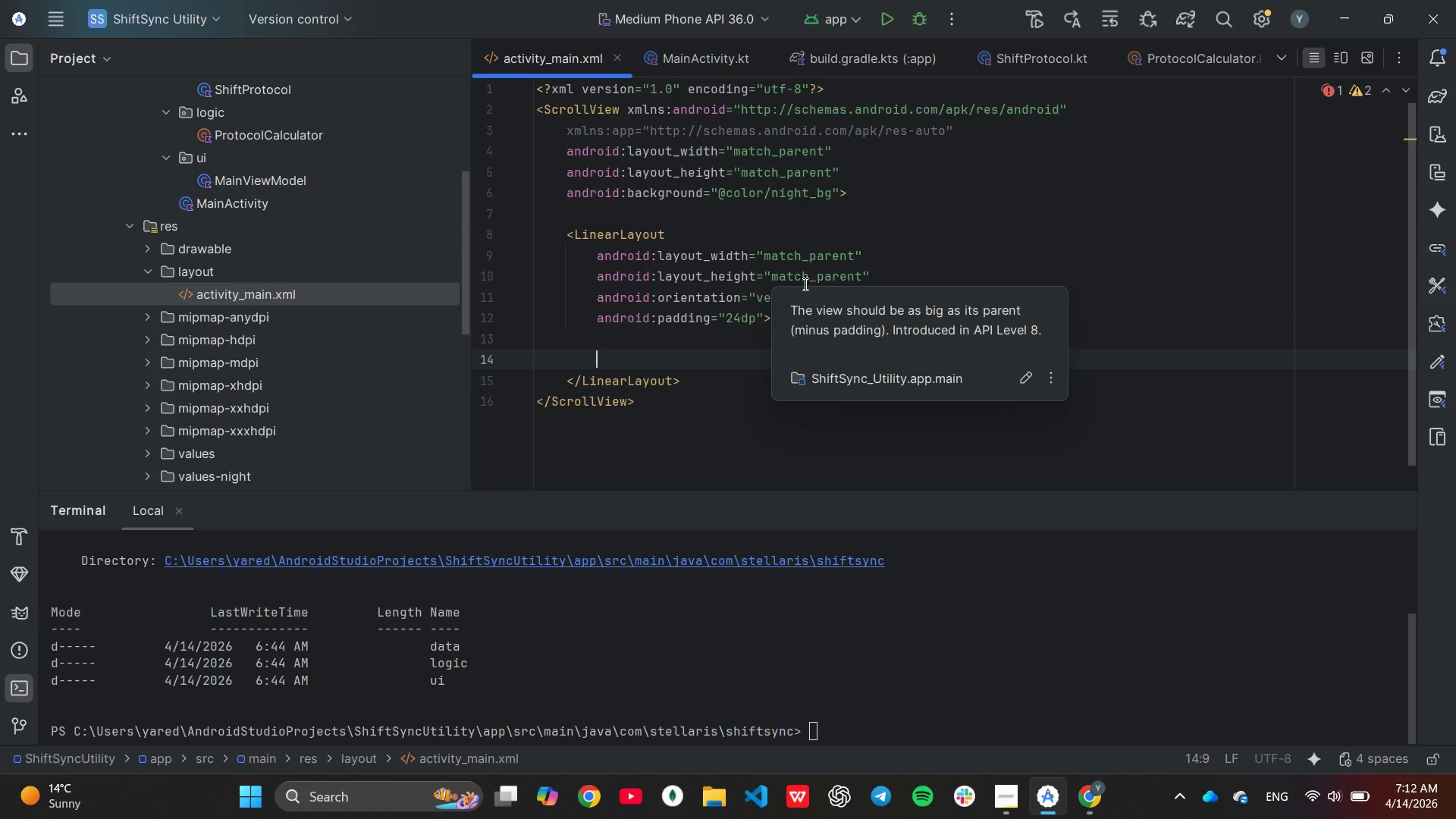 
type(<Tex)
 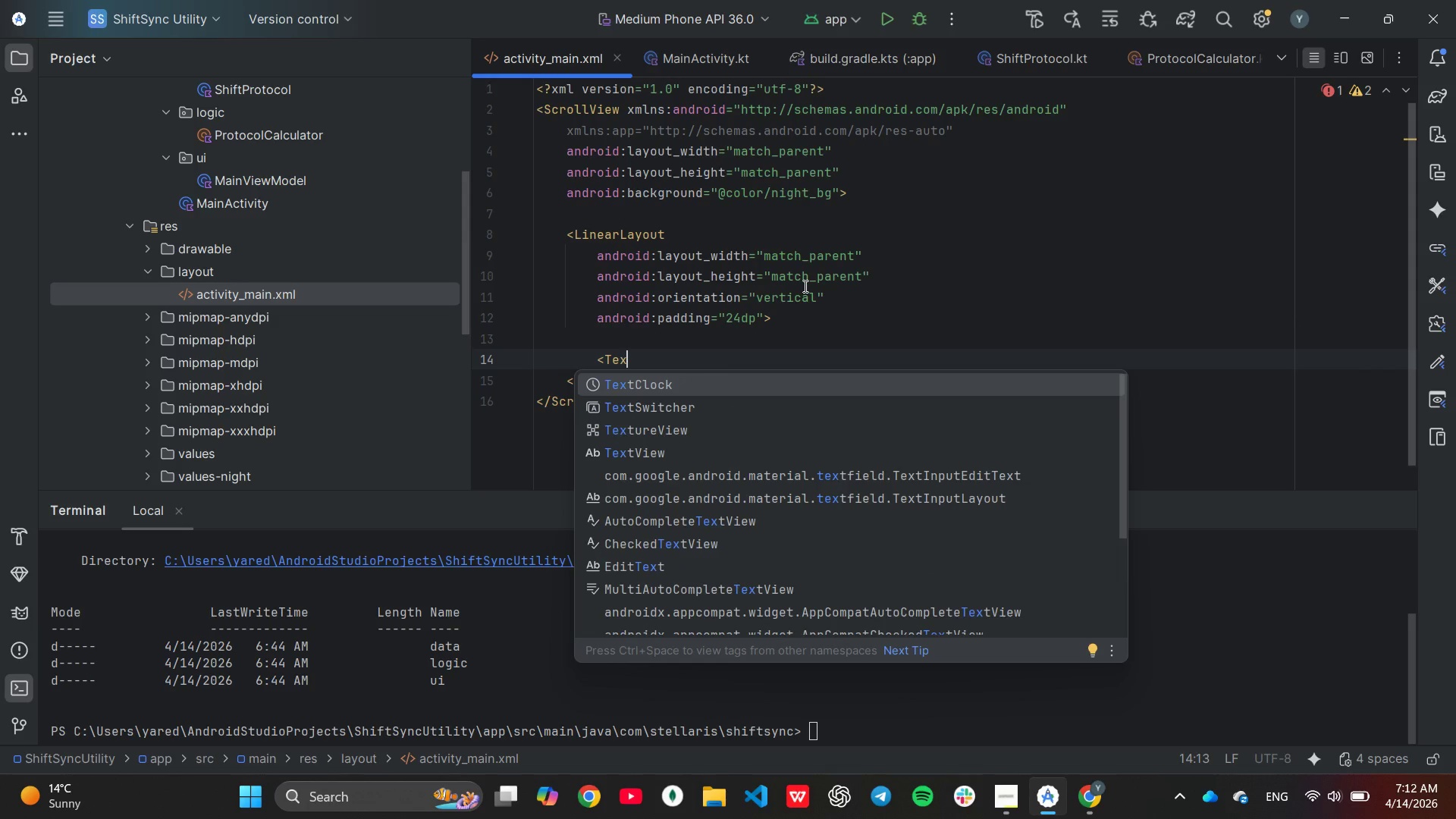 
key(ArrowDown)
 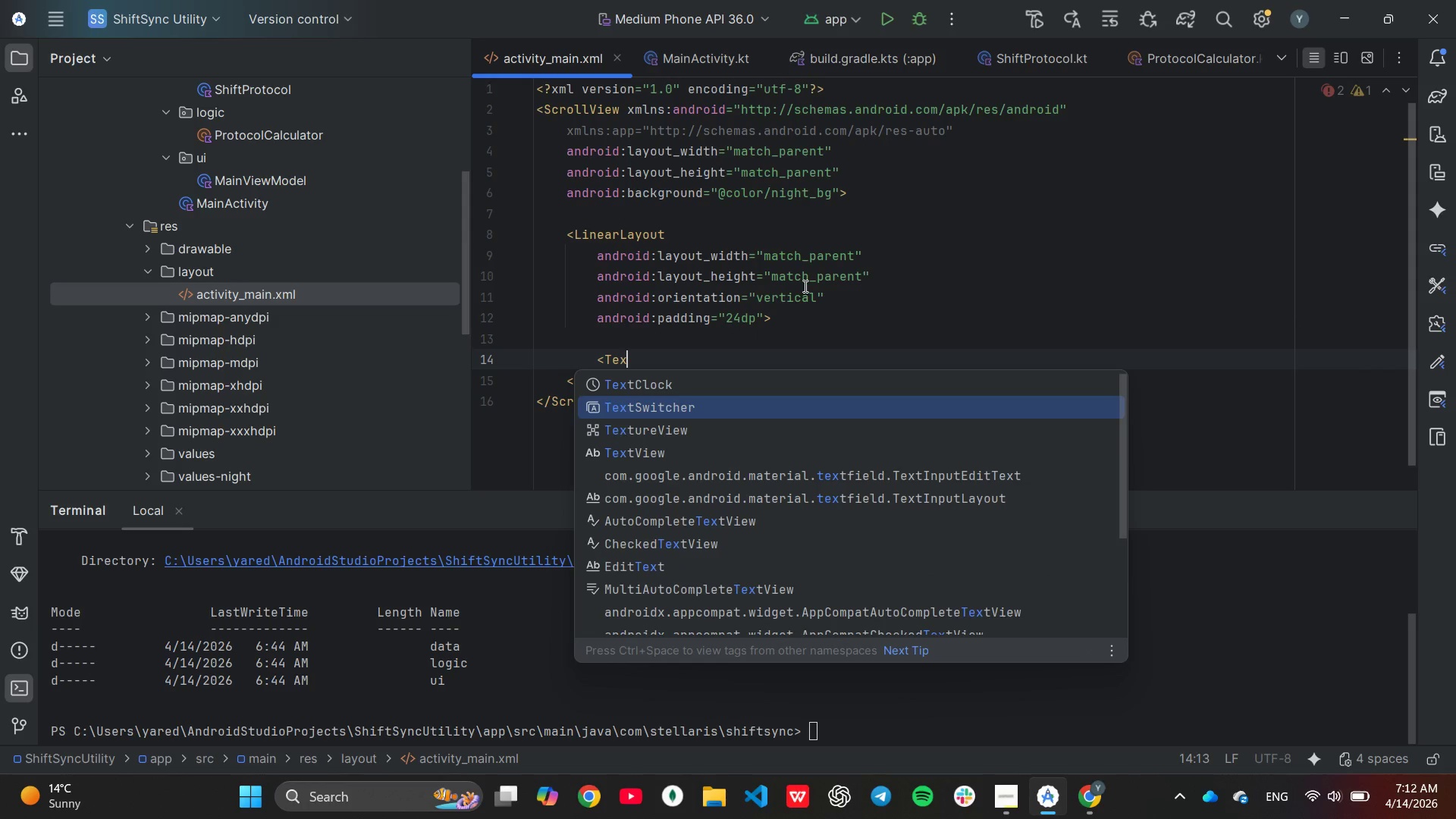 
key(ArrowDown)
 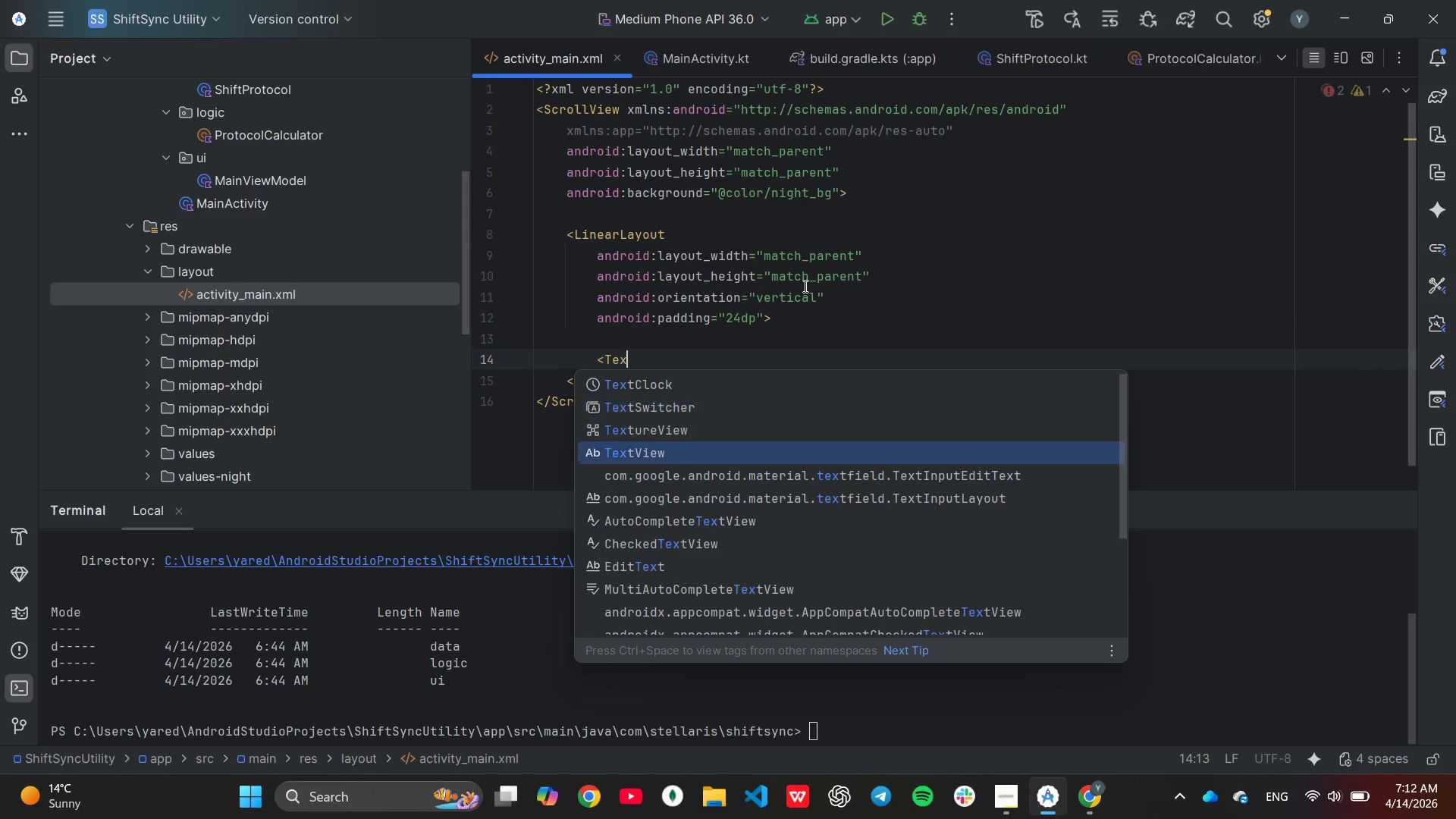 
key(ArrowDown)
 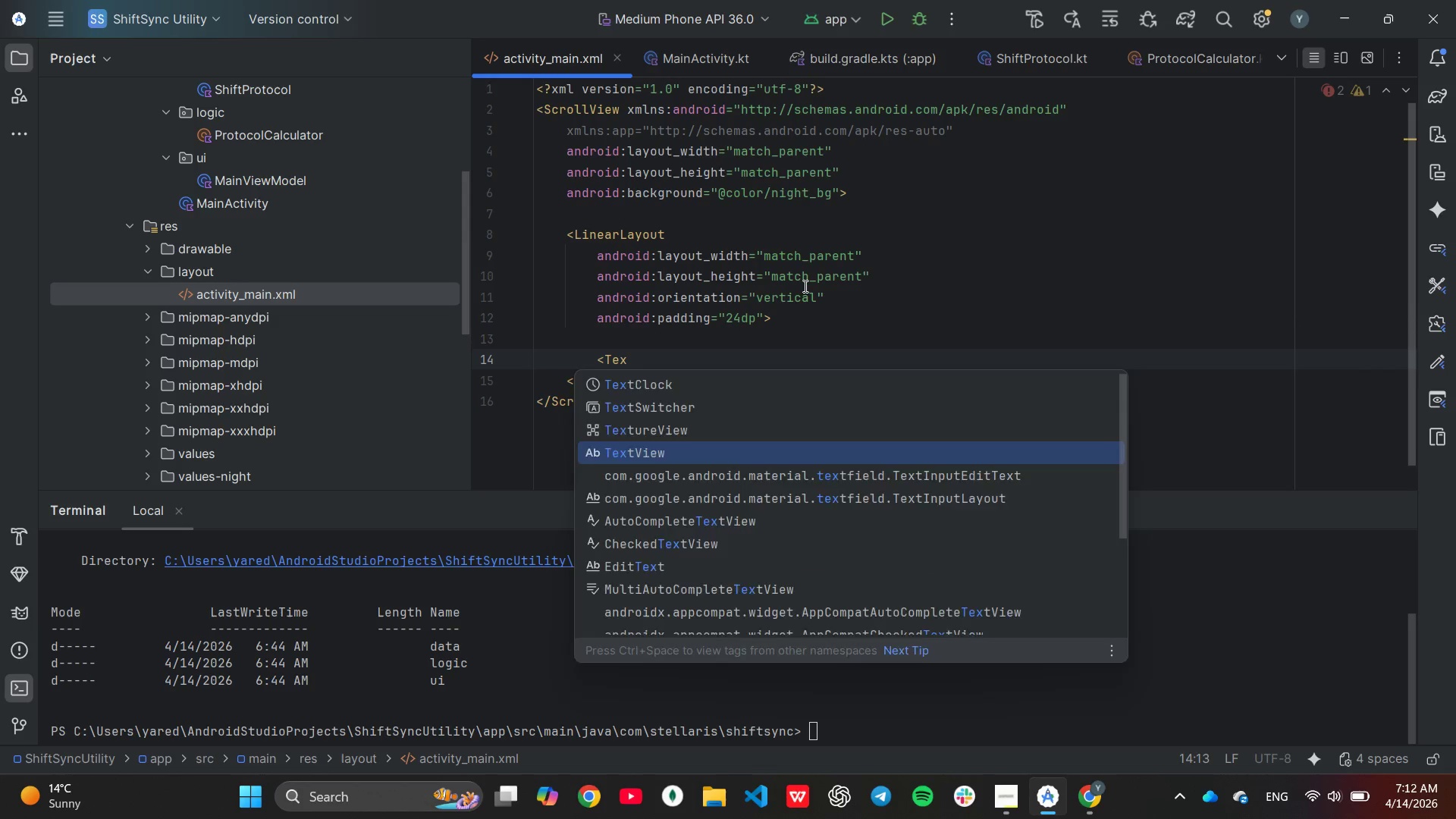 
key(Enter)
 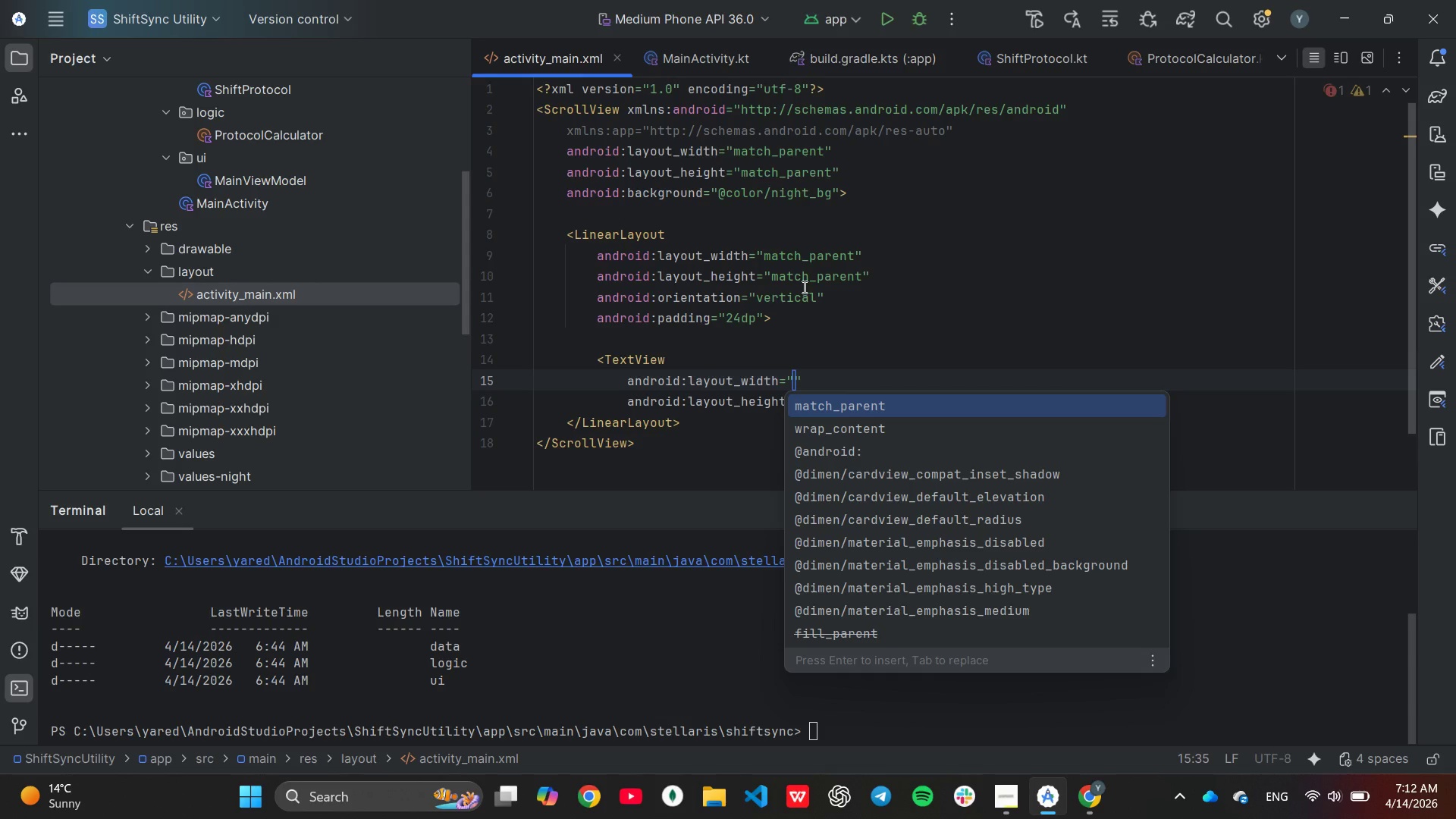 
key(Enter)
 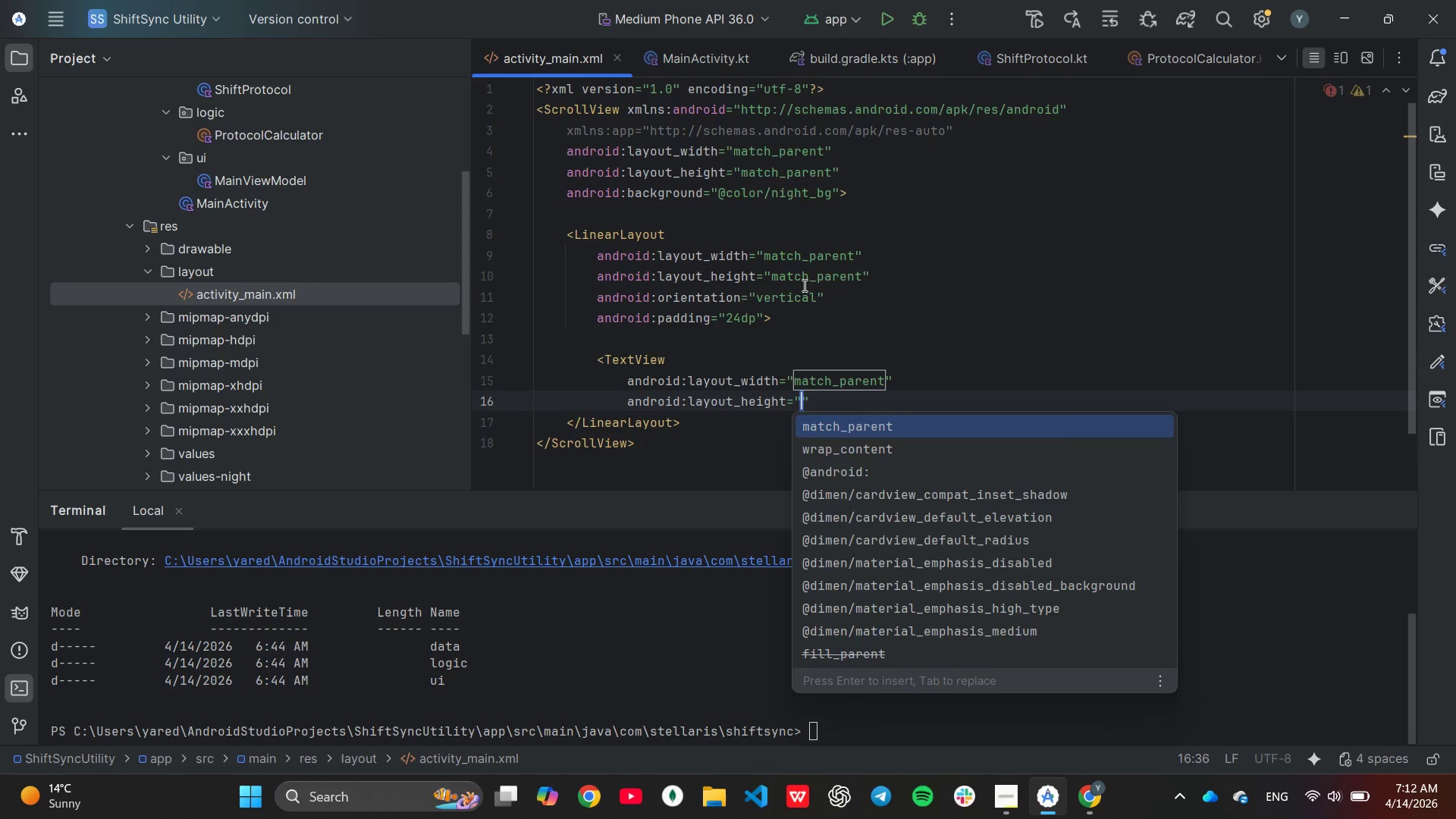 
key(Enter)
 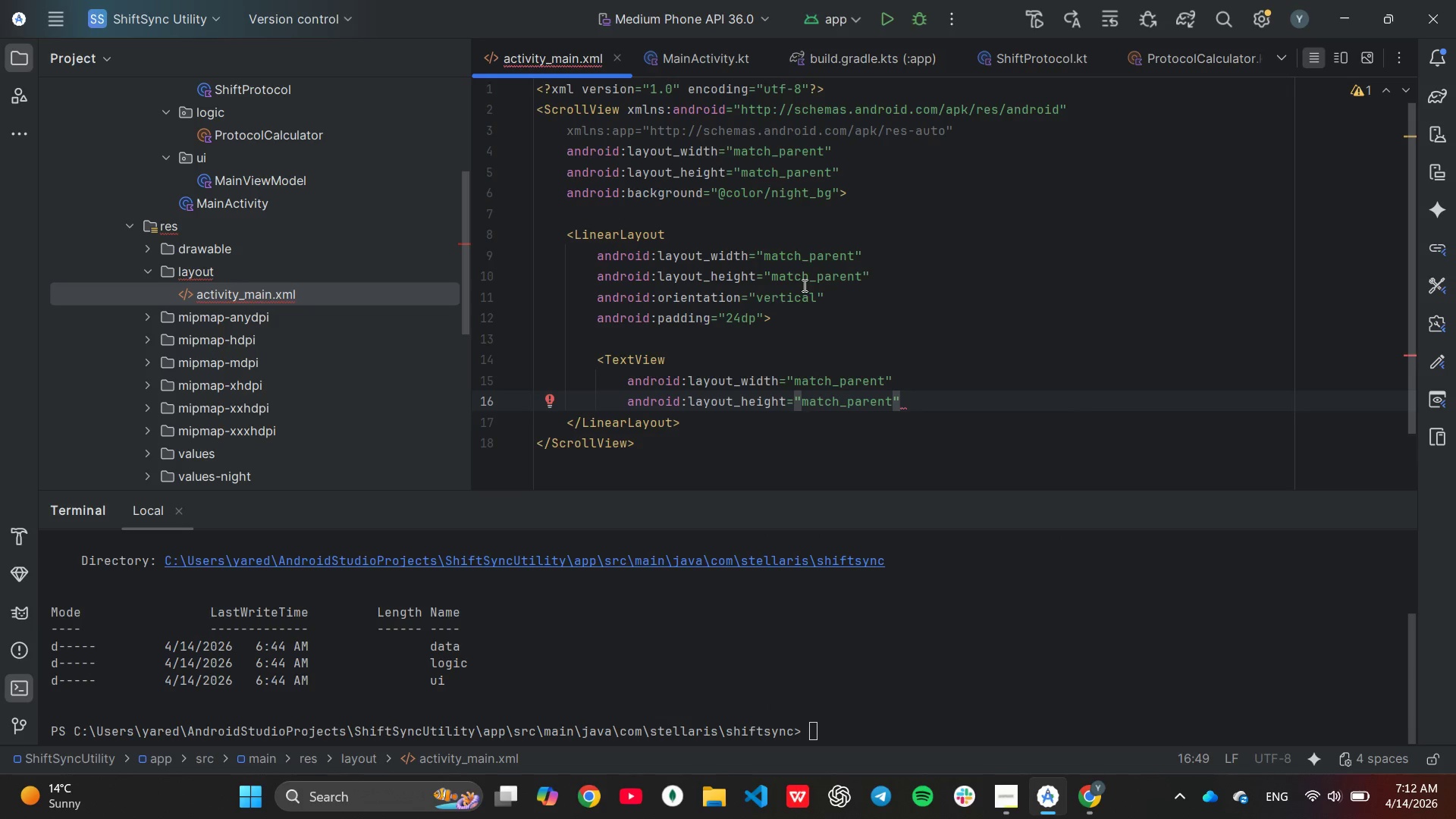 
wait(10.39)
 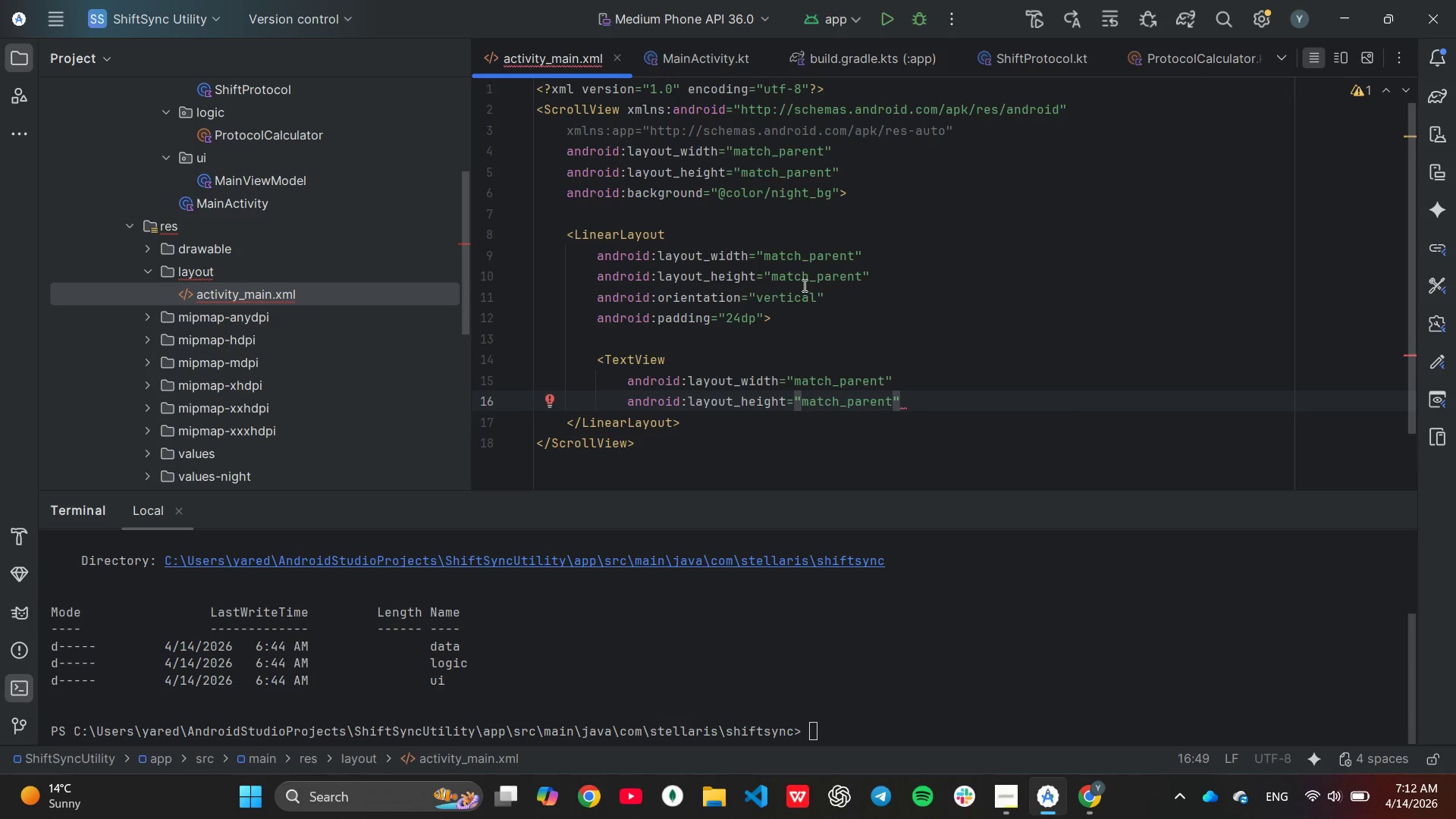 
key(ArrowLeft)
 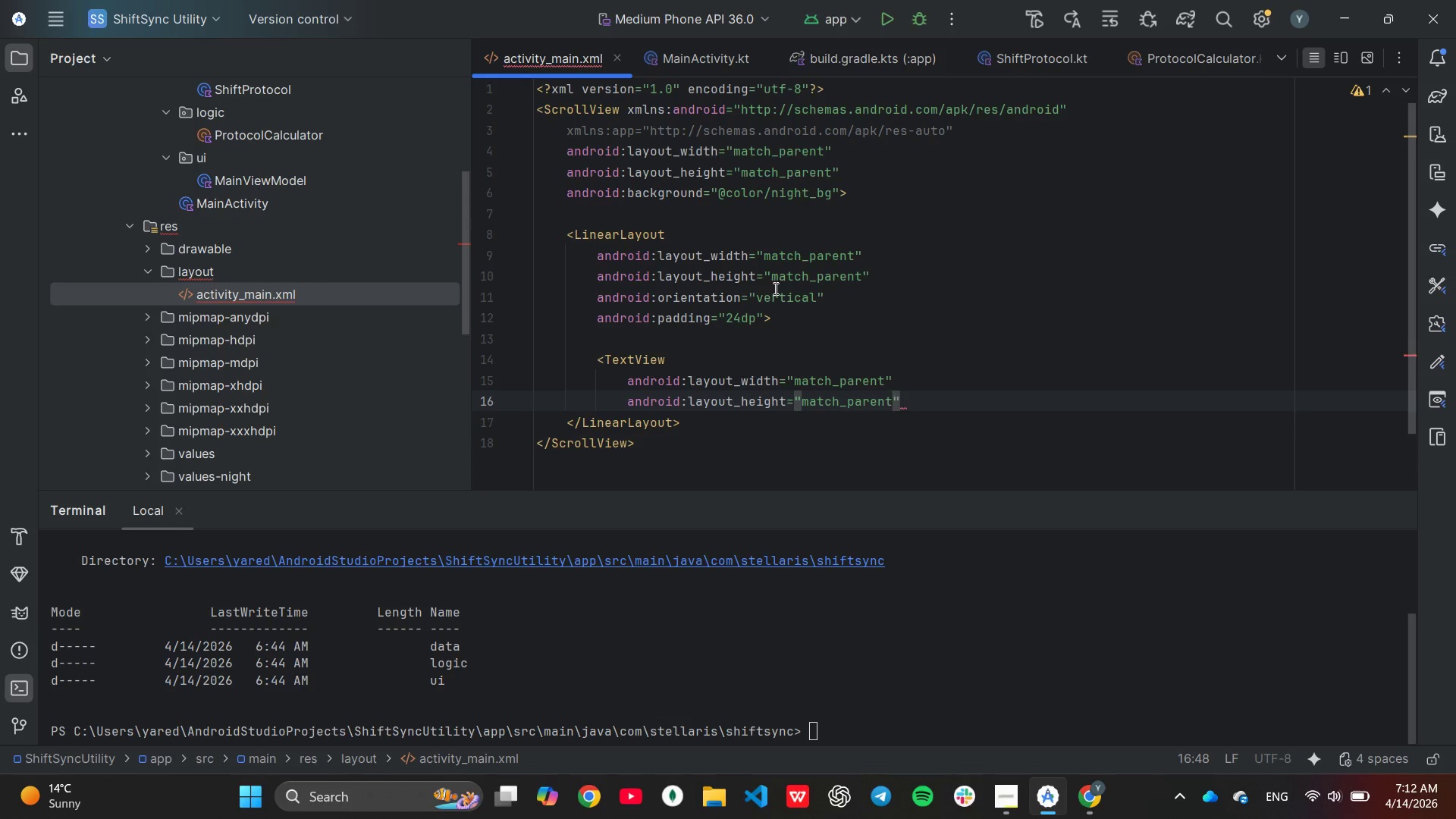 
key(Backspace)
key(Backspace)
key(Backspace)
key(Backspace)
key(Backspace)
key(Backspace)
key(Backspace)
key(Backspace)
key(Backspace)
key(Backspace)
key(Backspace)
key(Backspace)
type(wr)
 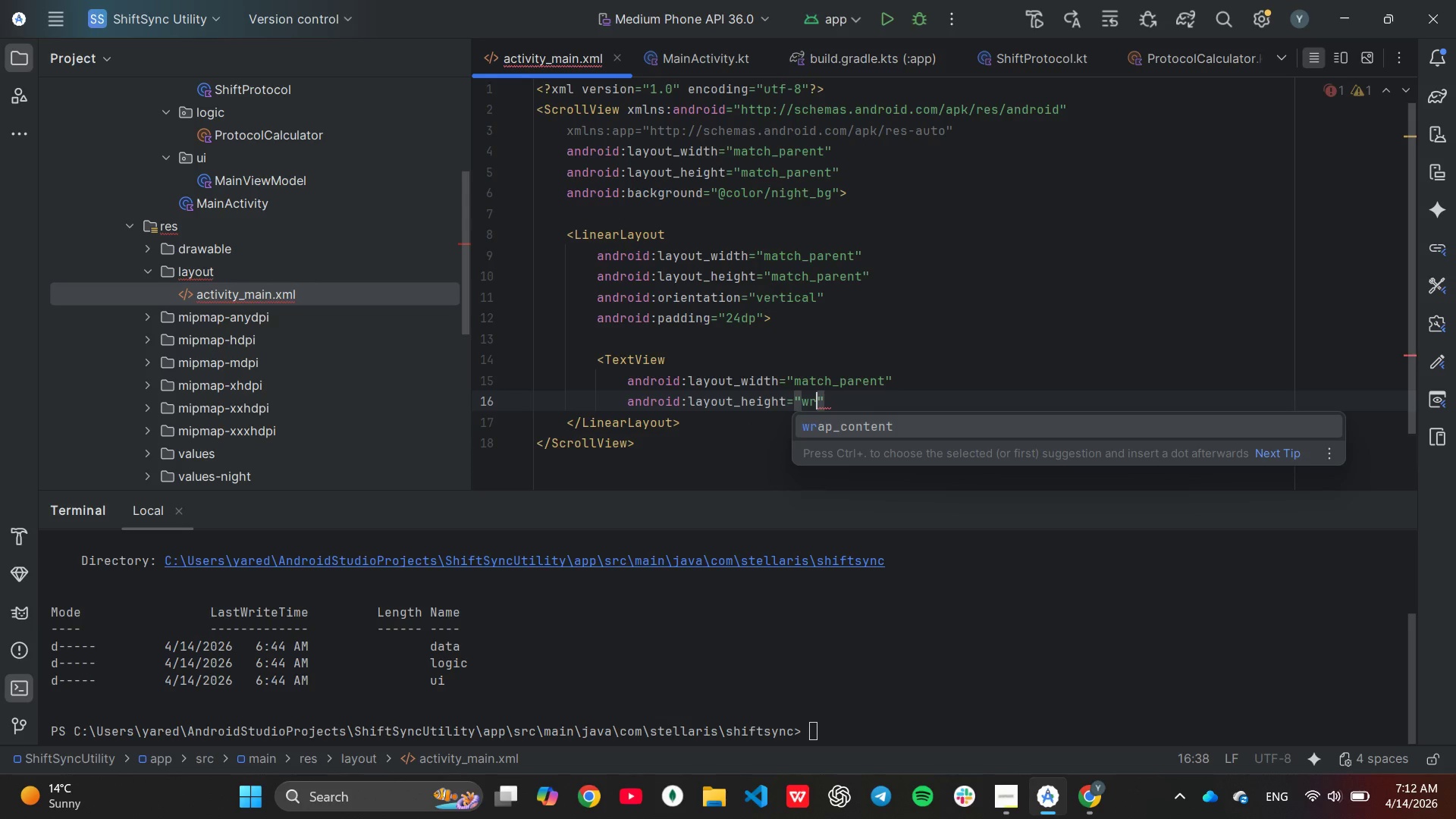 
key(Enter)
 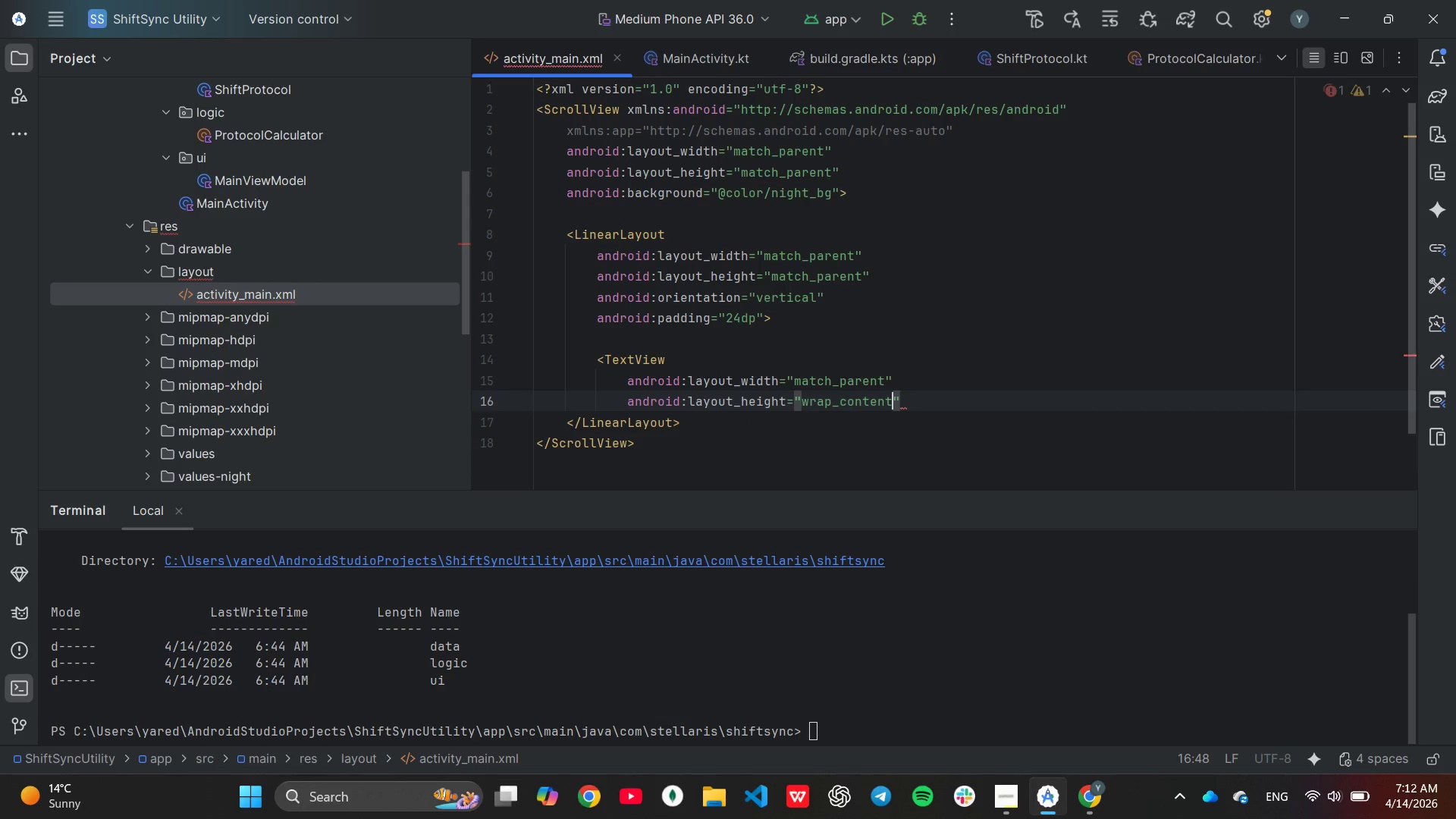 
key(ArrowUp)
 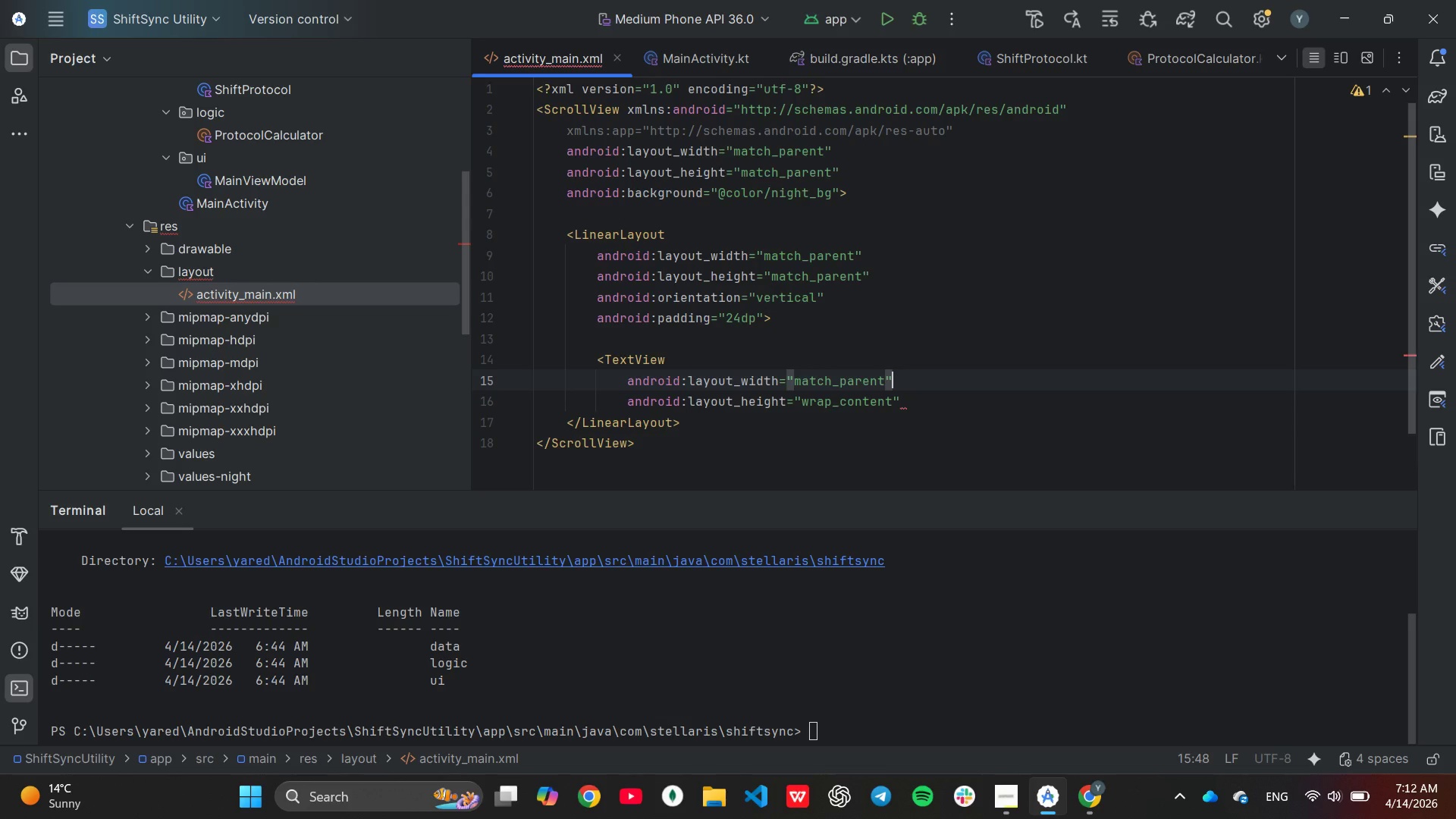 
key(ArrowLeft)
 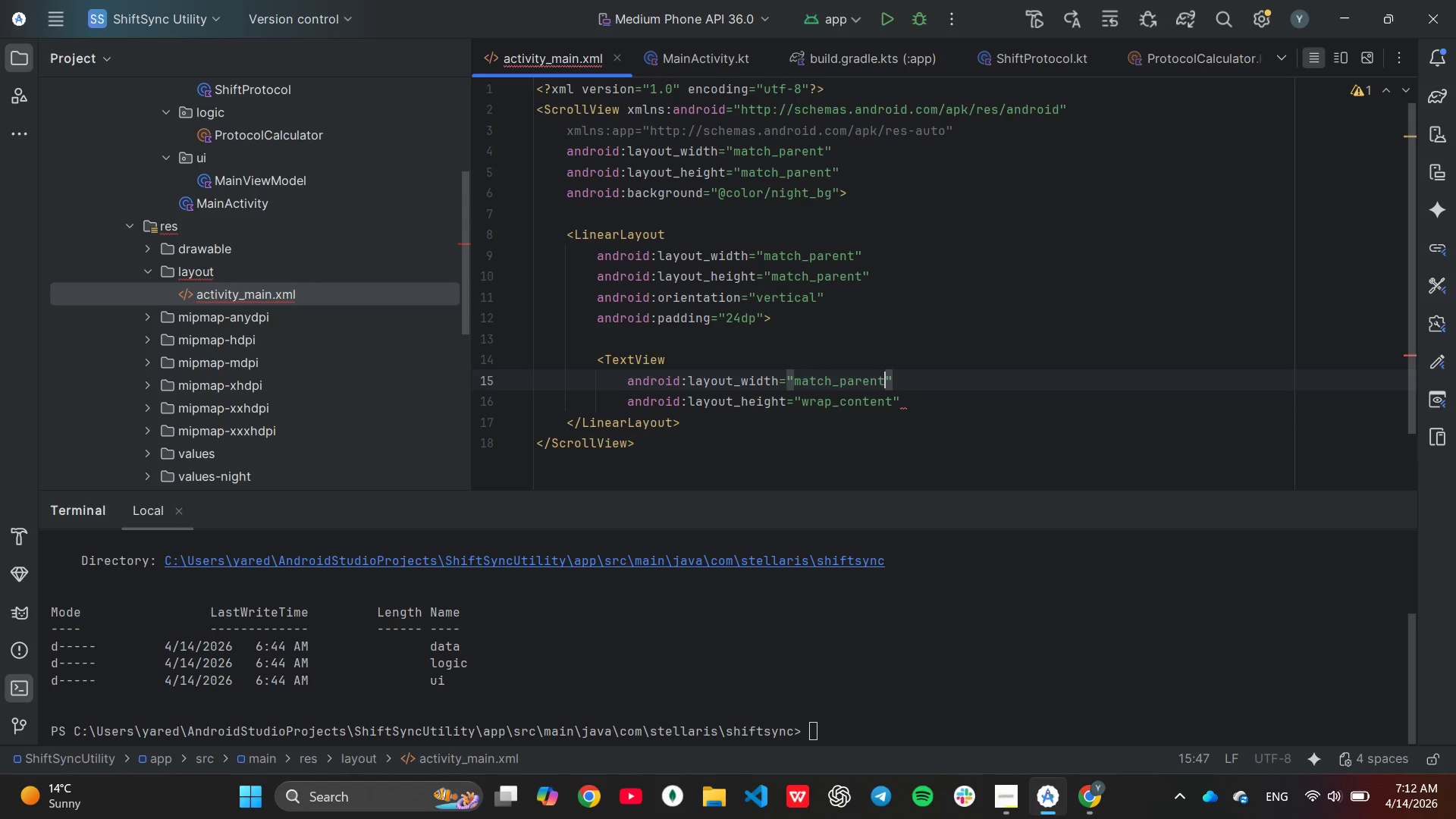 
key(Backspace)
key(Backspace)
key(Backspace)
key(Backspace)
key(Backspace)
key(Backspace)
key(Backspace)
type(wr)
 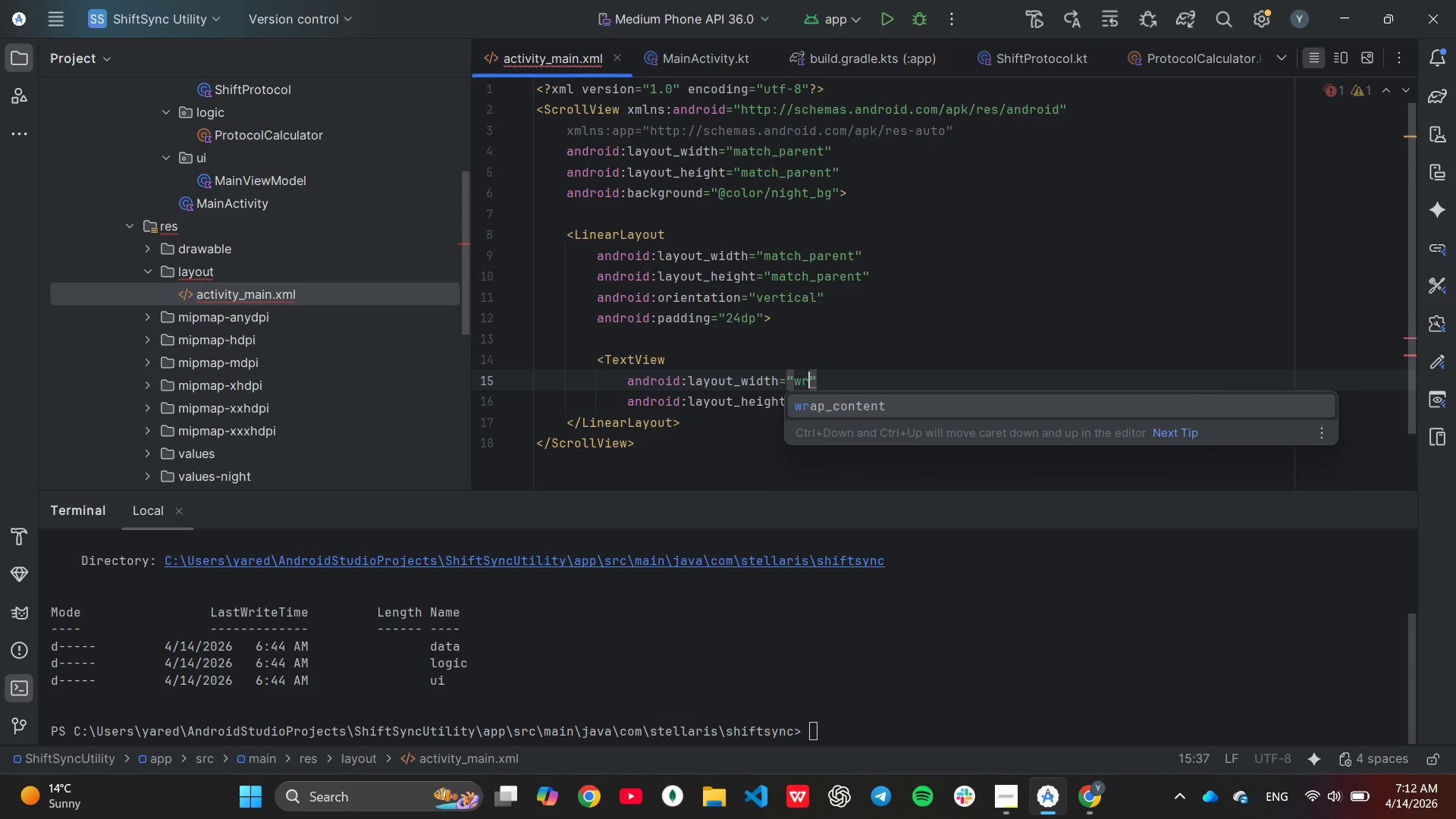 
key(Enter)
 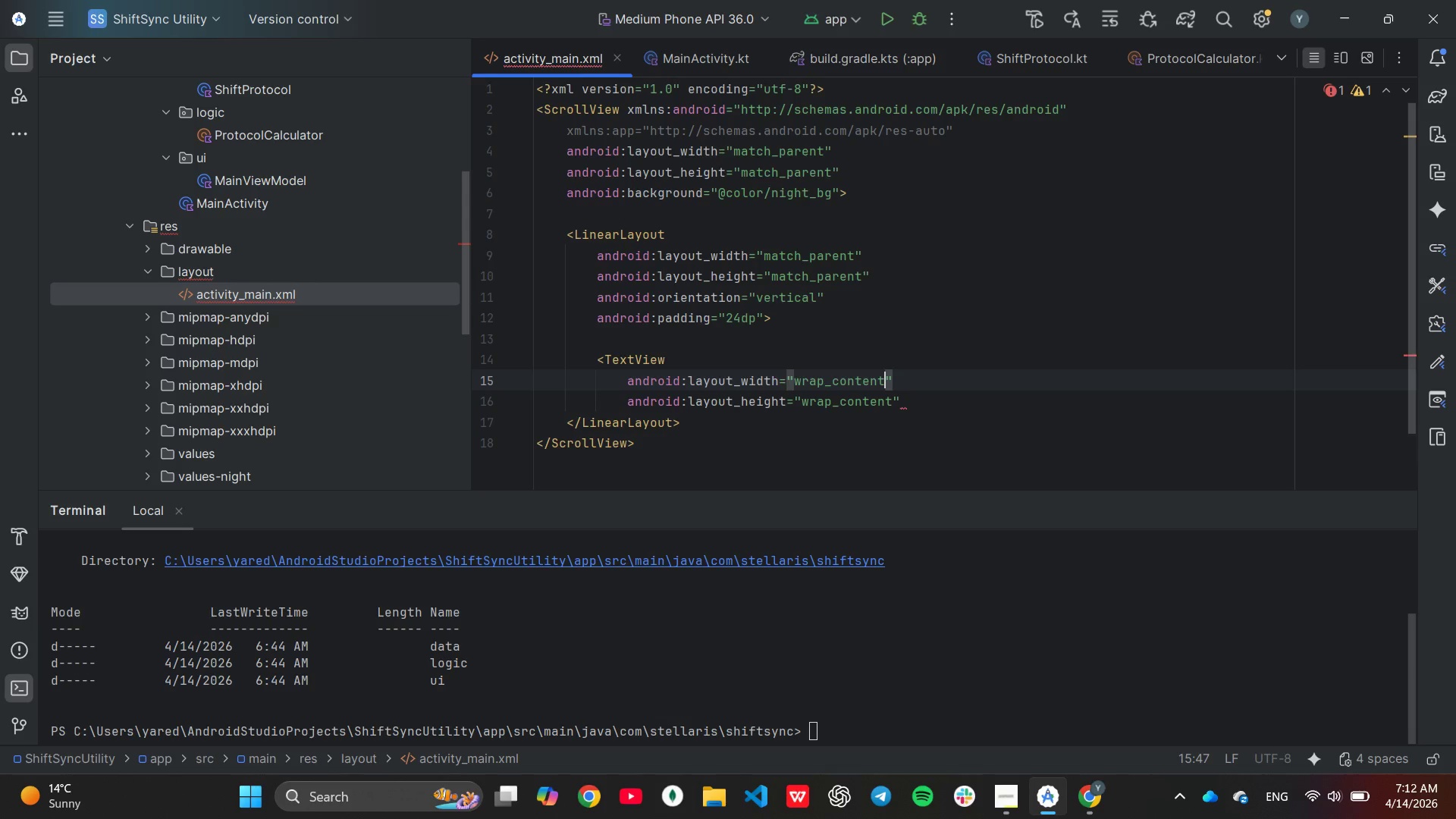 
key(ArrowRight)
 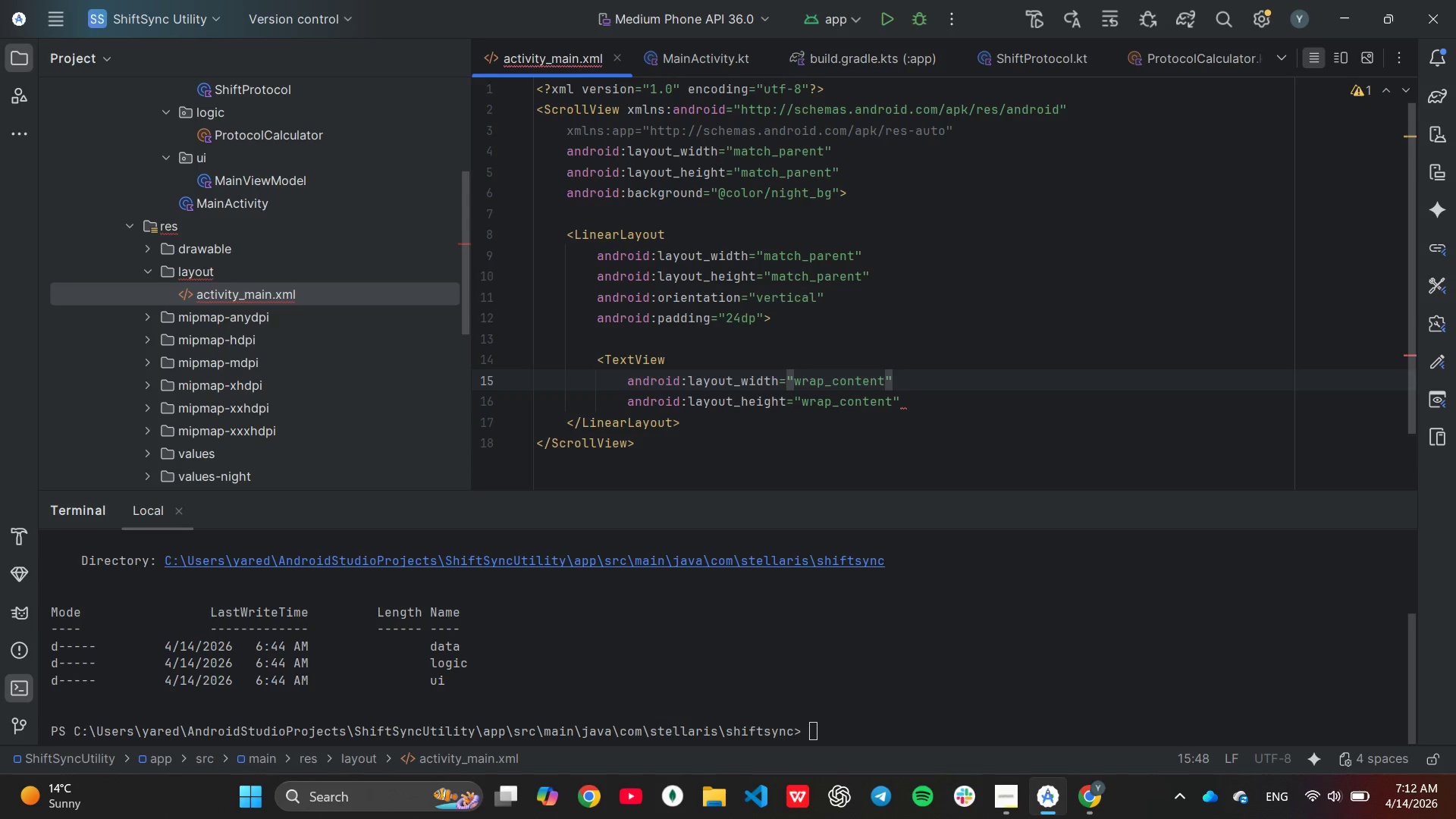 
key(ArrowDown)
 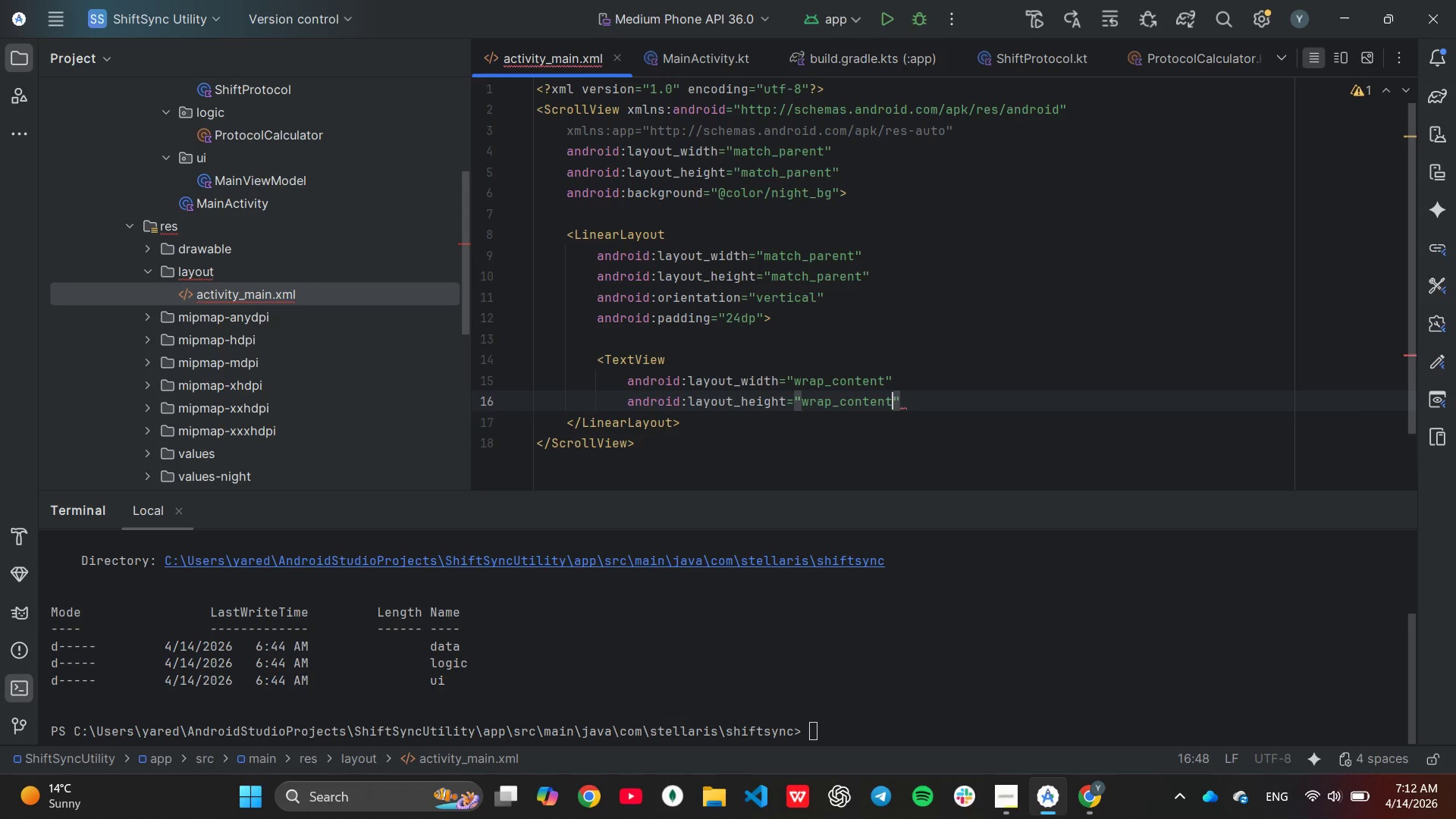 
key(ArrowRight)
 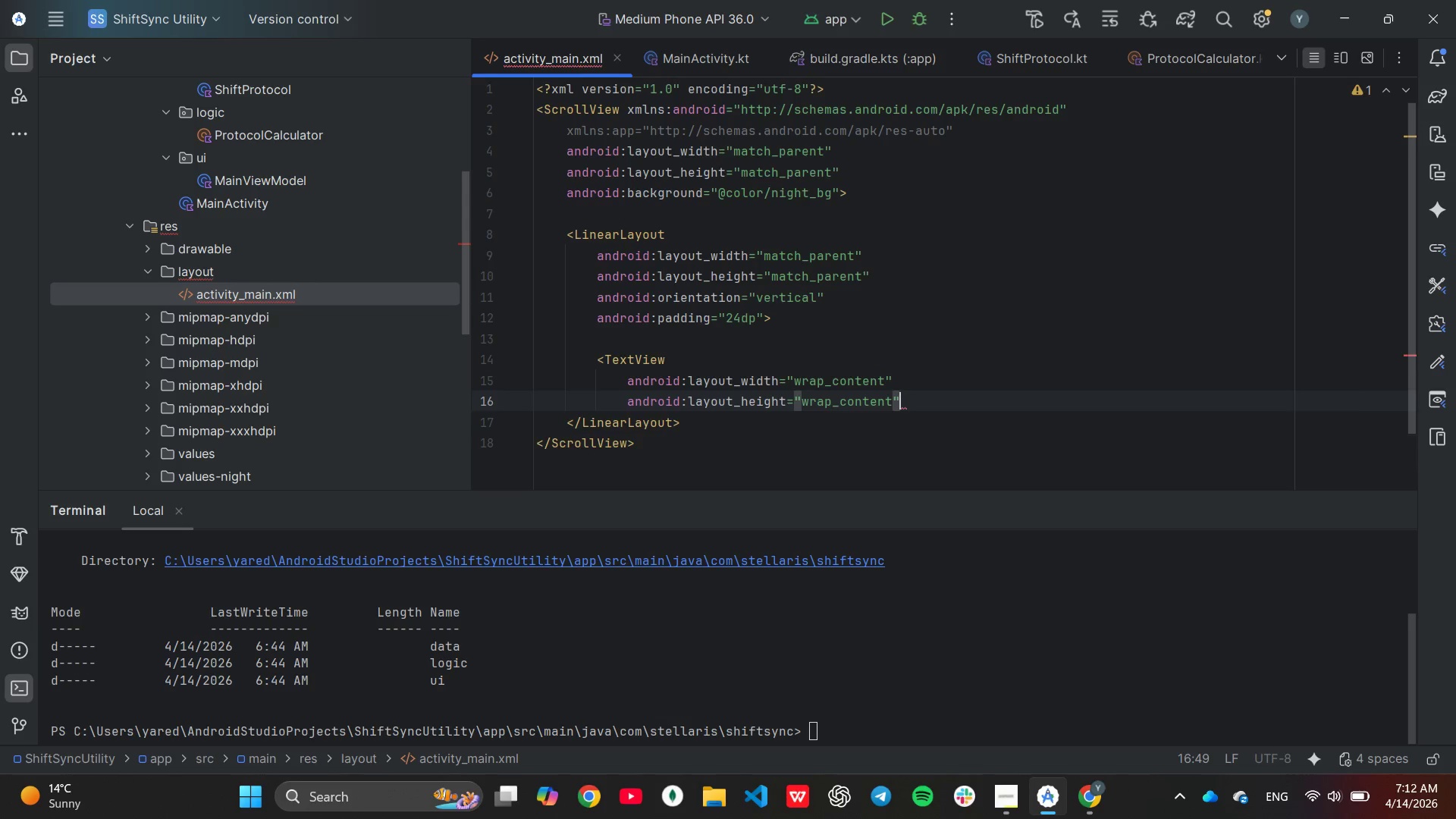 
key(Enter)
 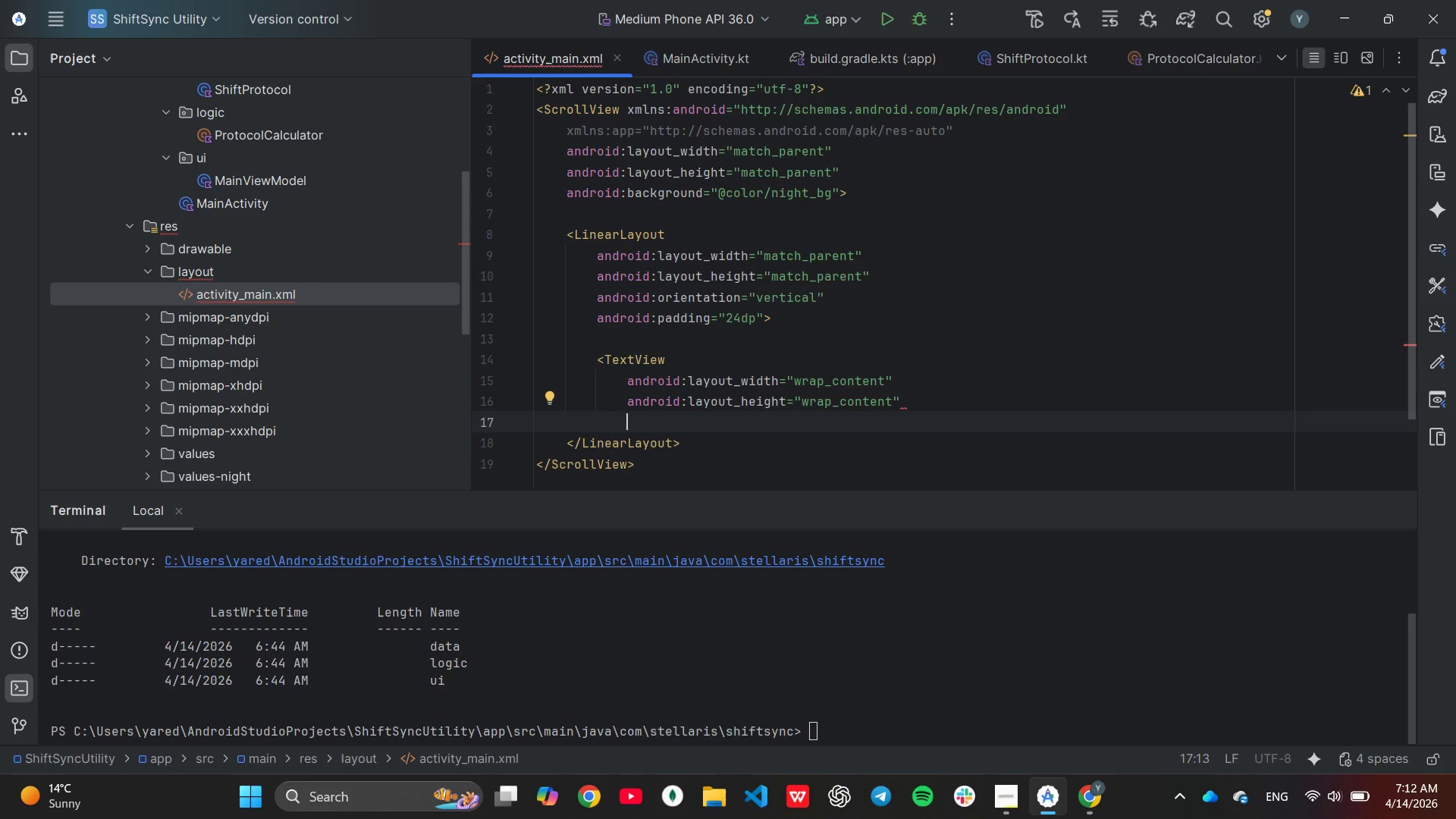 
type(and)
key(Tab)
 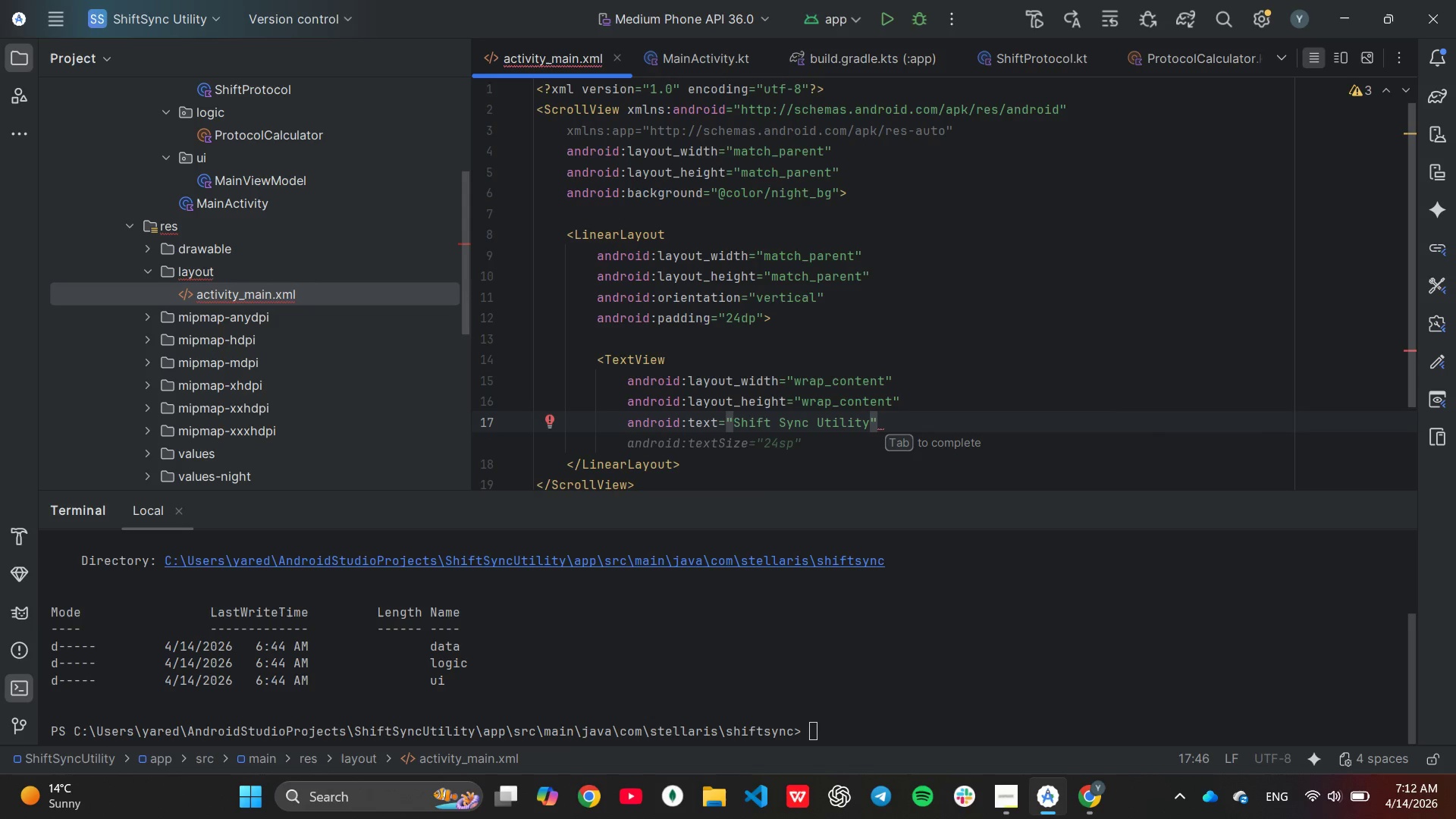 
key(ArrowLeft)
 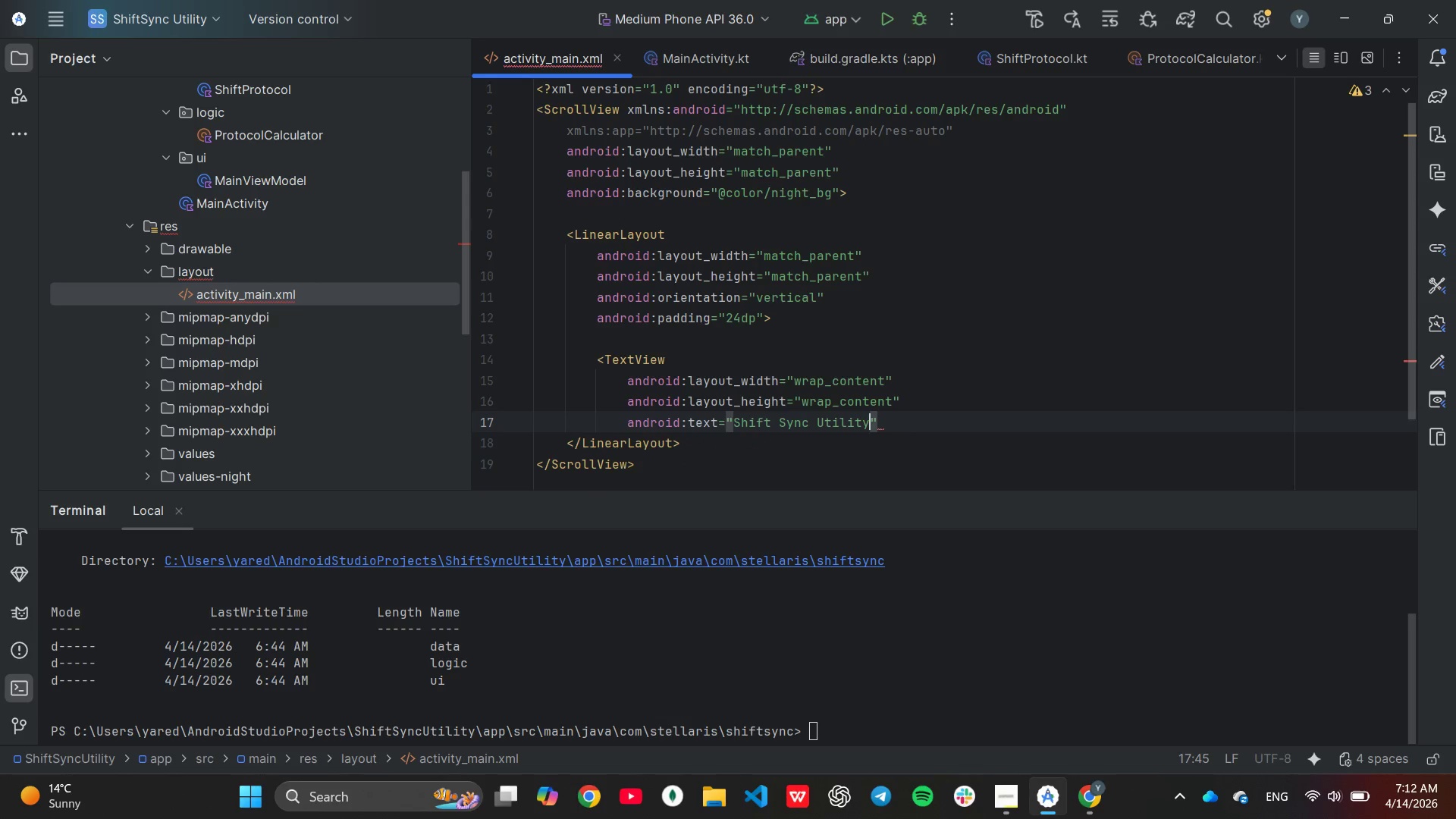 
hold_key(key=Backspace, duration=0.78)
 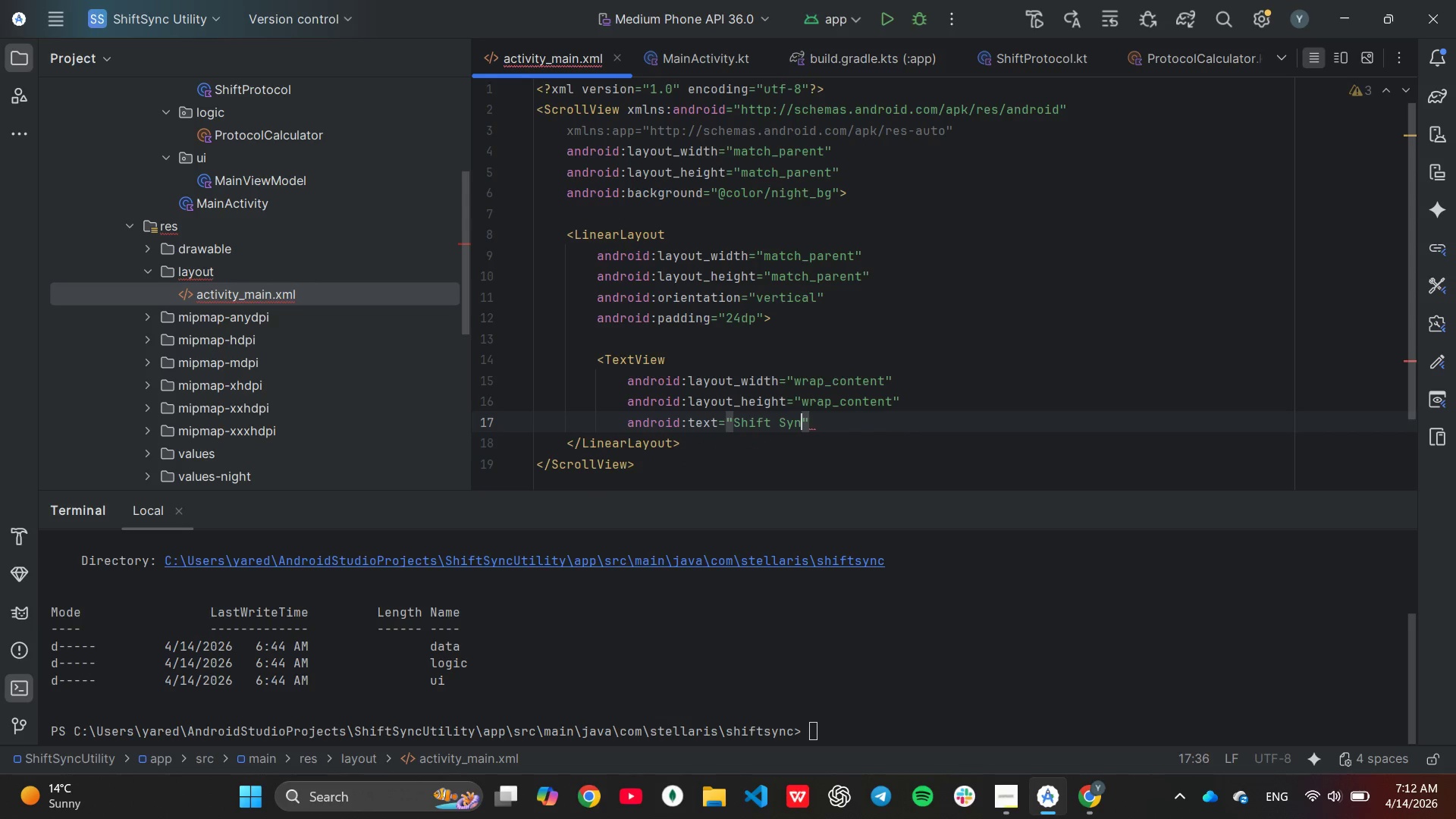 
key(Backspace)
key(Backspace)
key(Backspace)
type(End Time)
 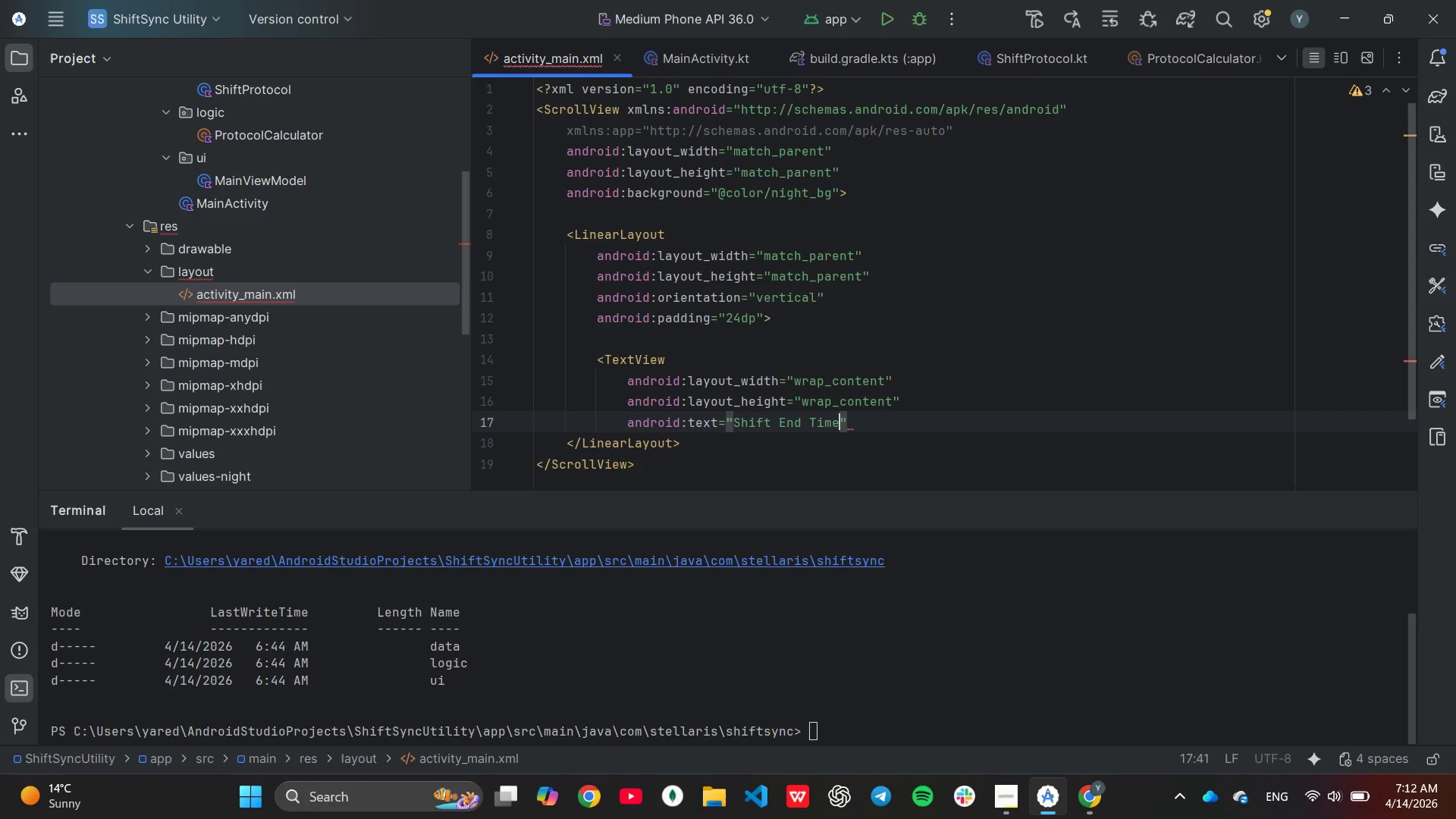 
key(ArrowRight)
 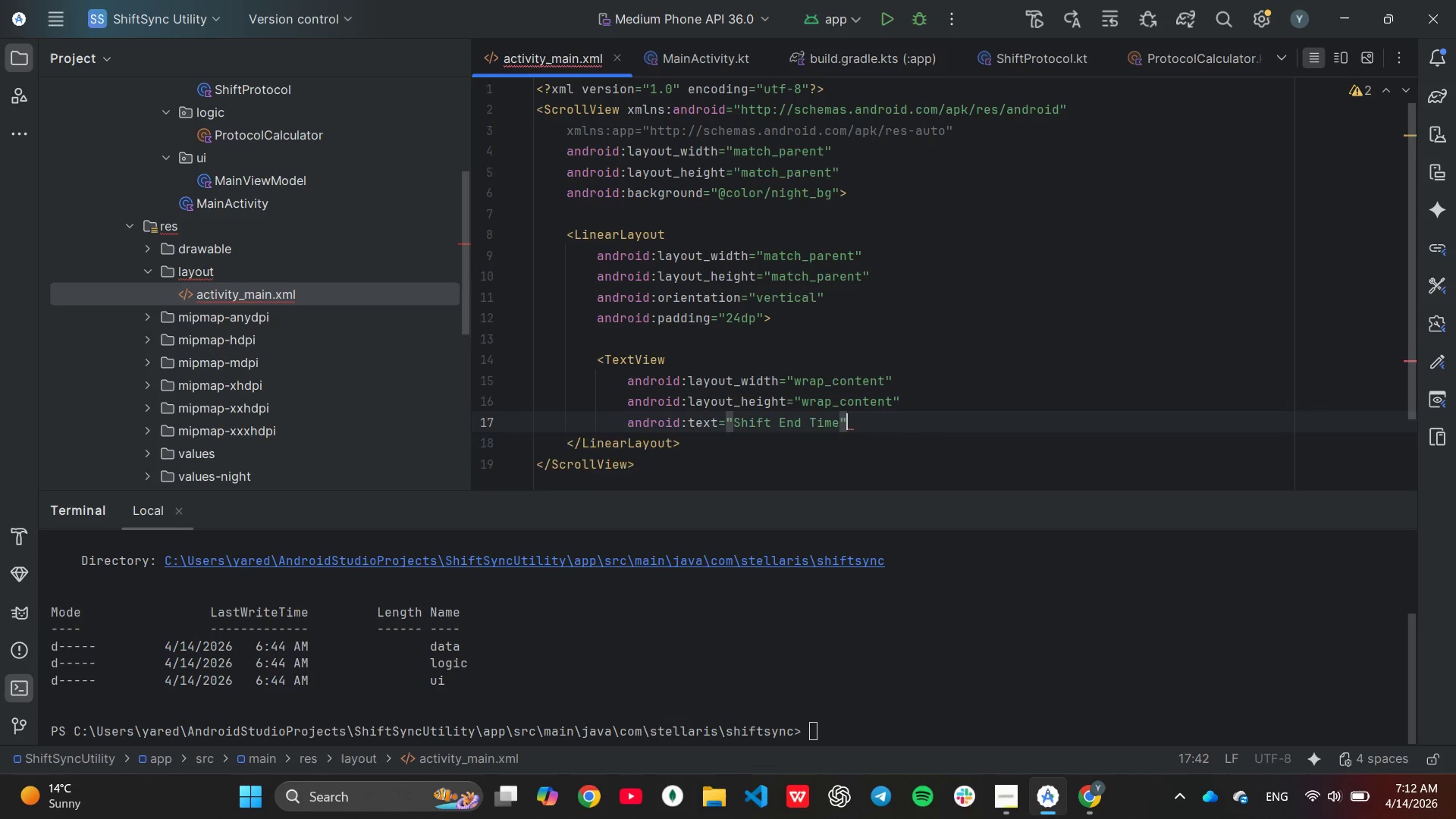 
key(Enter)
 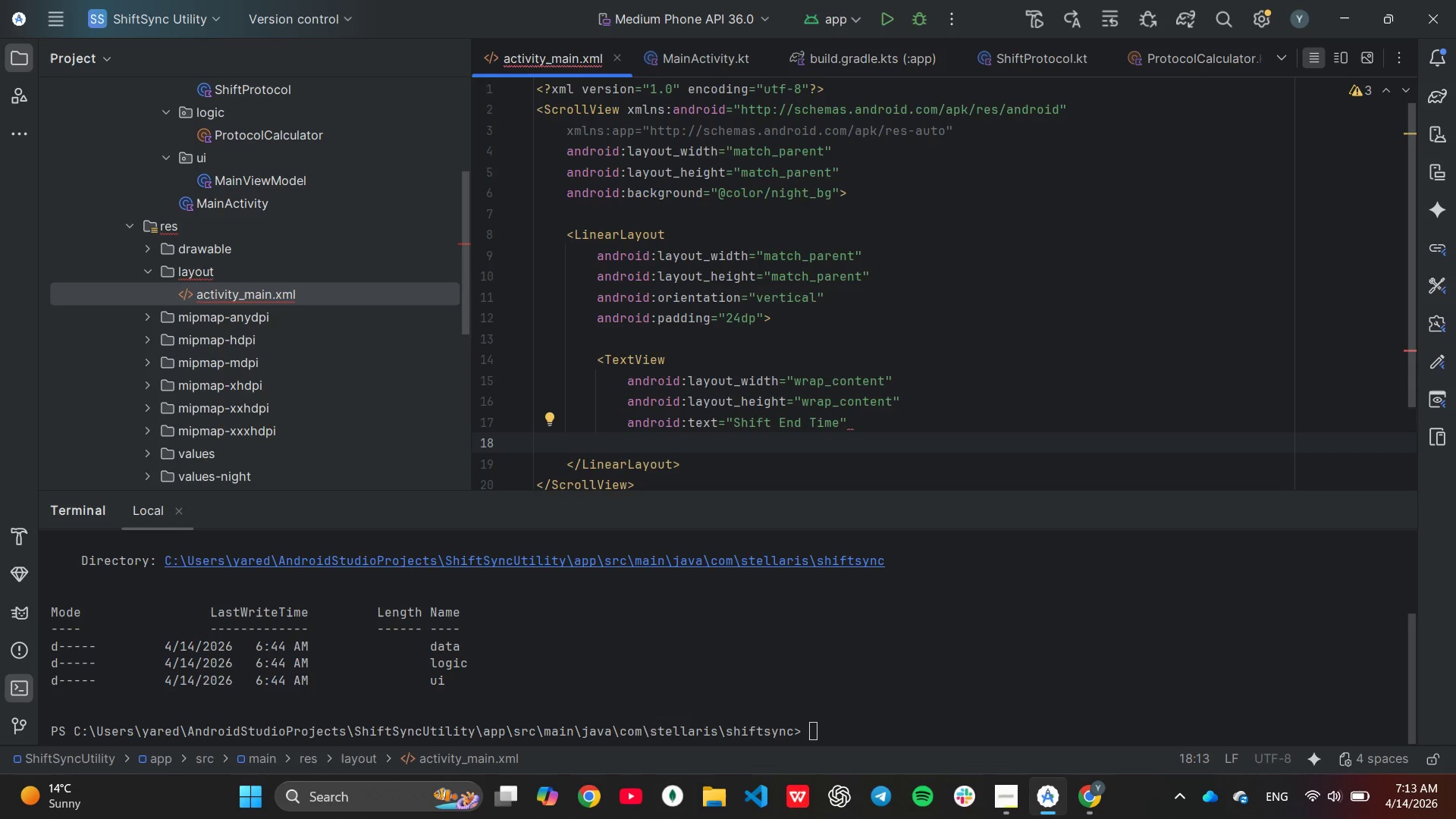 
type(android:te)
 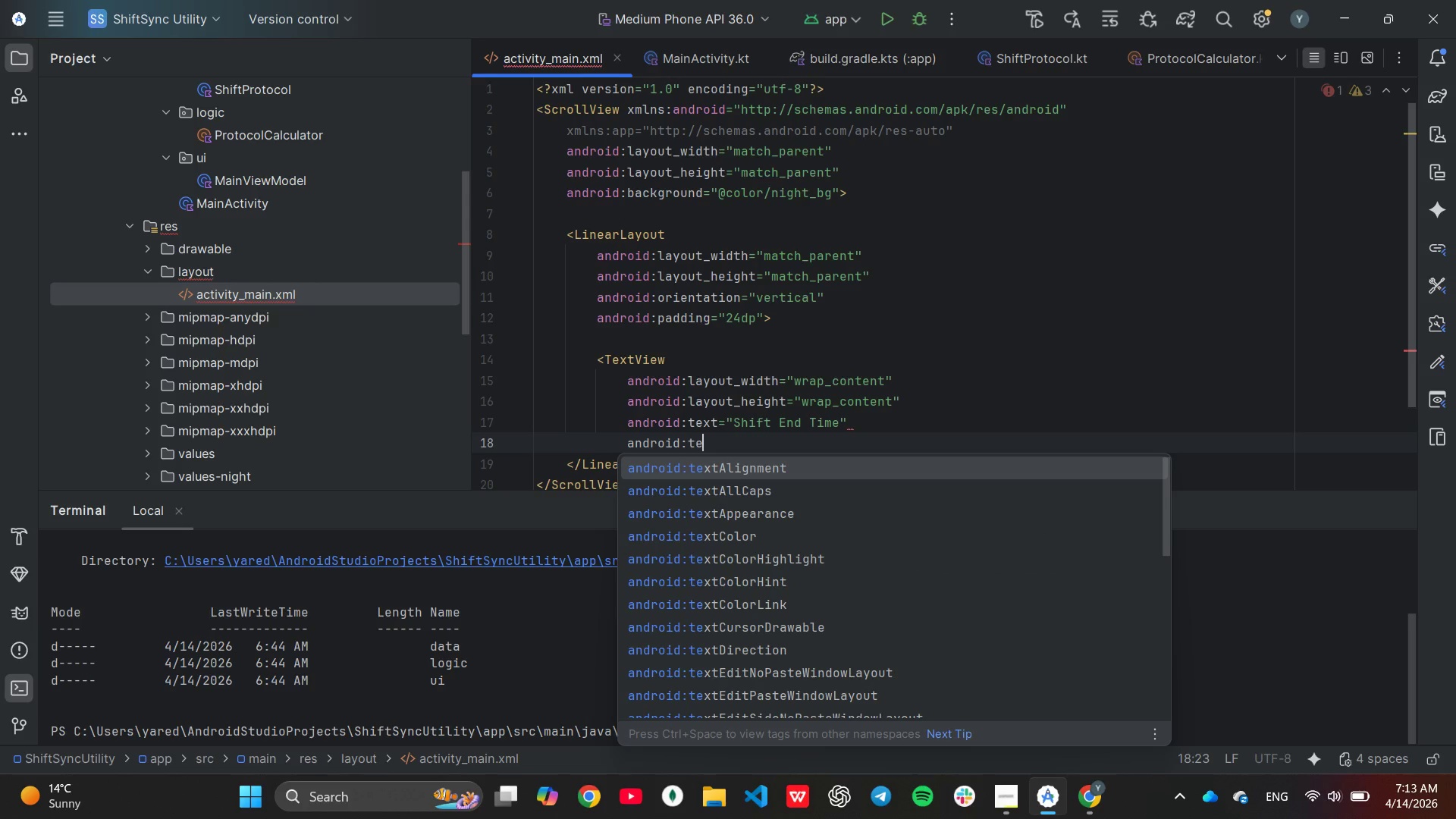 
key(ArrowDown)
 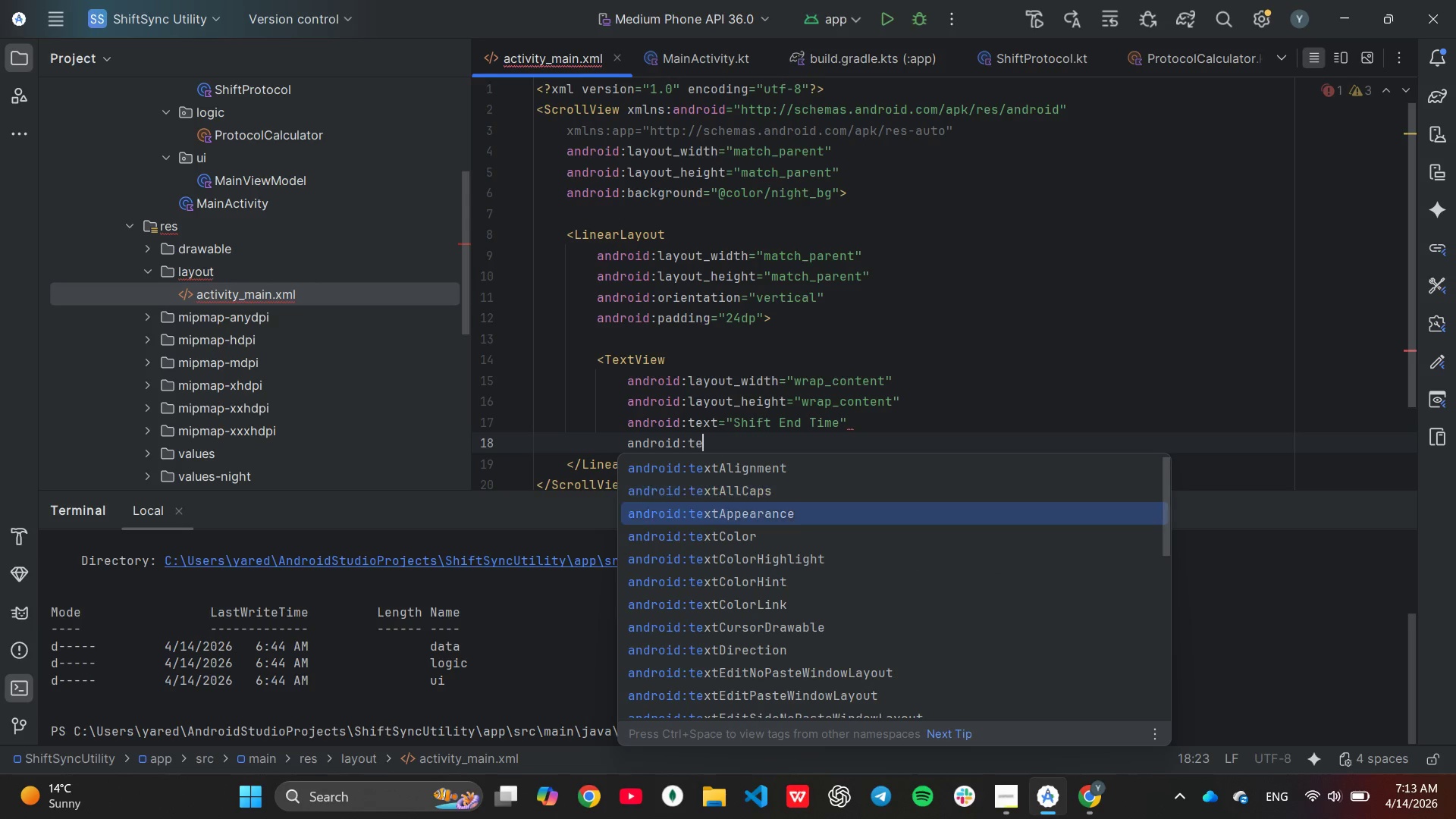 
key(ArrowDown)
 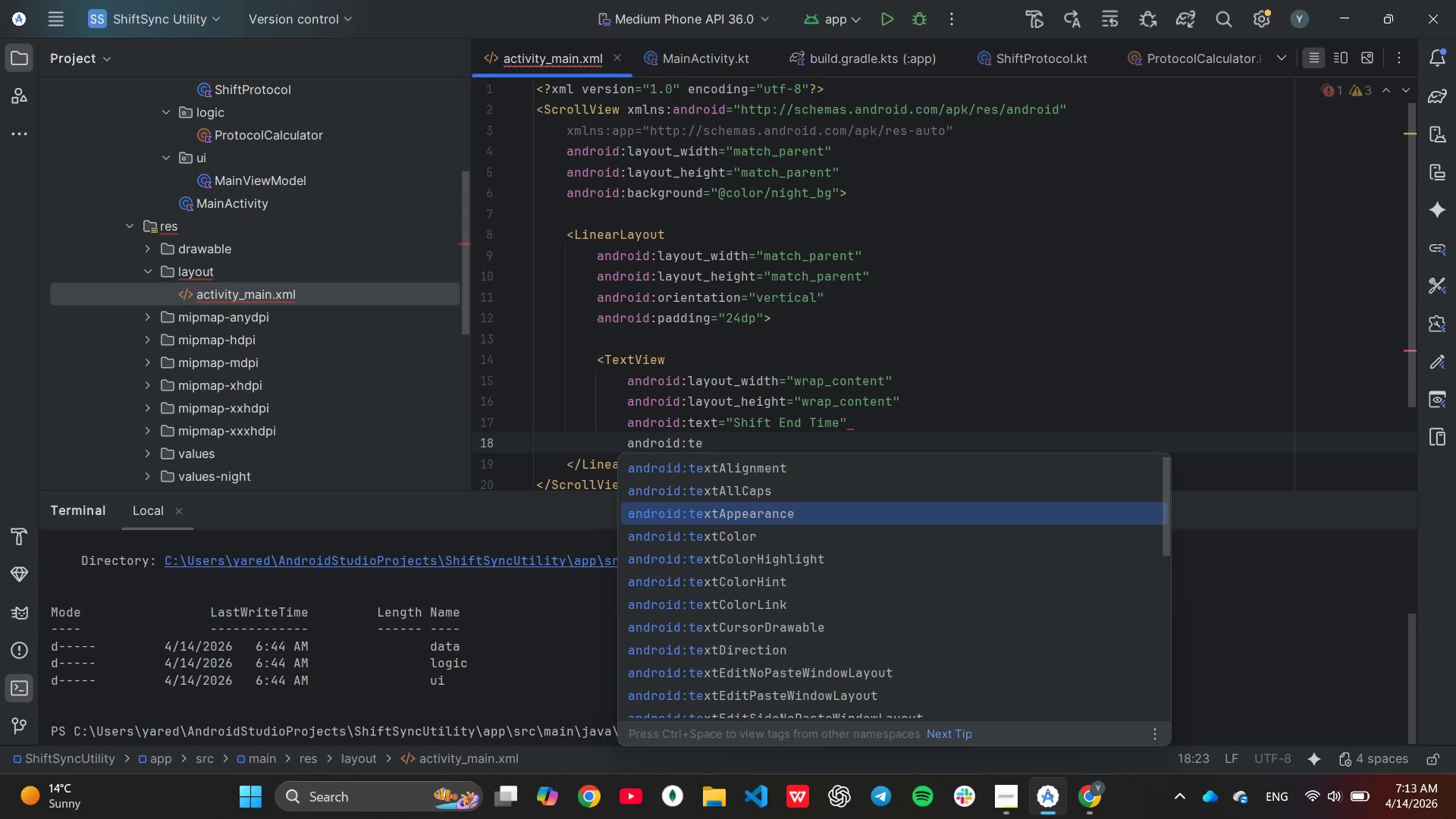 
key(ArrowDown)
 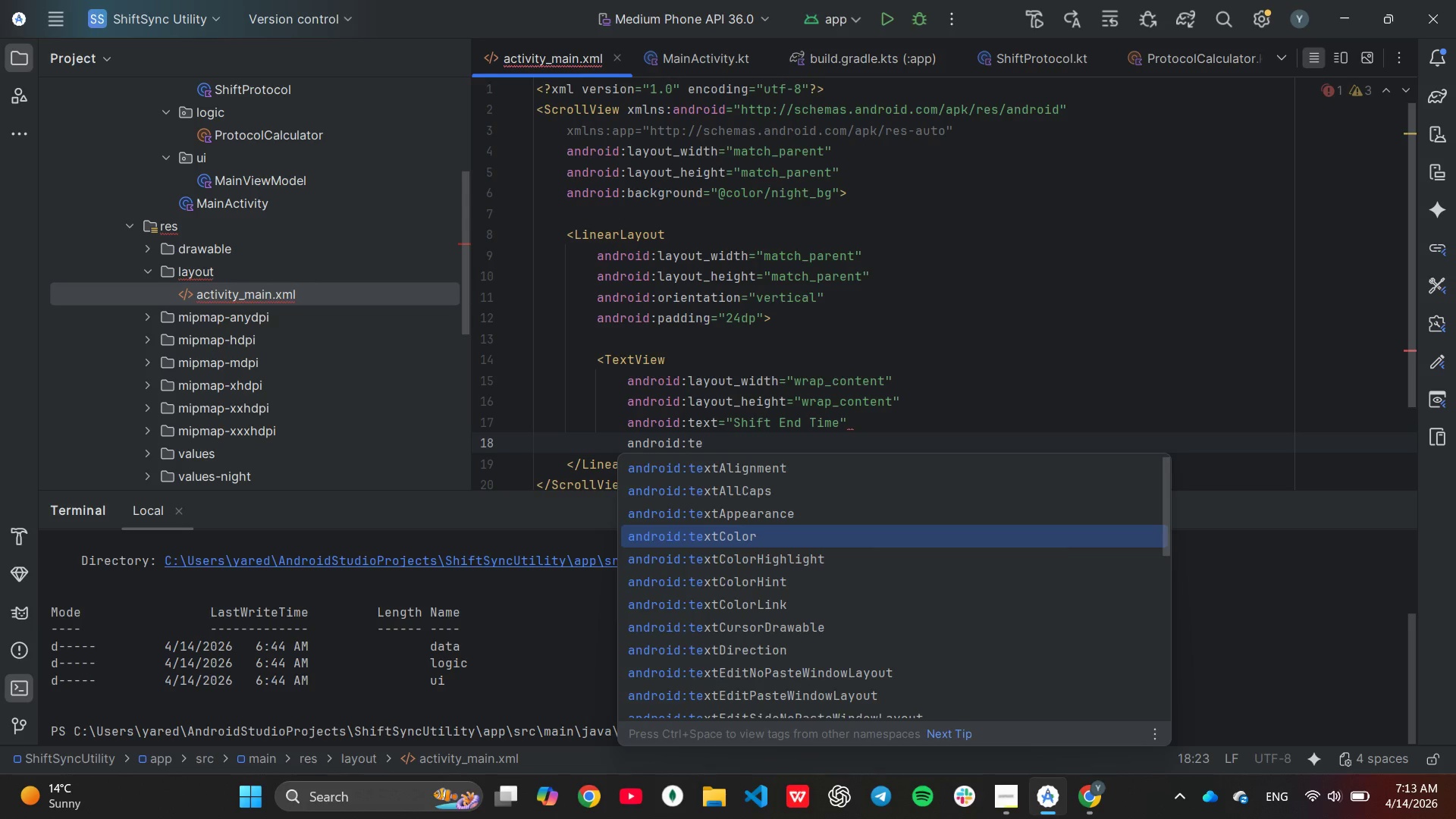 
key(Enter)
 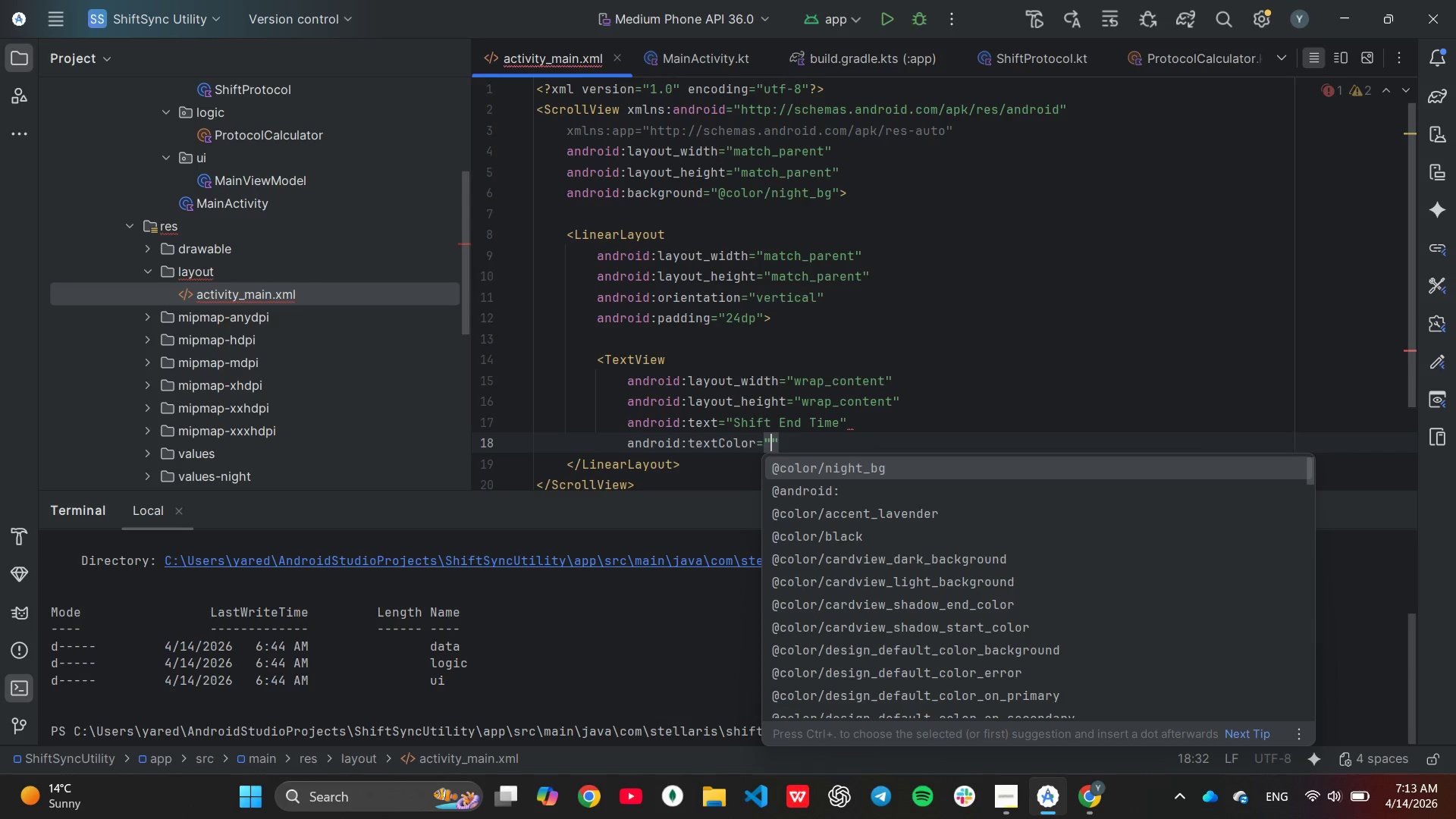 
wait(6.11)
 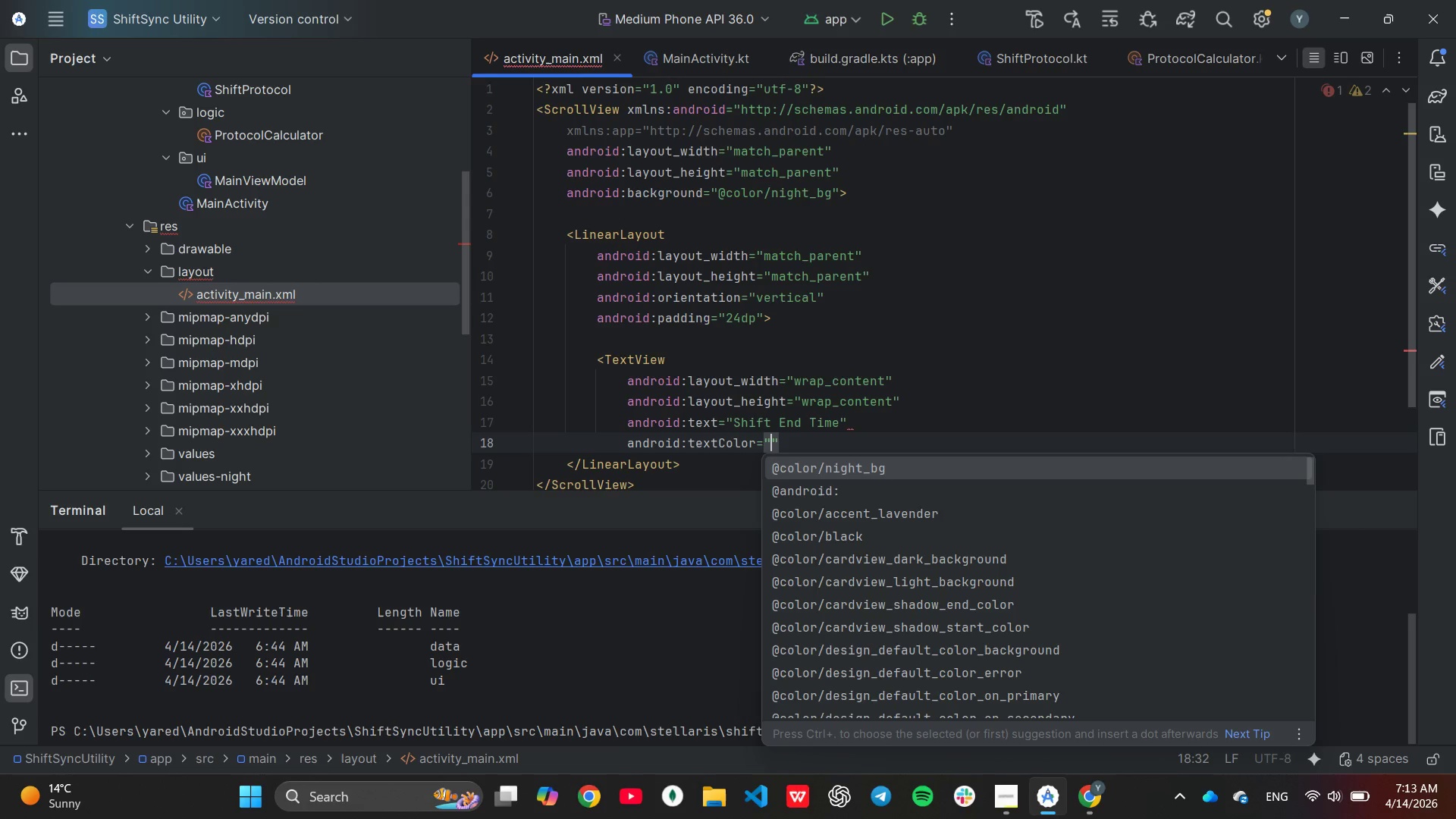 
key(ArrowDown)
 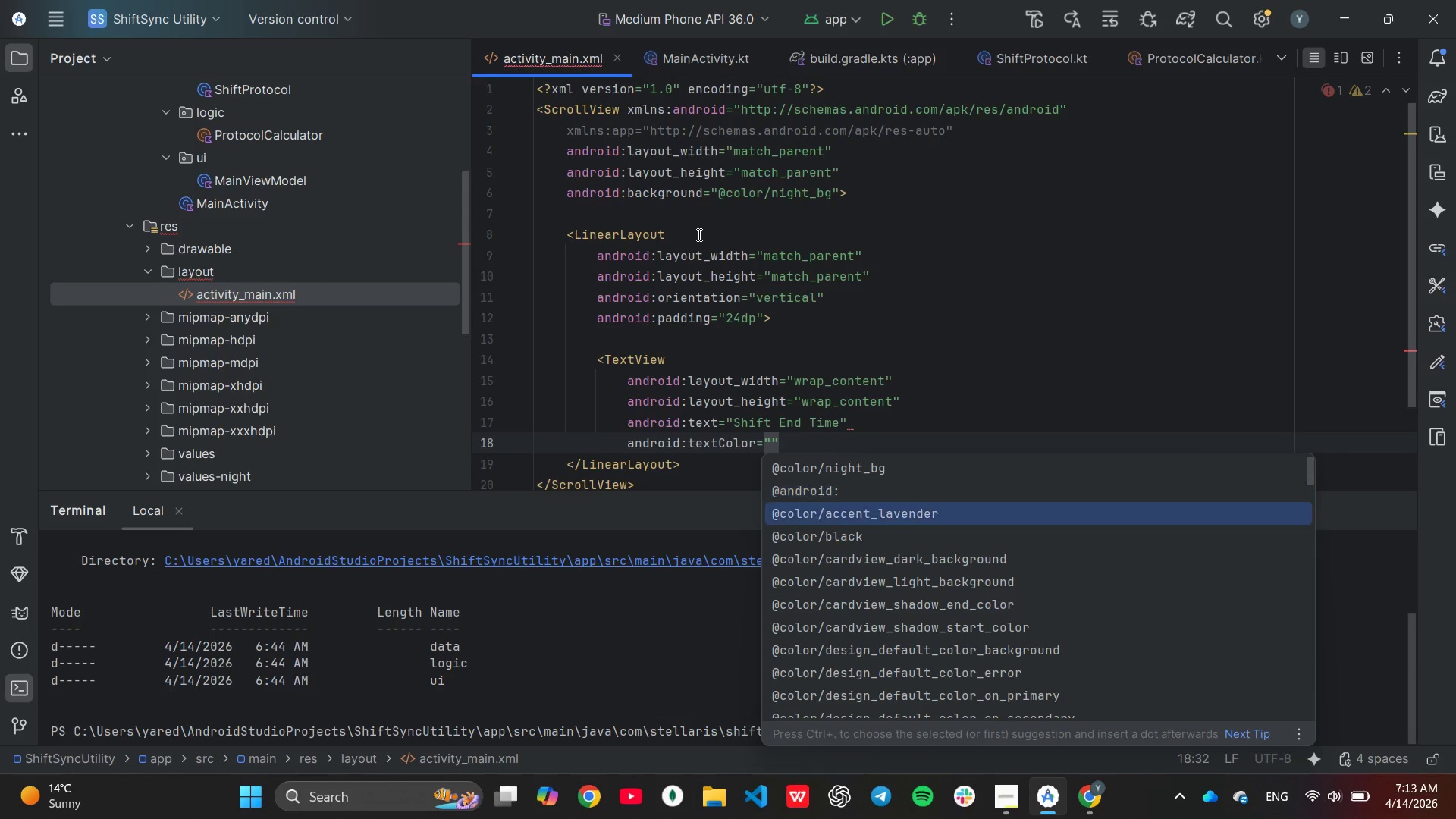 
key(ArrowDown)
 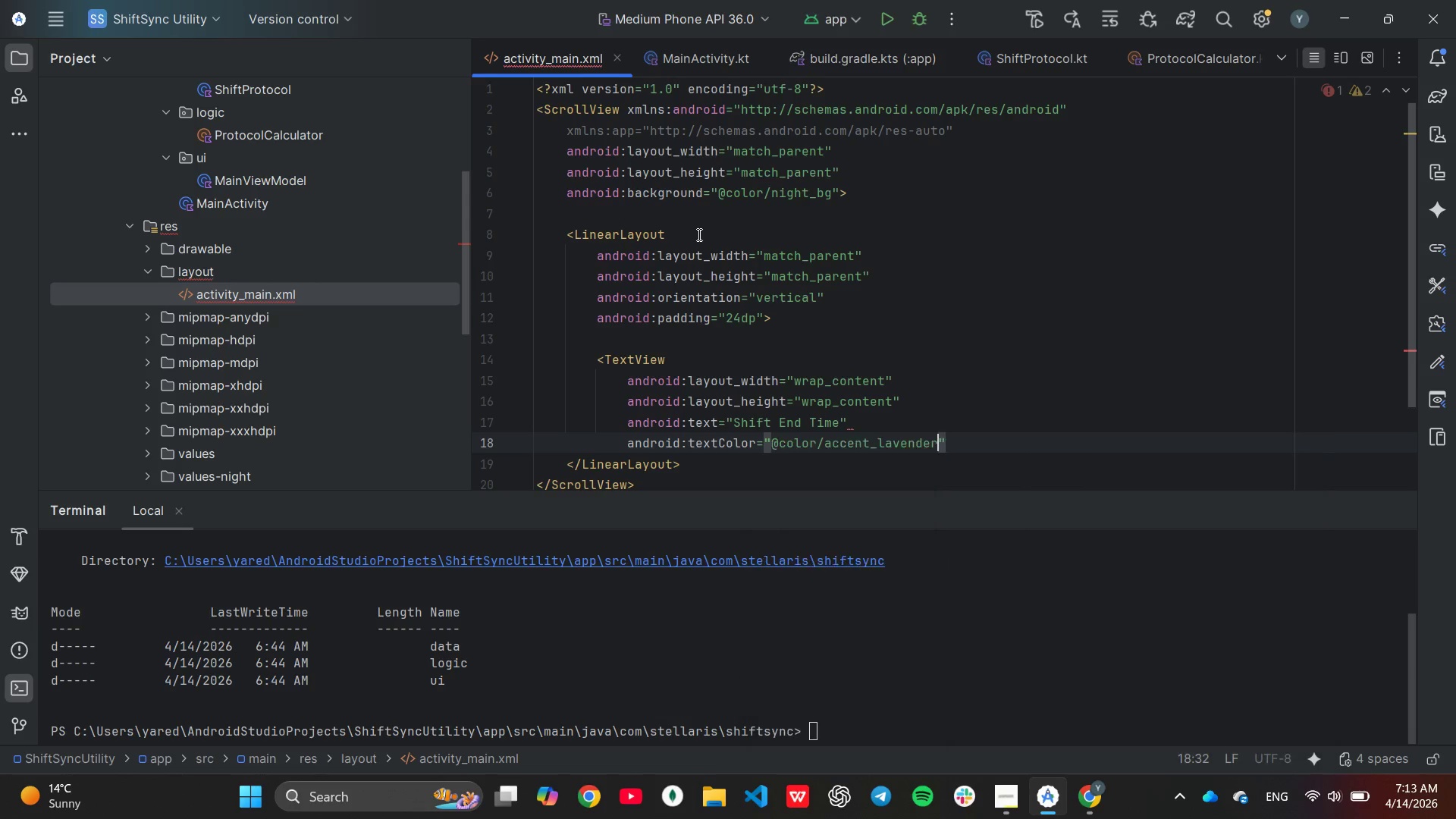 
key(Enter)
 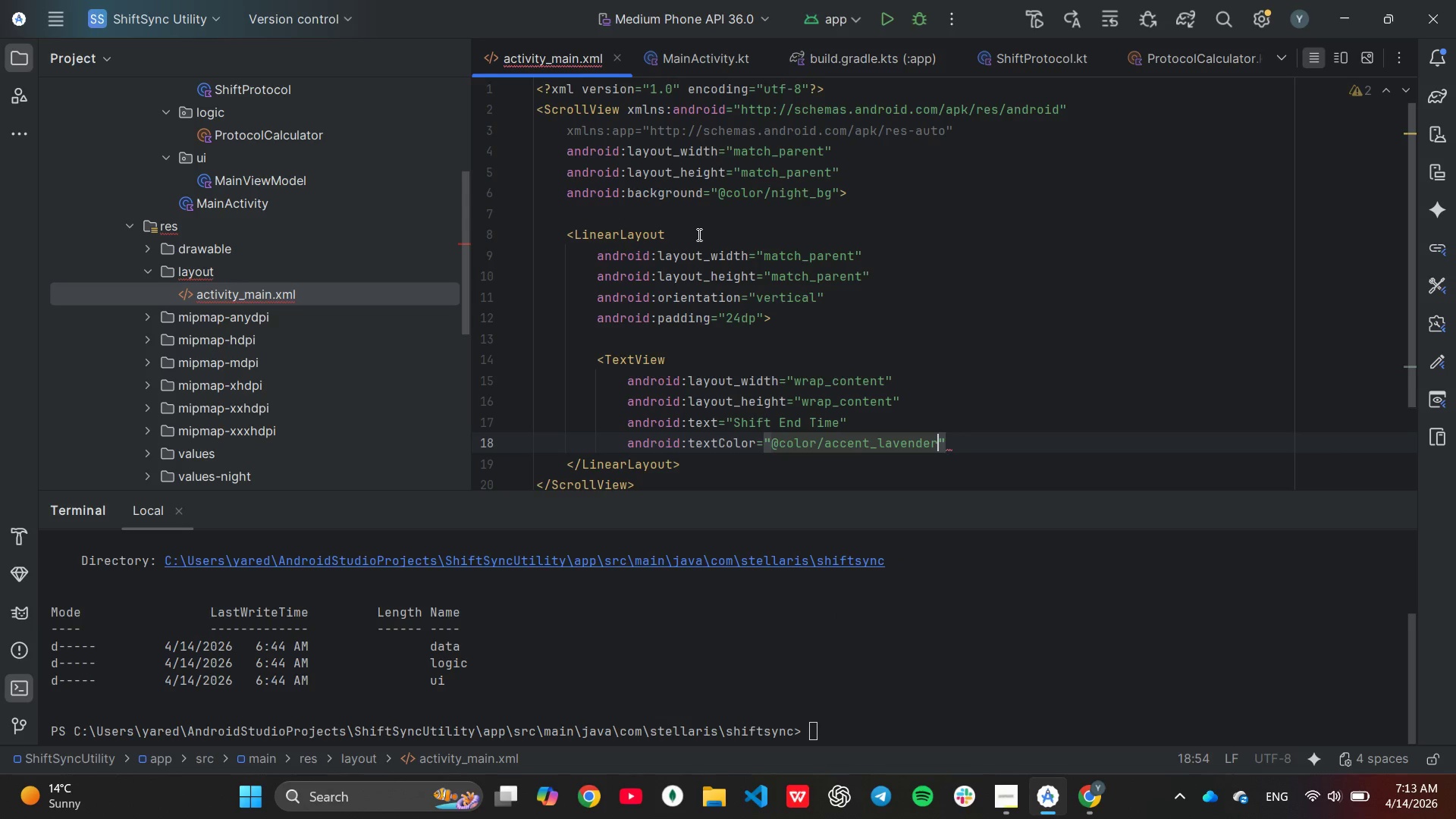 
key(ArrowRight)
 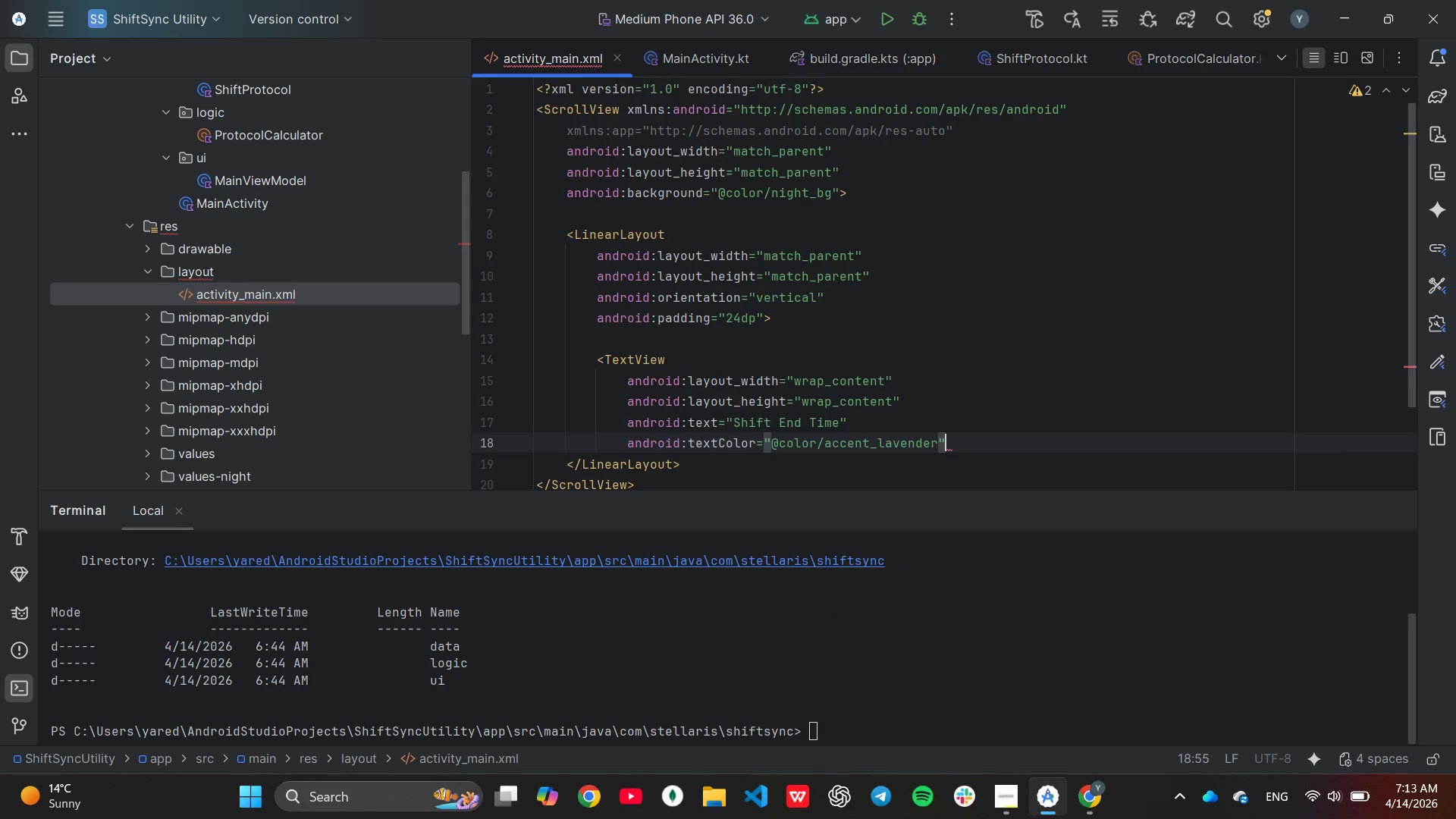 
key(Enter)
 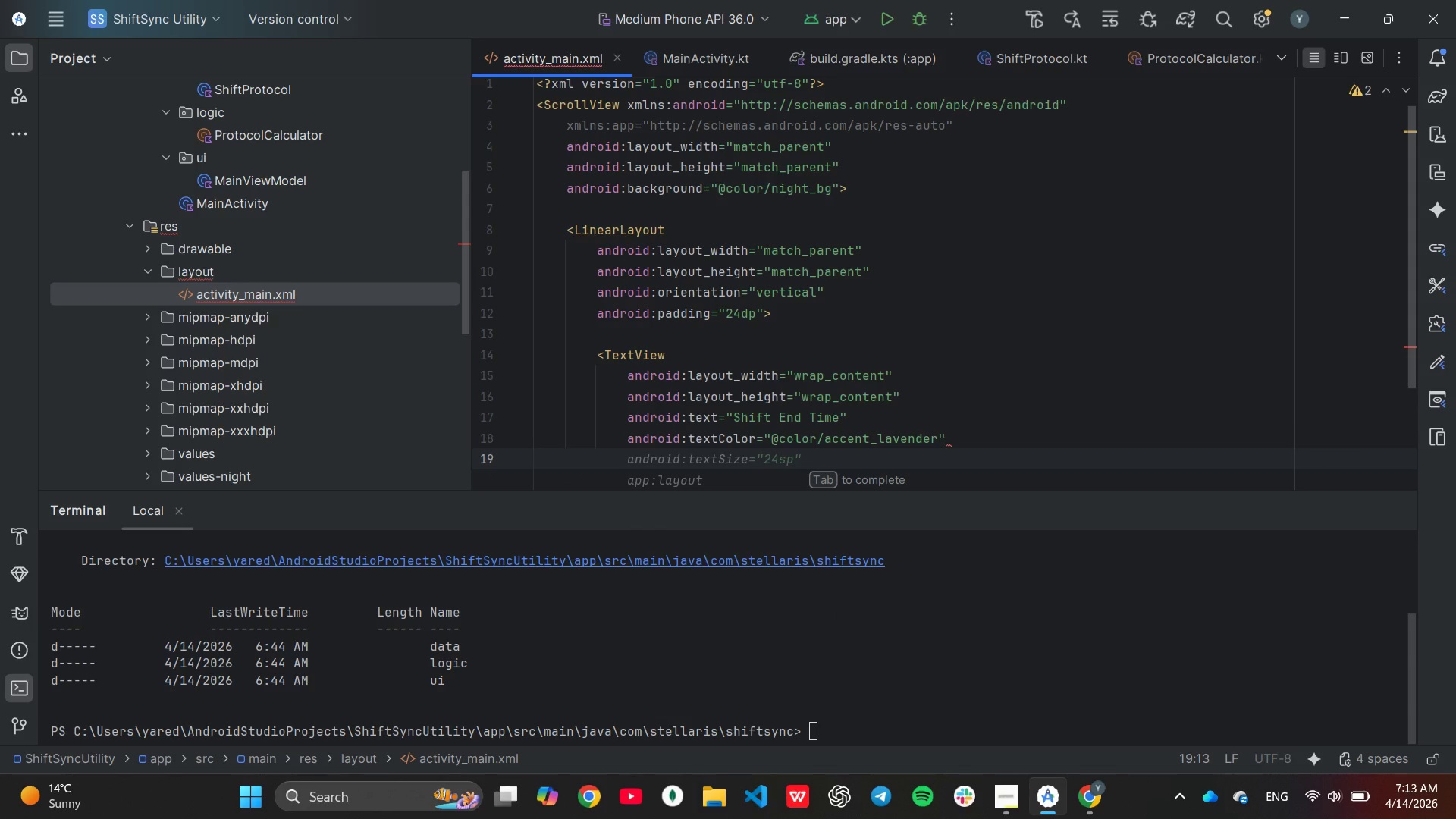 
type(android:textA)
 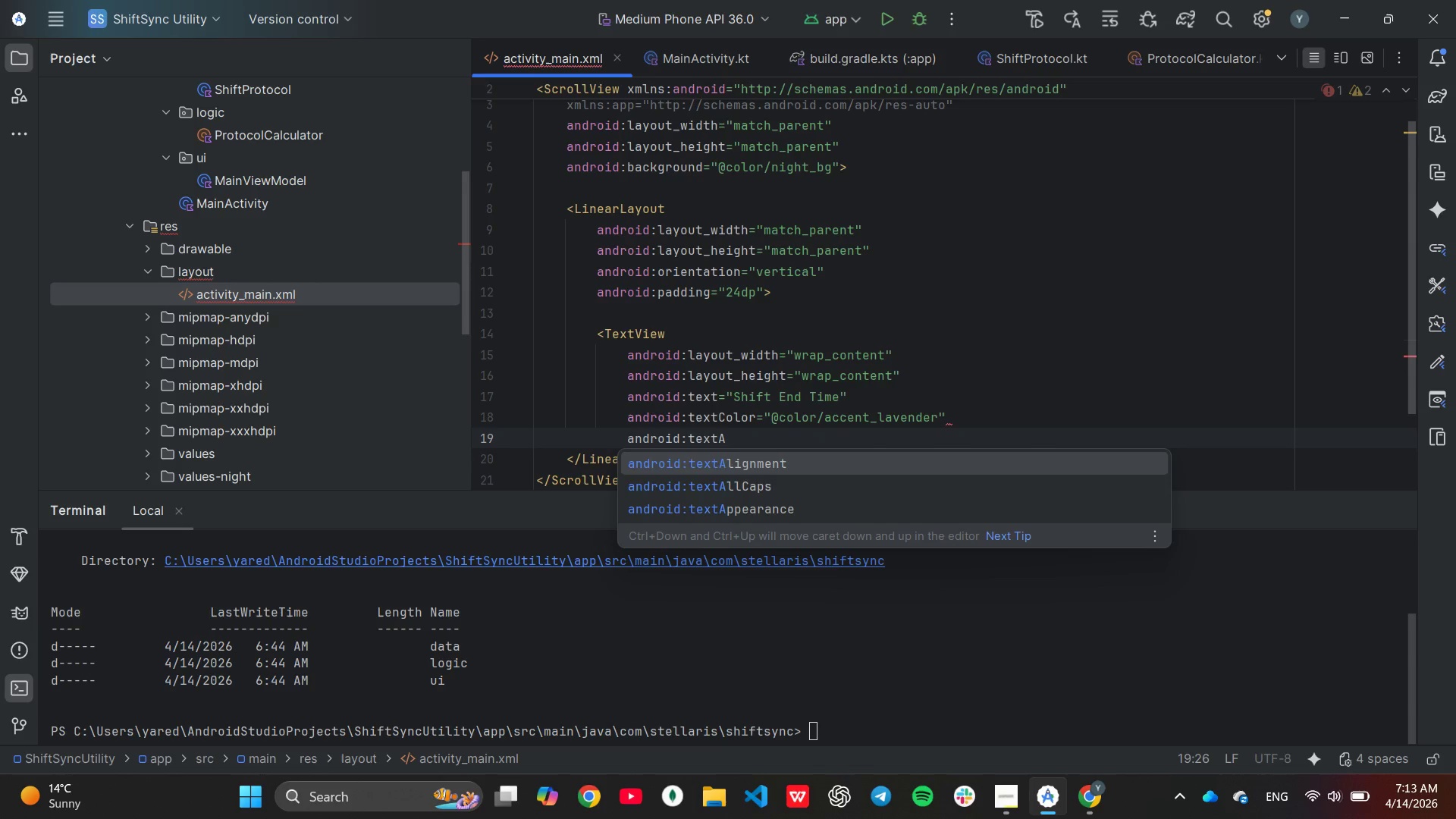 
key(ArrowDown)
 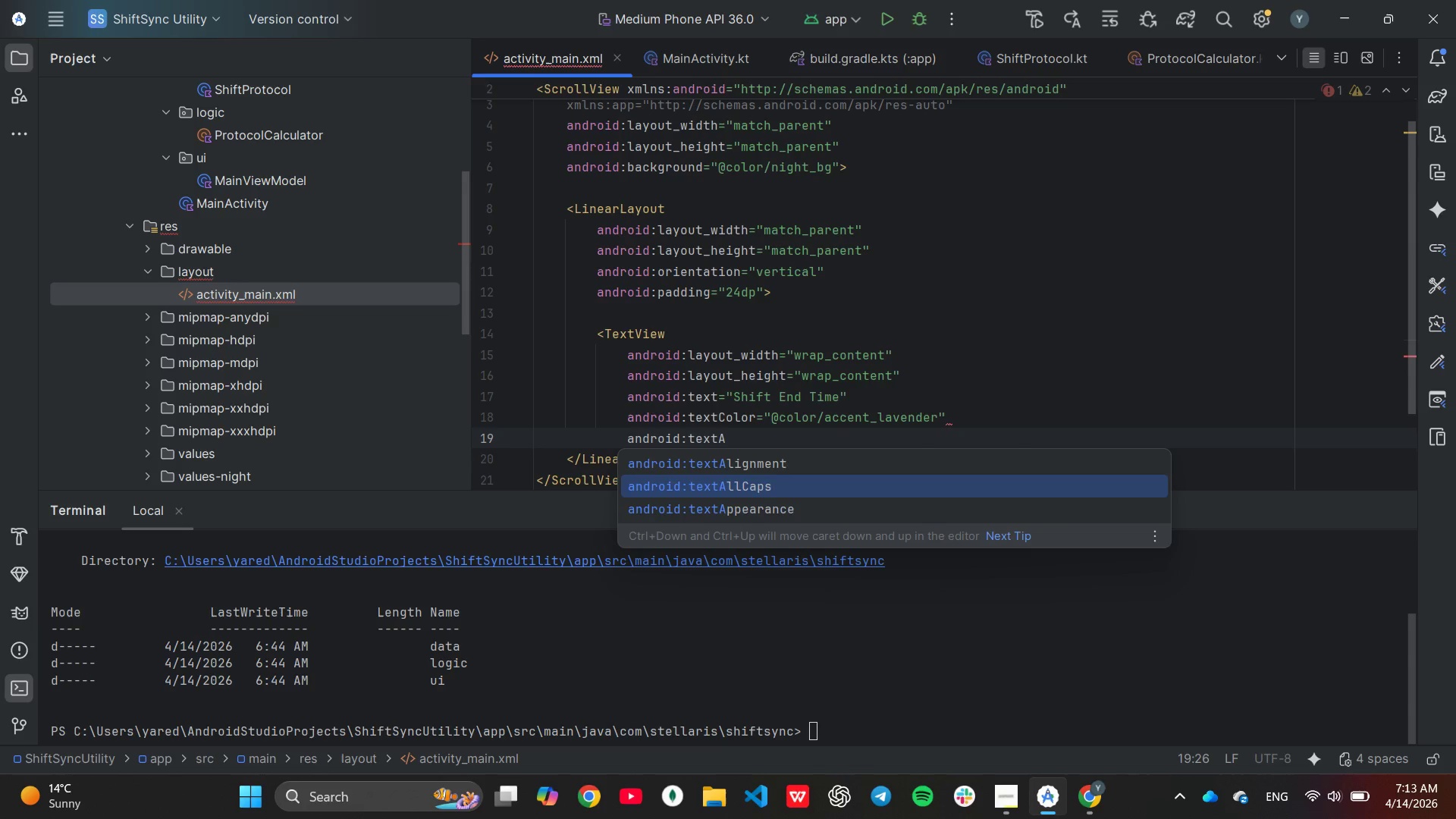 
key(Enter)
 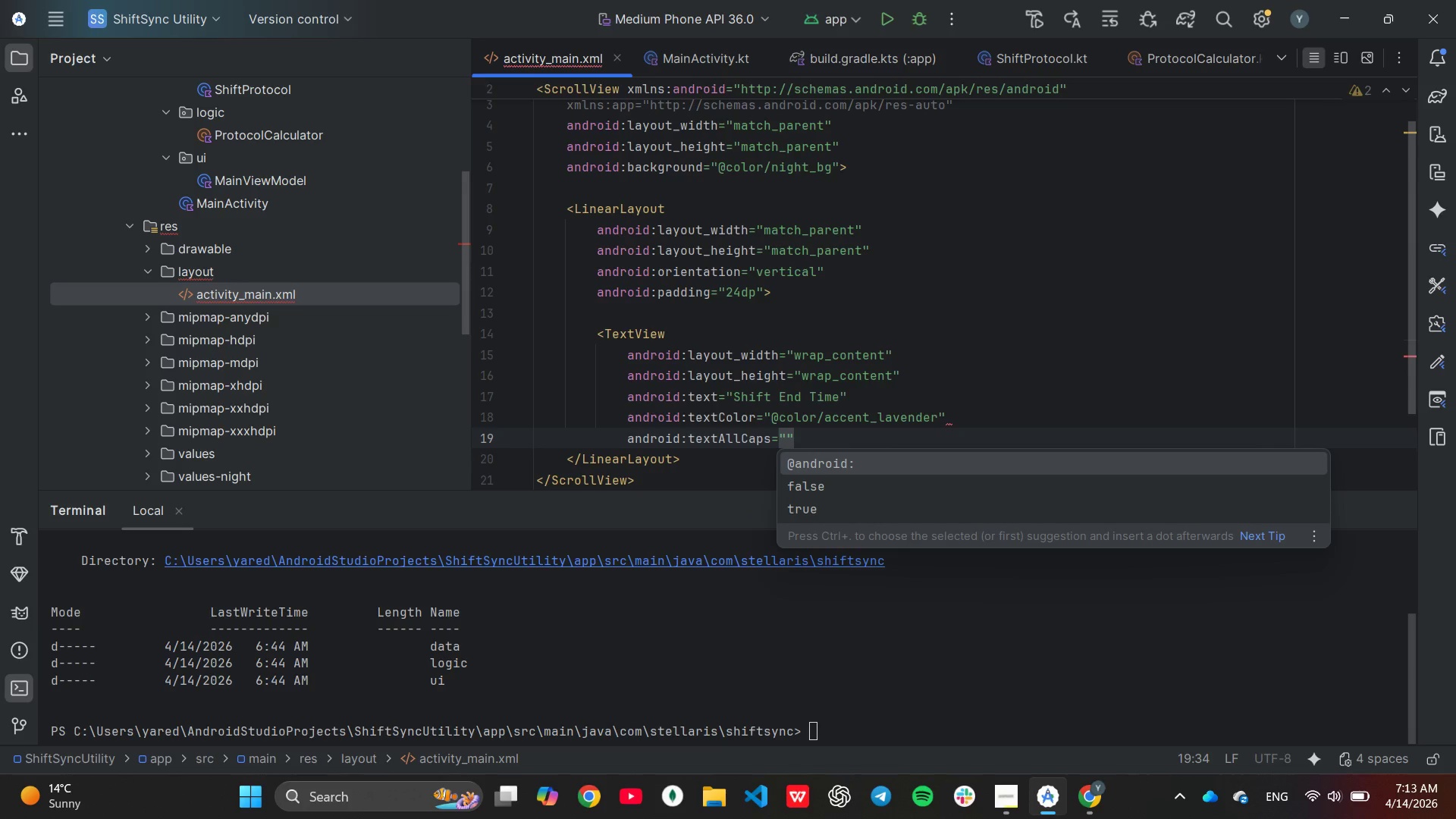 
key(ArrowDown)
 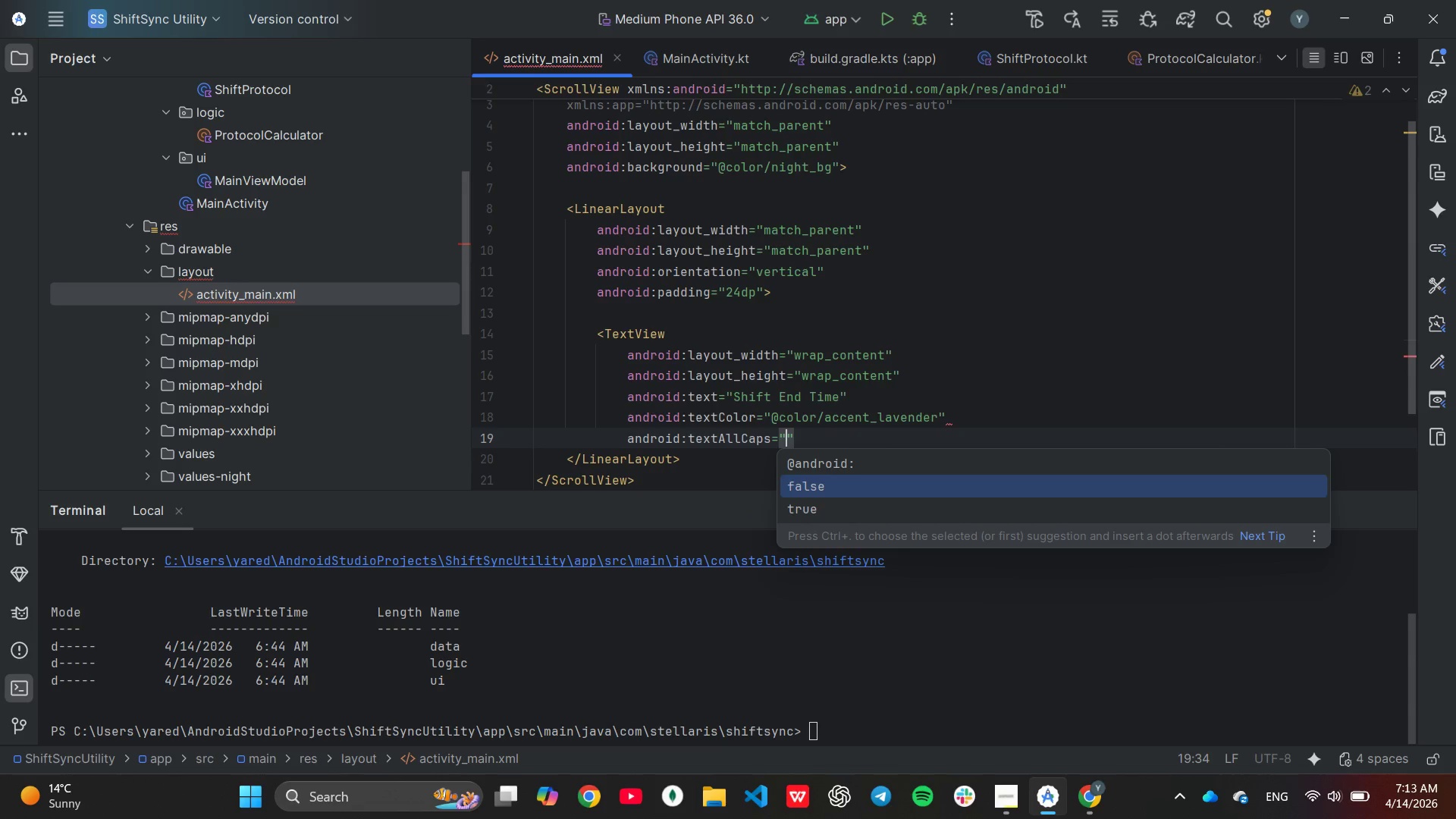 
key(ArrowDown)
 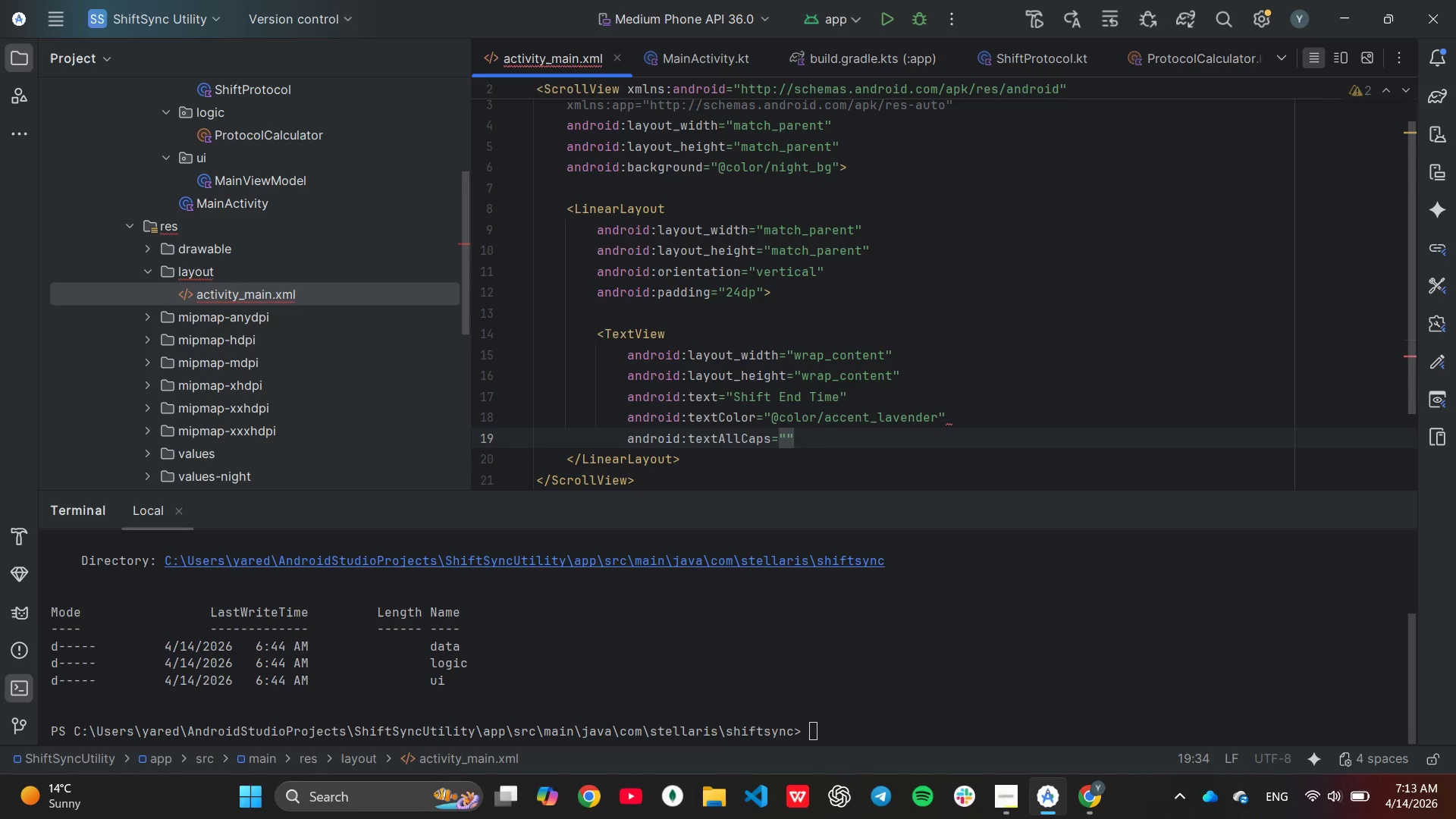 
key(Enter)
 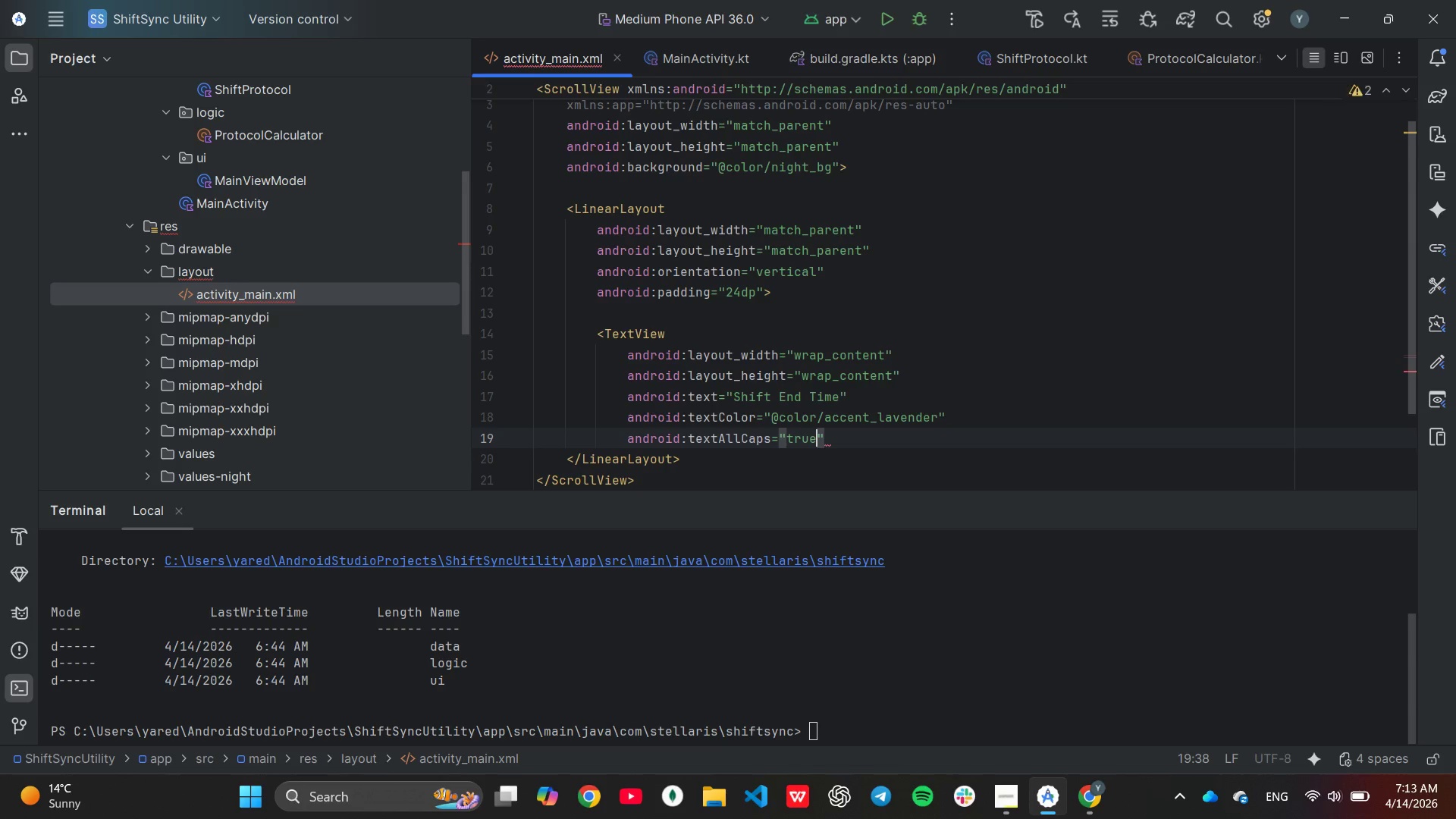 
key(ArrowRight)
 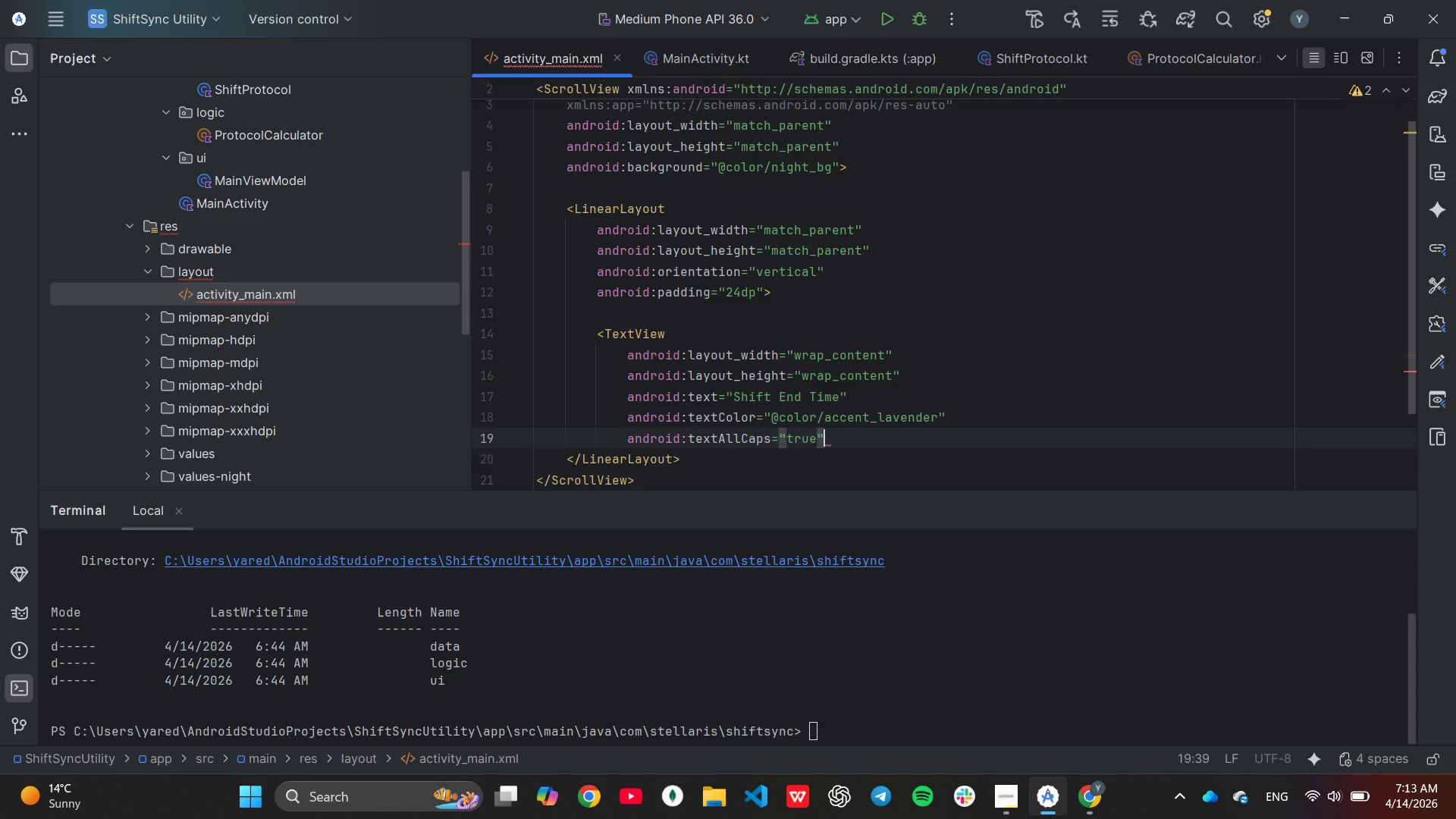 
key(Enter)
 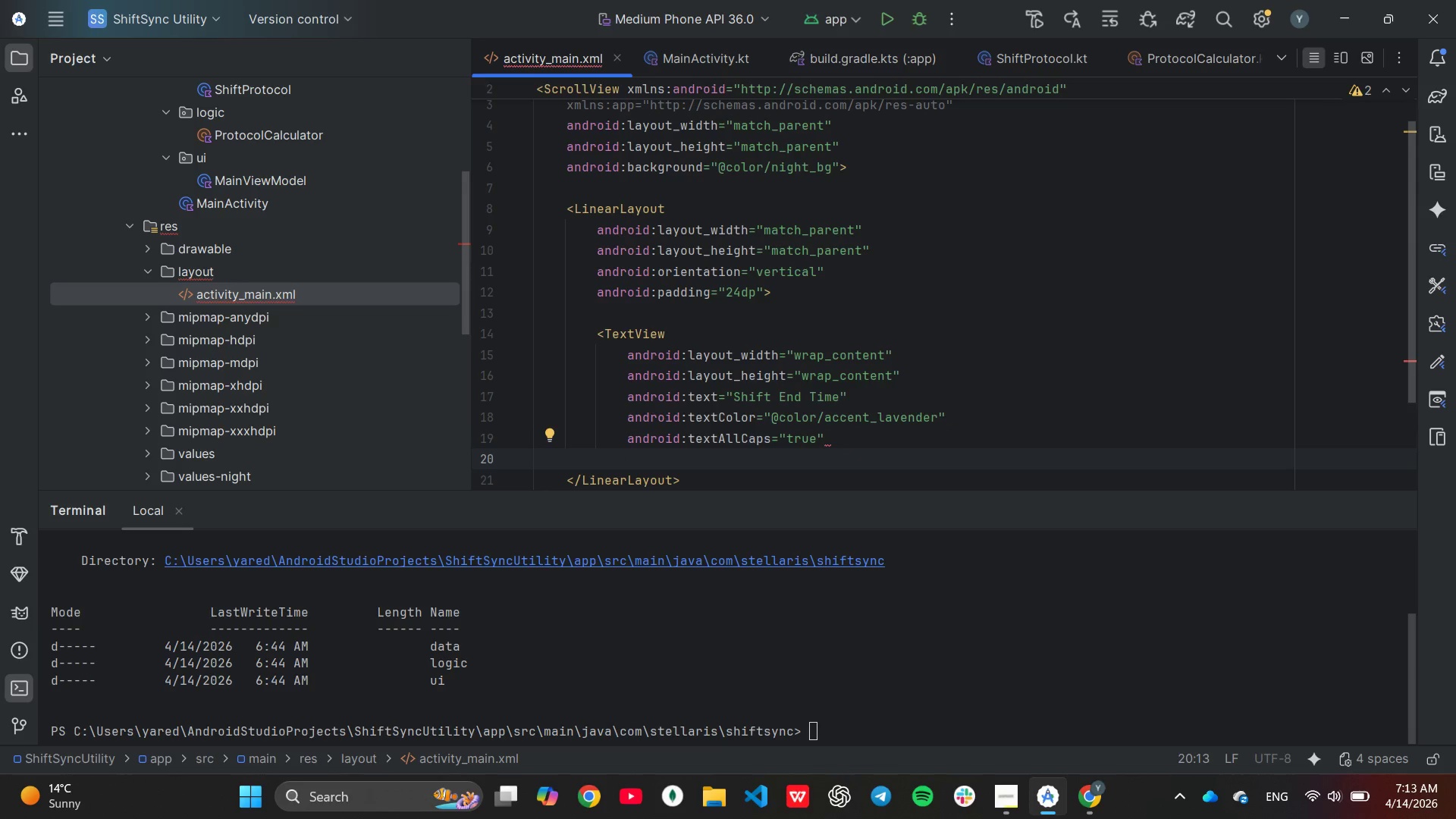 
type(android:textStyle:)
key(Backspace)
type(="bold)
 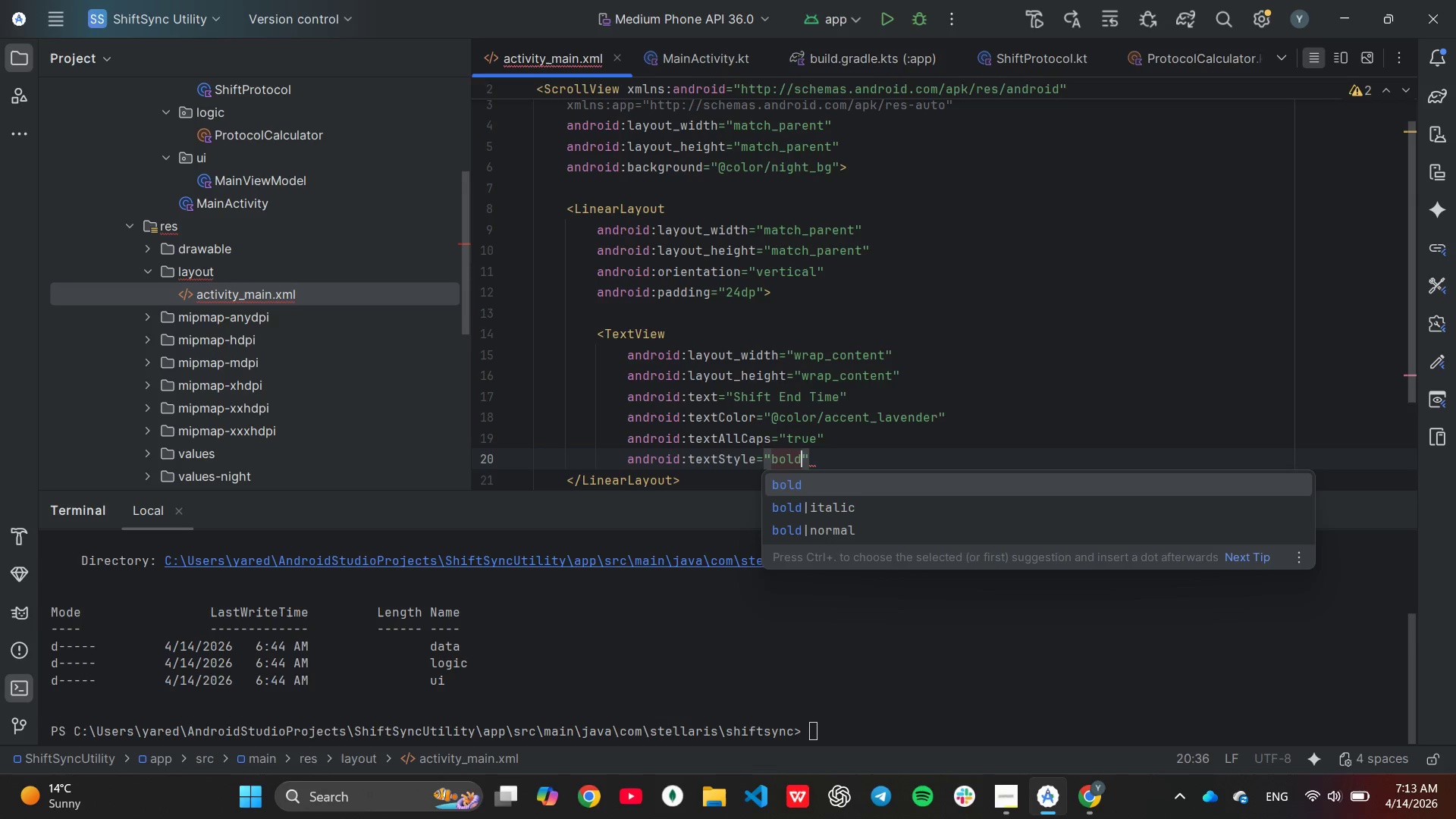 
key(ArrowRight)
 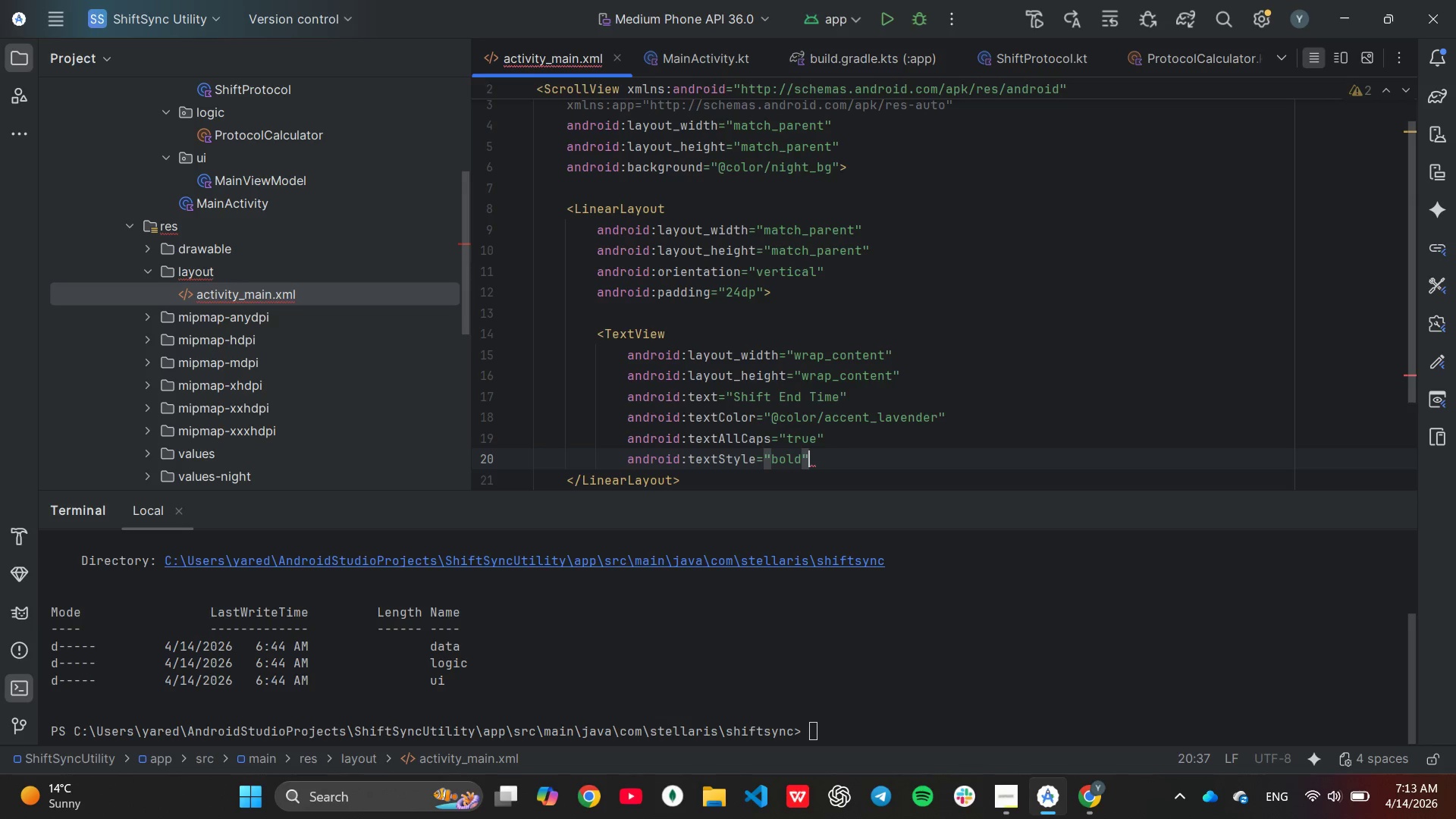 
key(Enter)
 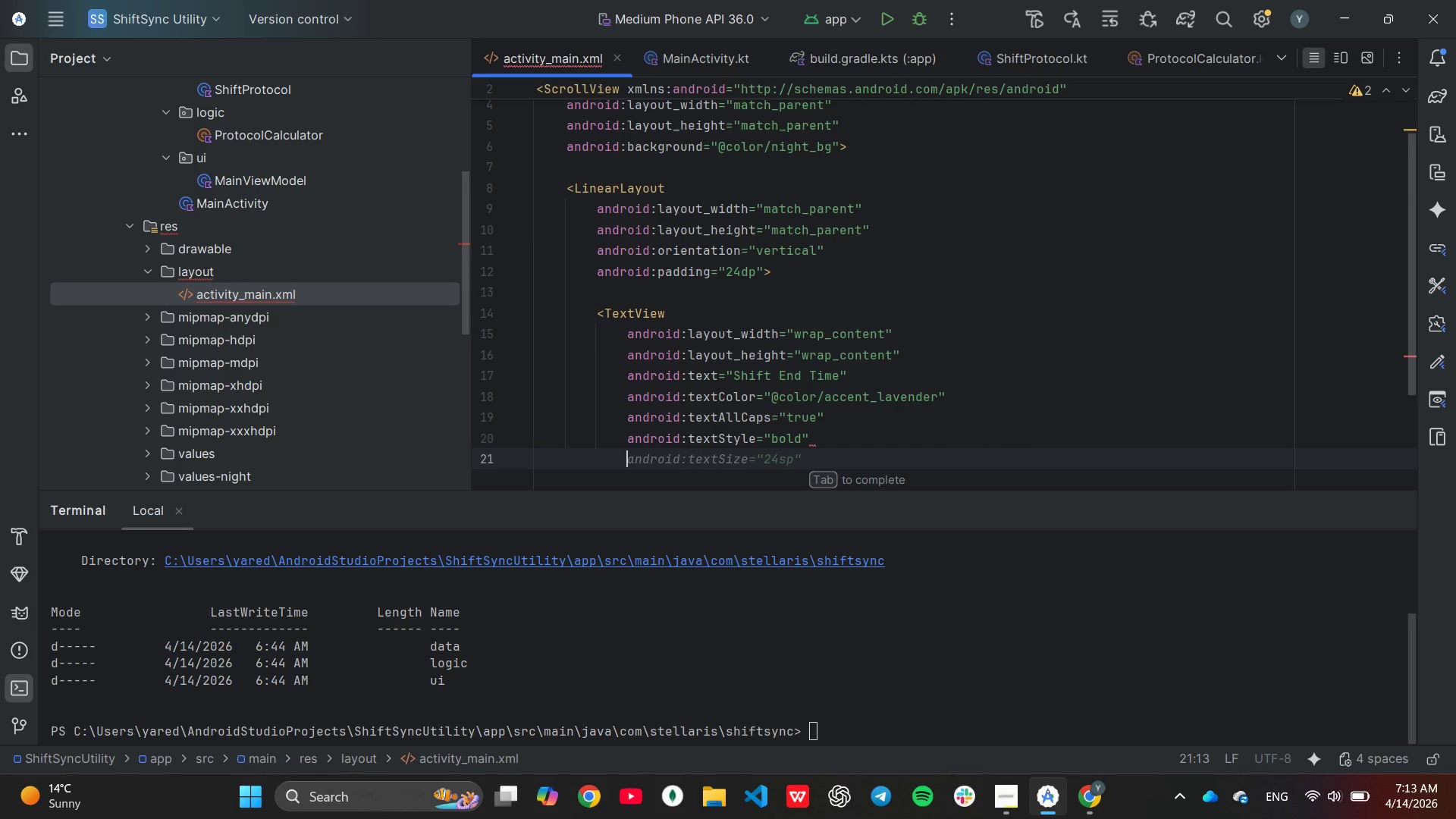 
type(android:lett)
 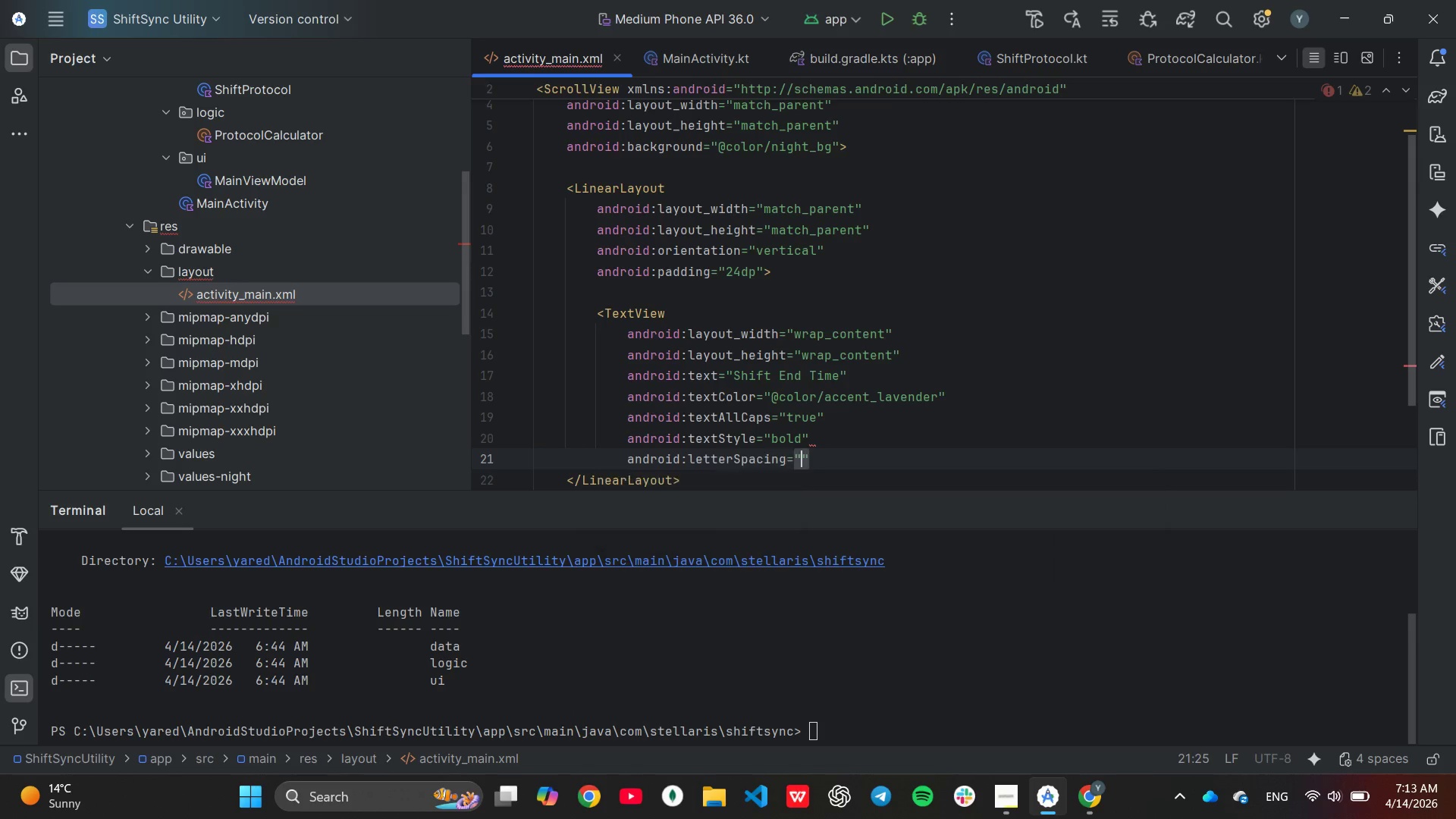 
key(Enter)
 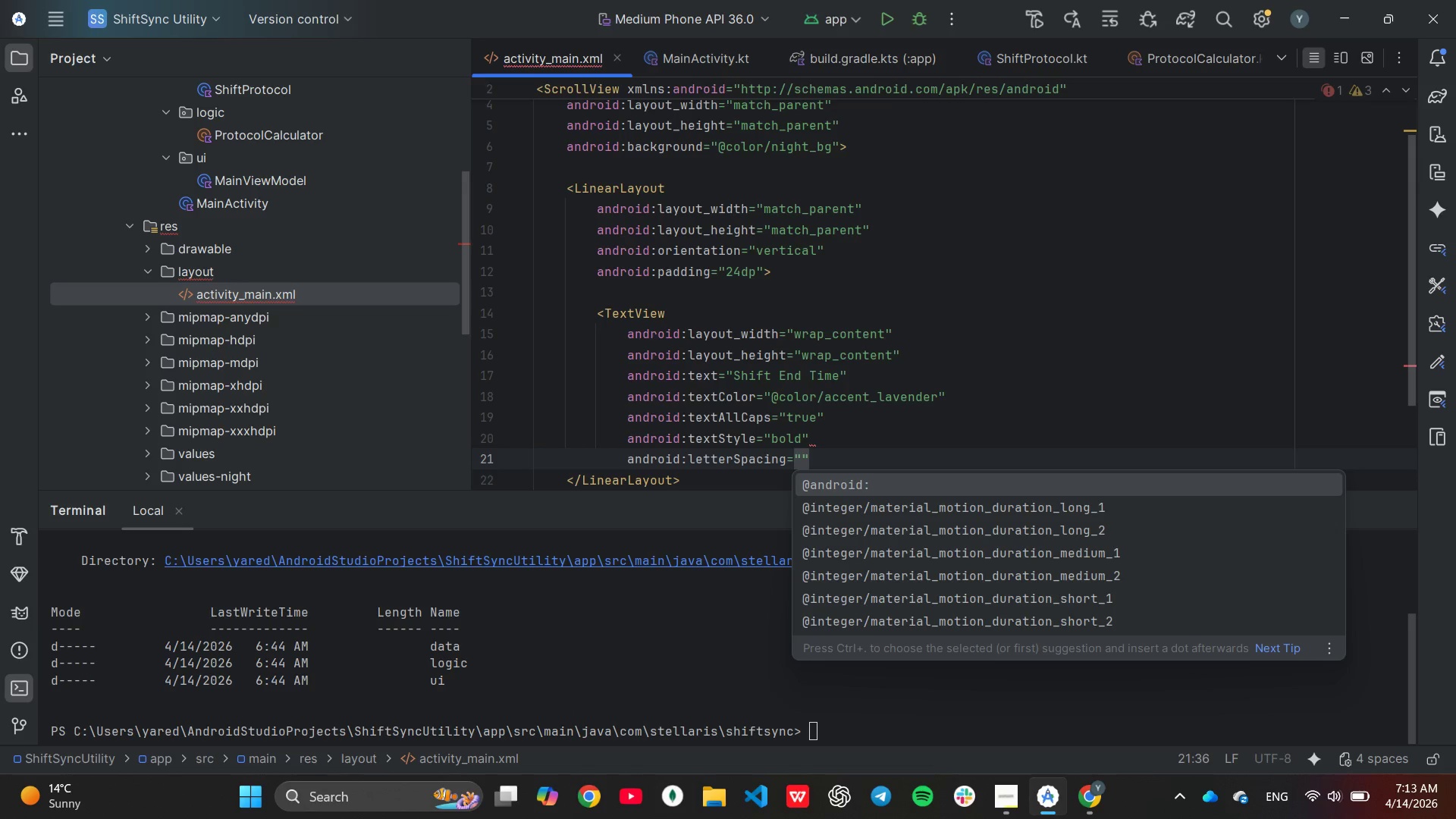 
key(0)
 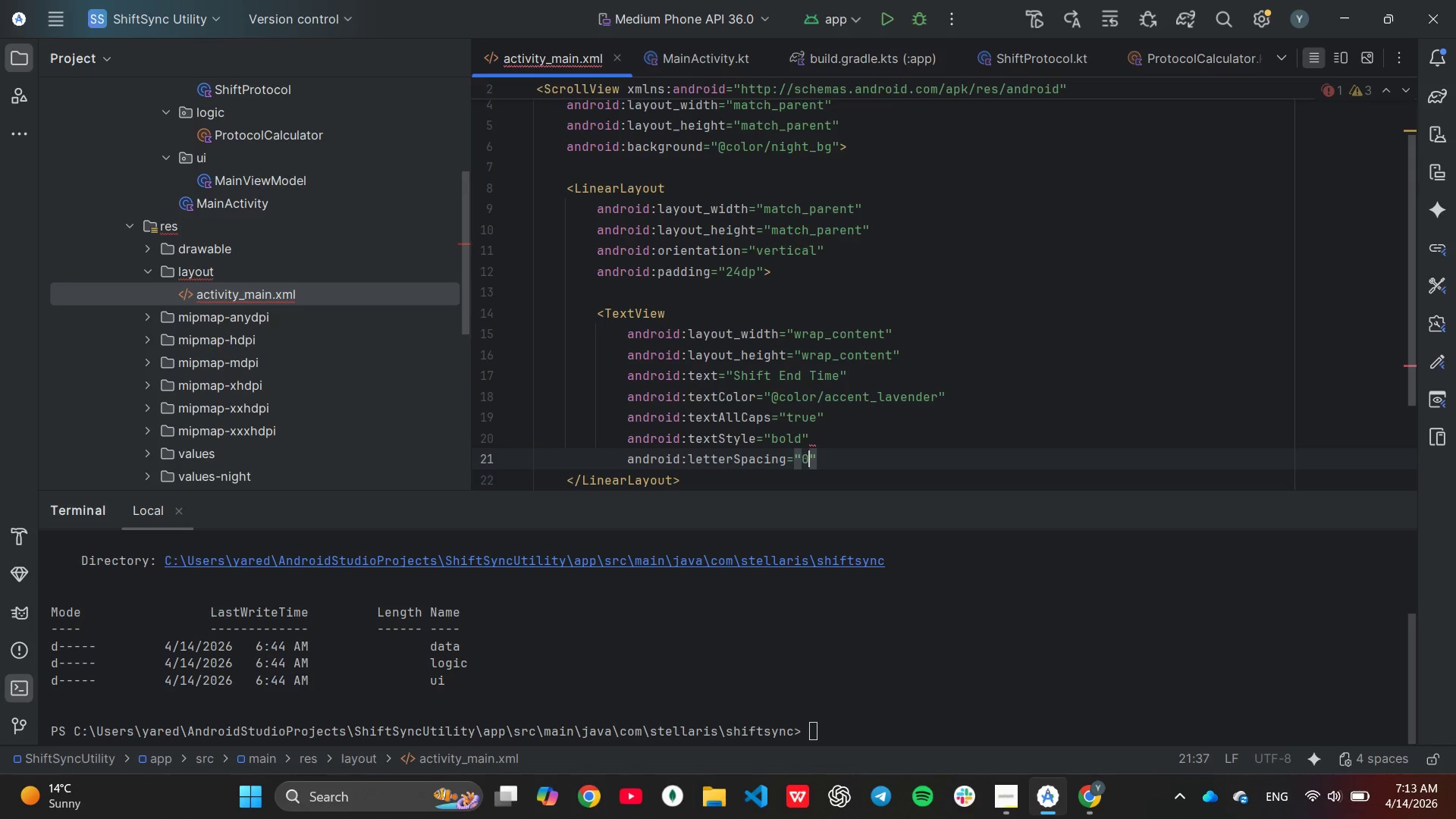 
key(Period)
 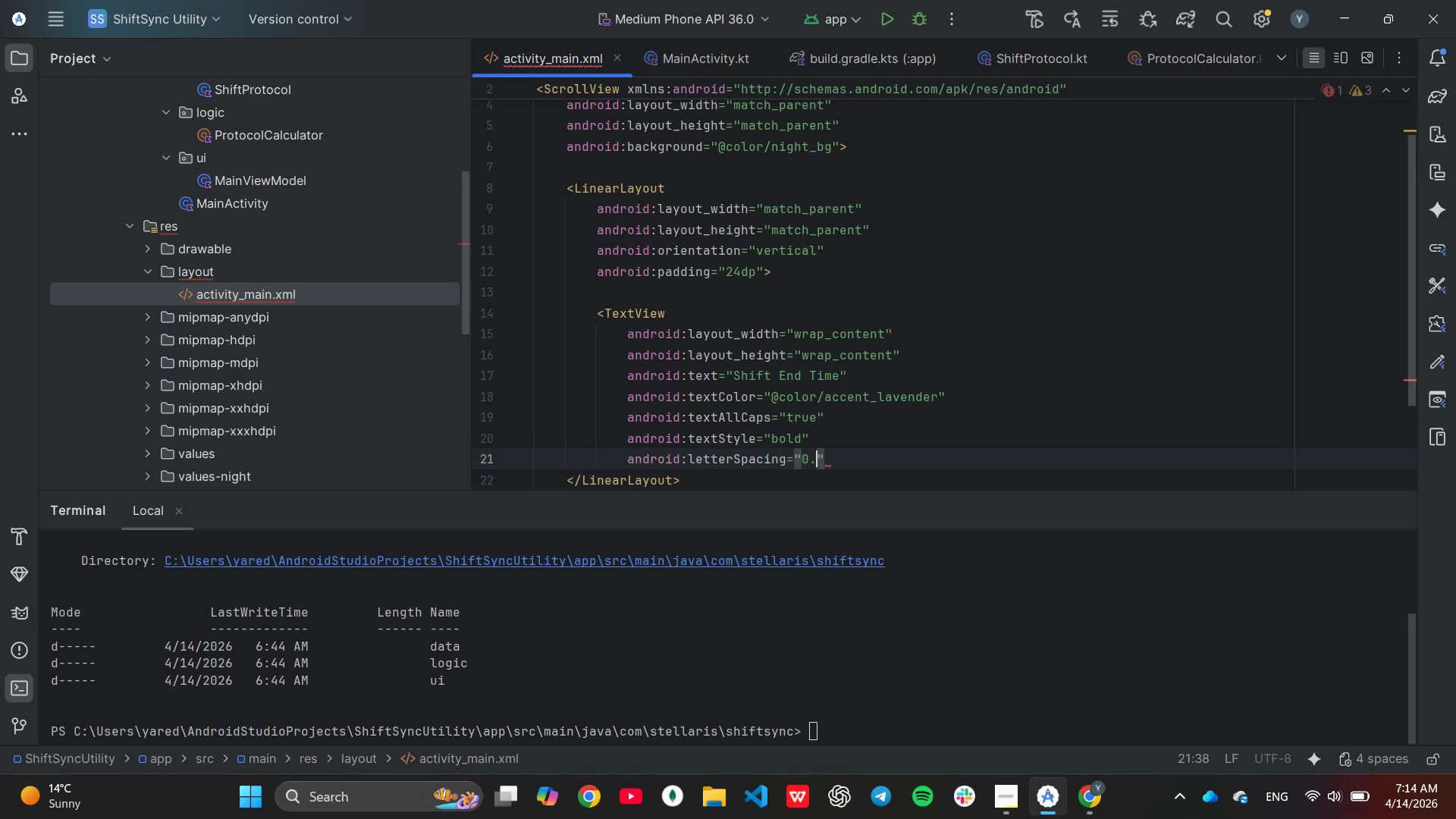 
key(1)
 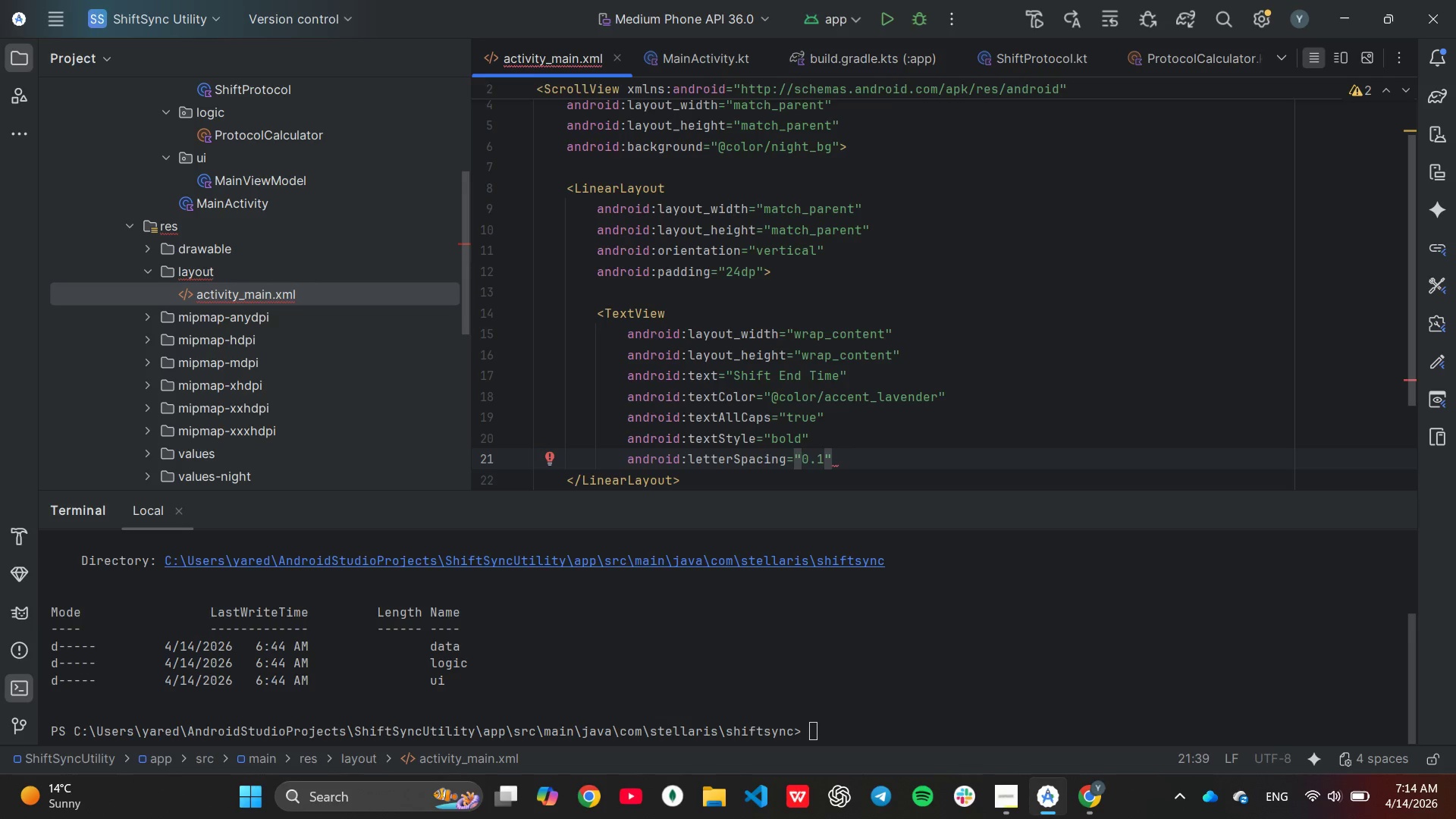 
wait(6.06)
 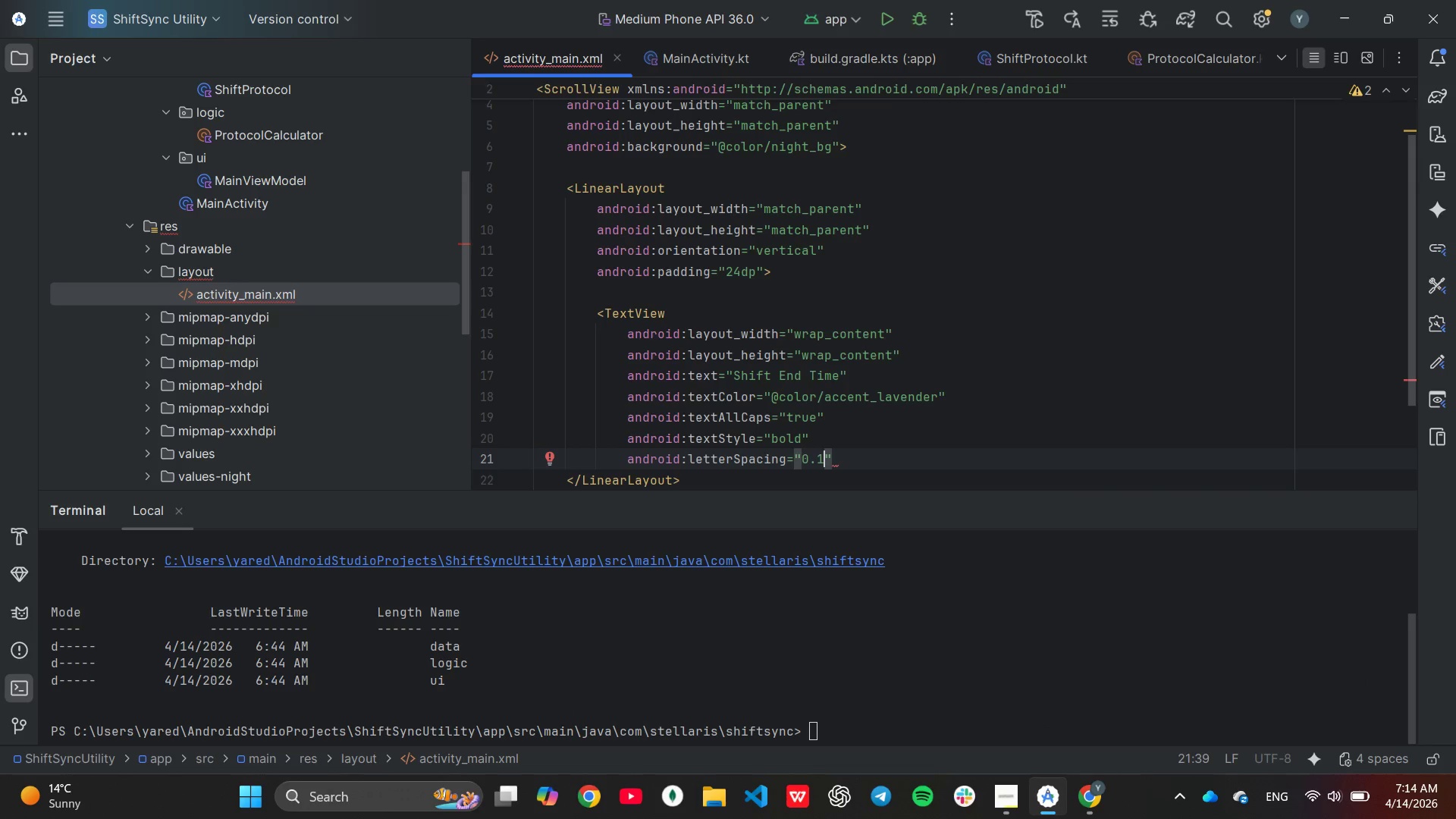 
key(ArrowRight)
 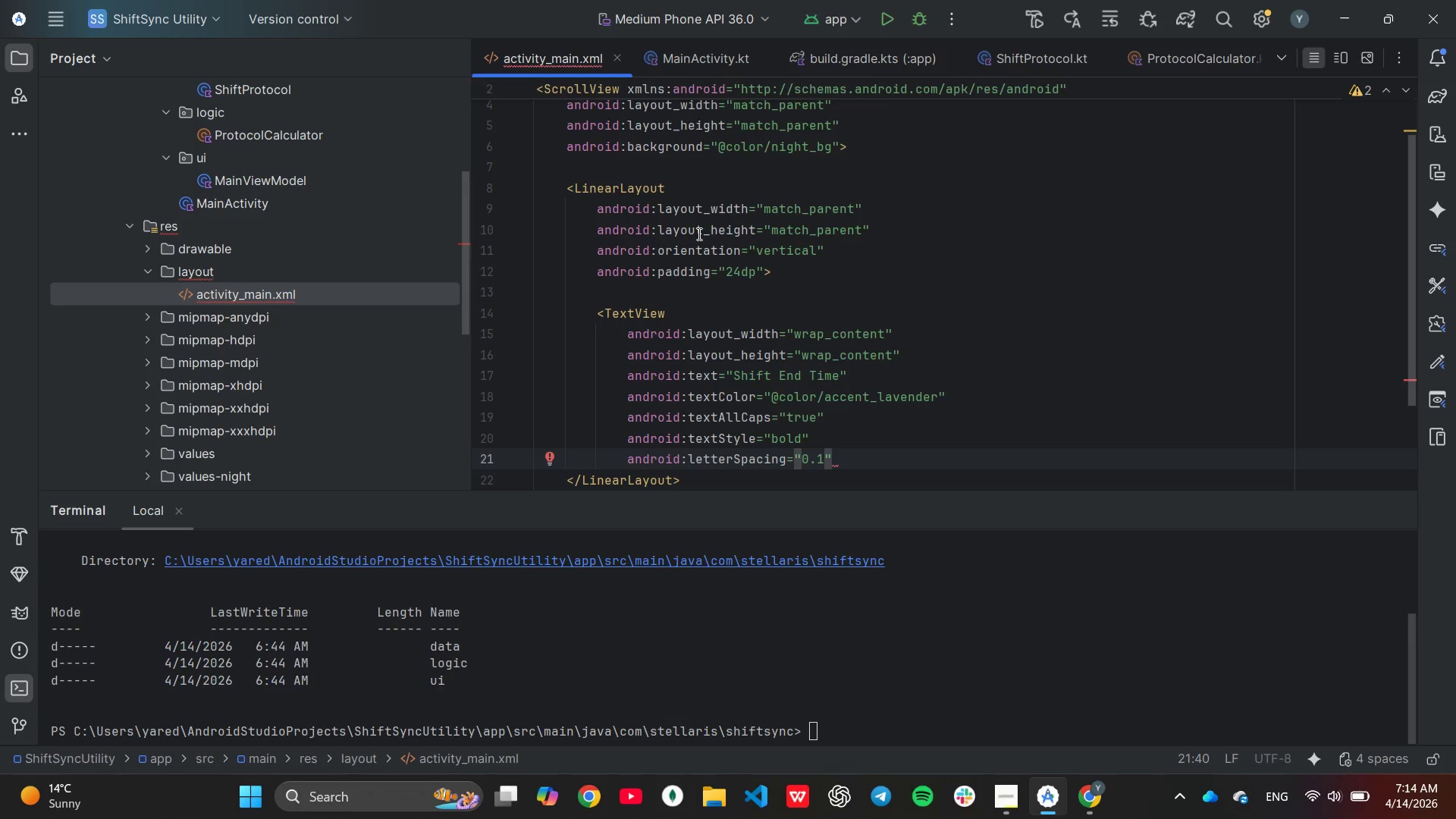 
key(Slash)
 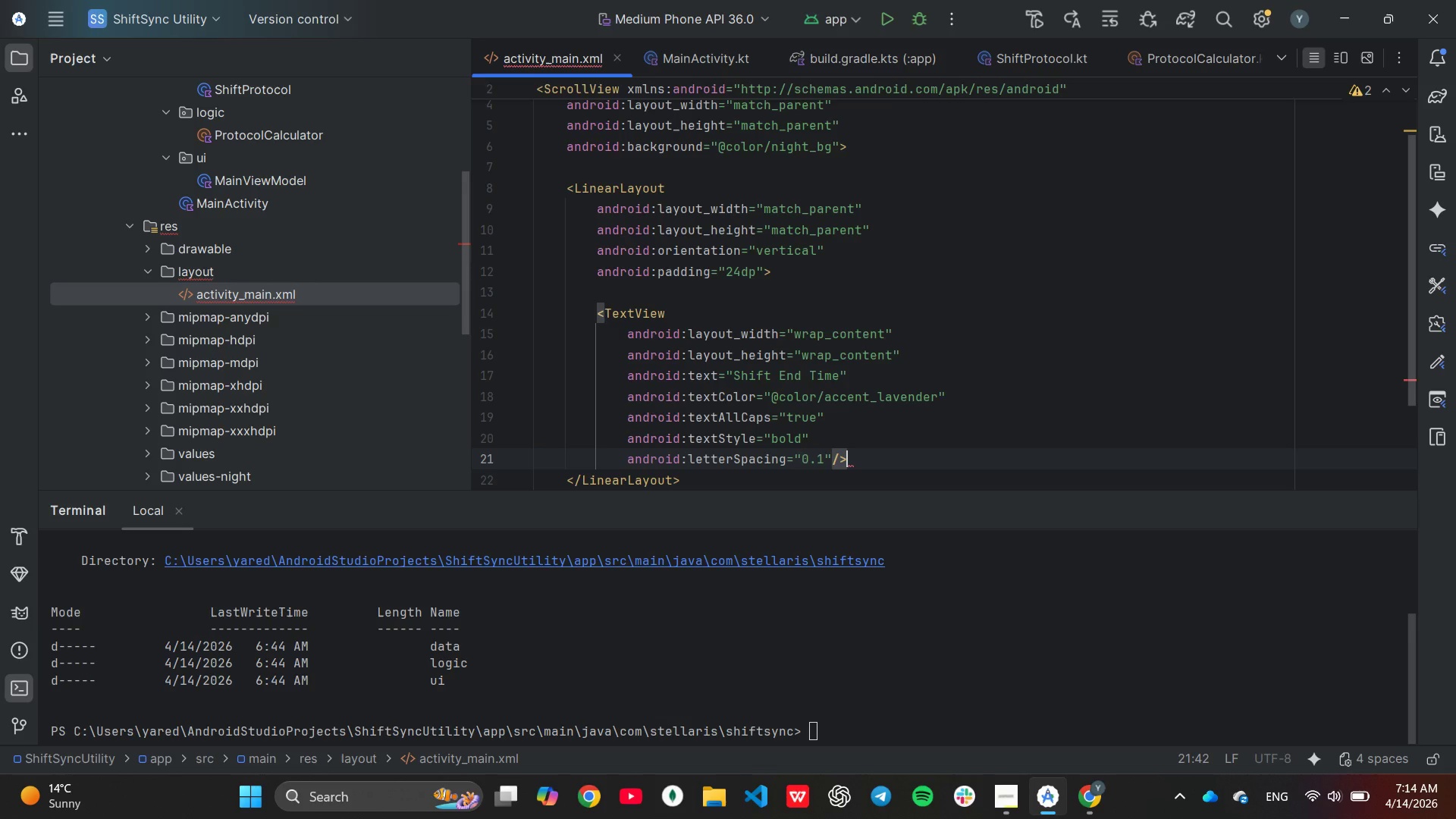 
key(Shift+ShiftLeft)
 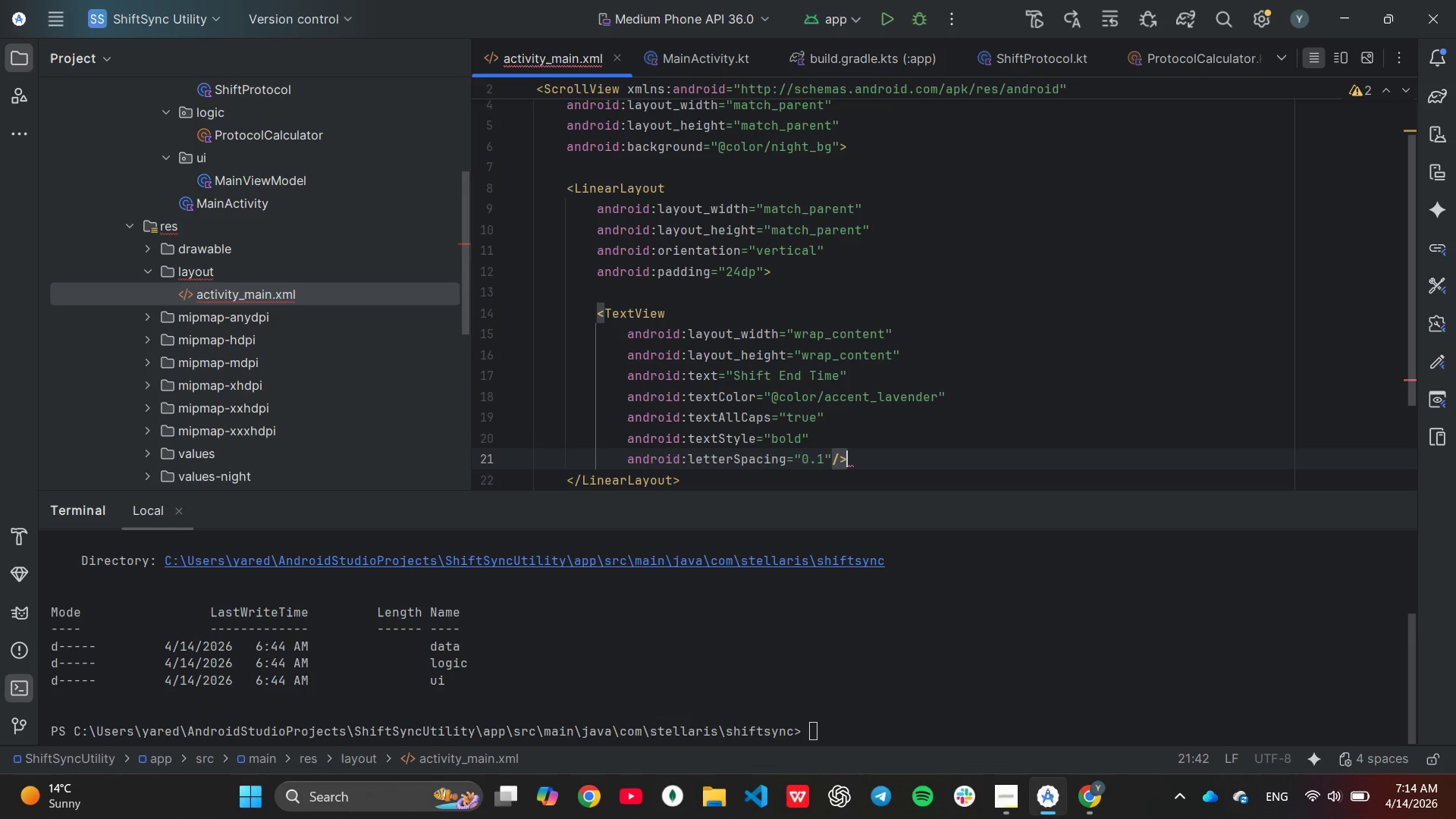 
key(Shift+Period)
 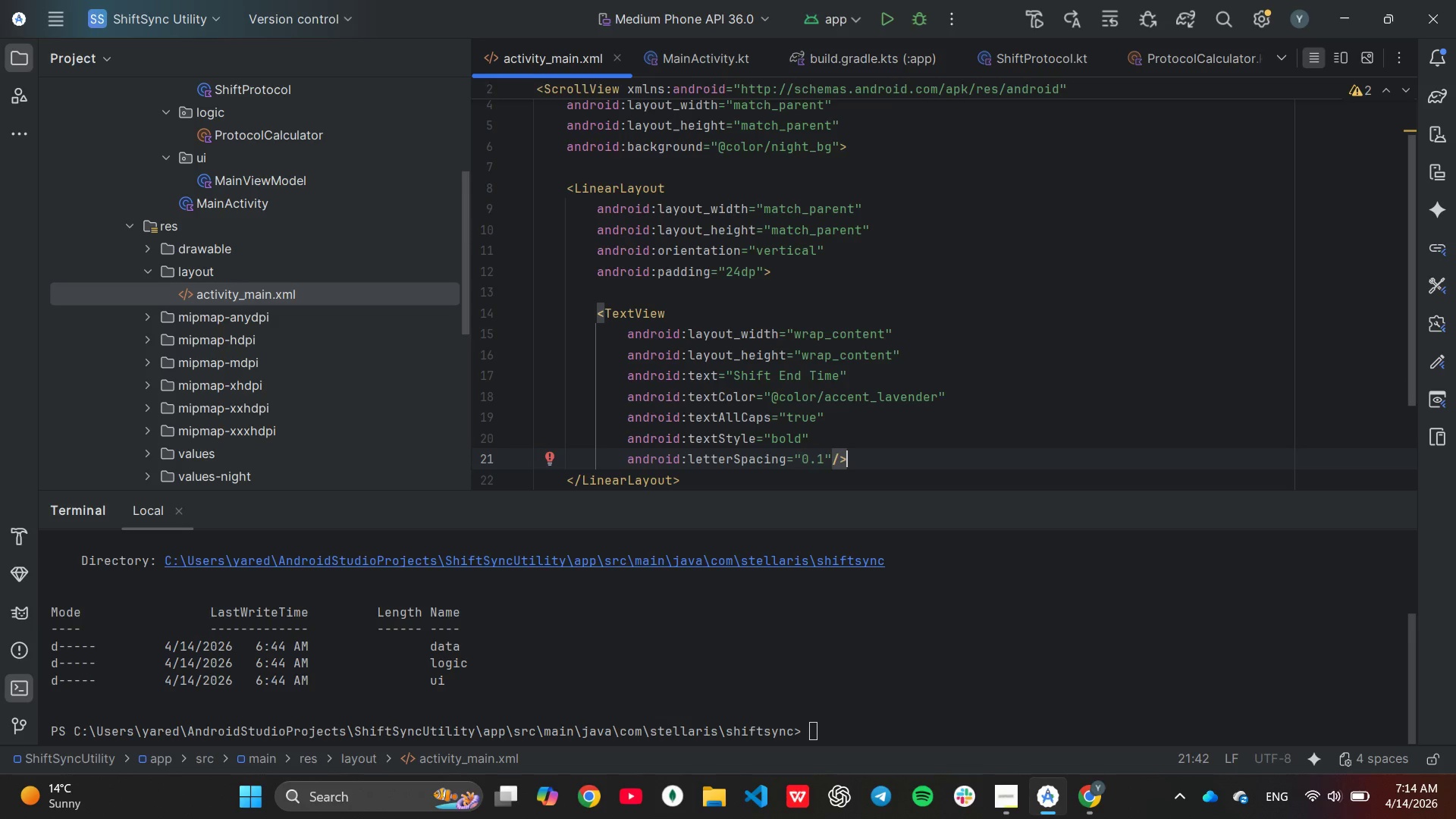 
key(Enter)
 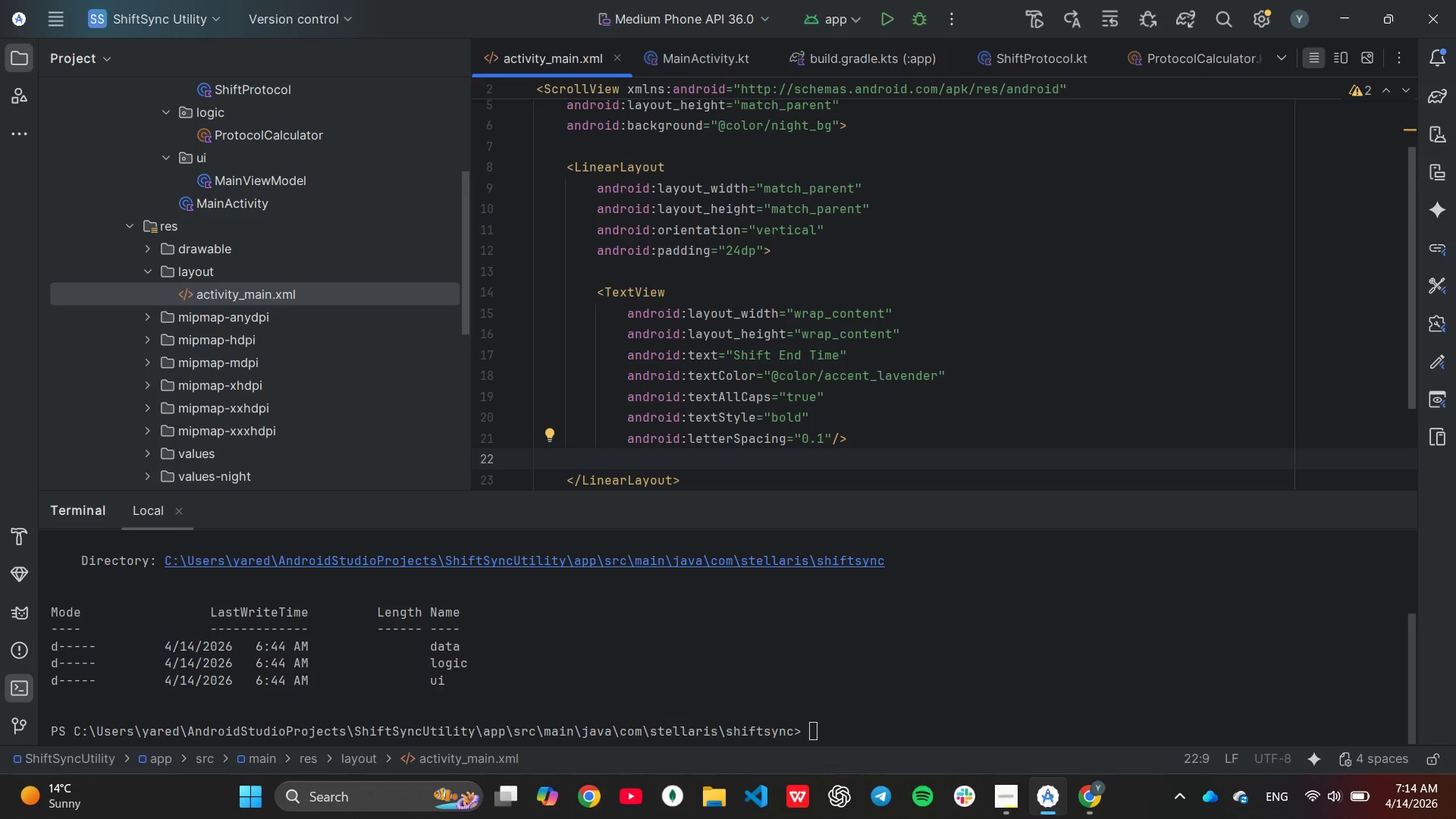 
wait(14.27)
 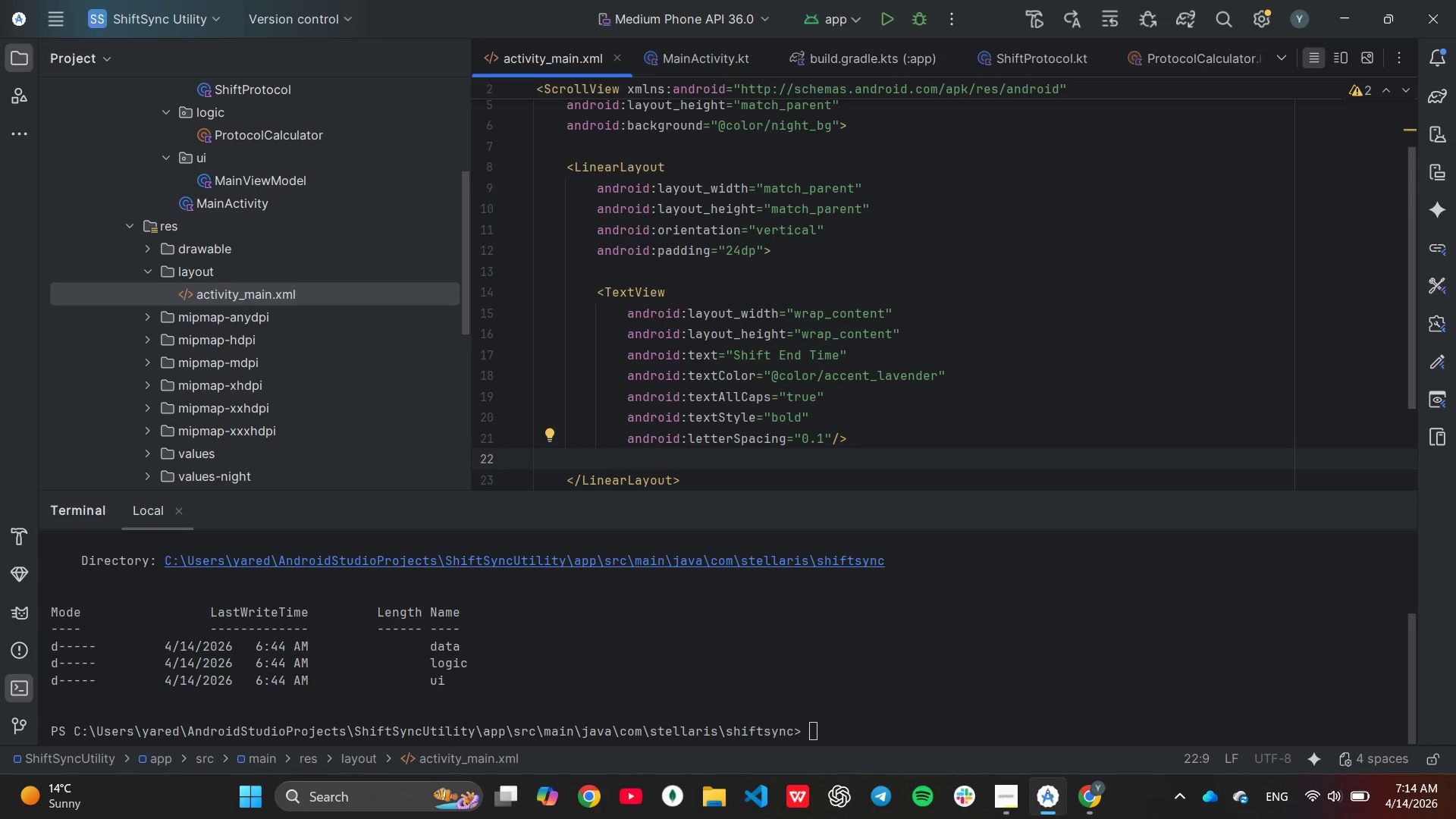 
scroll: coordinate [698, 209], scroll_direction: down, amount: 2.0
 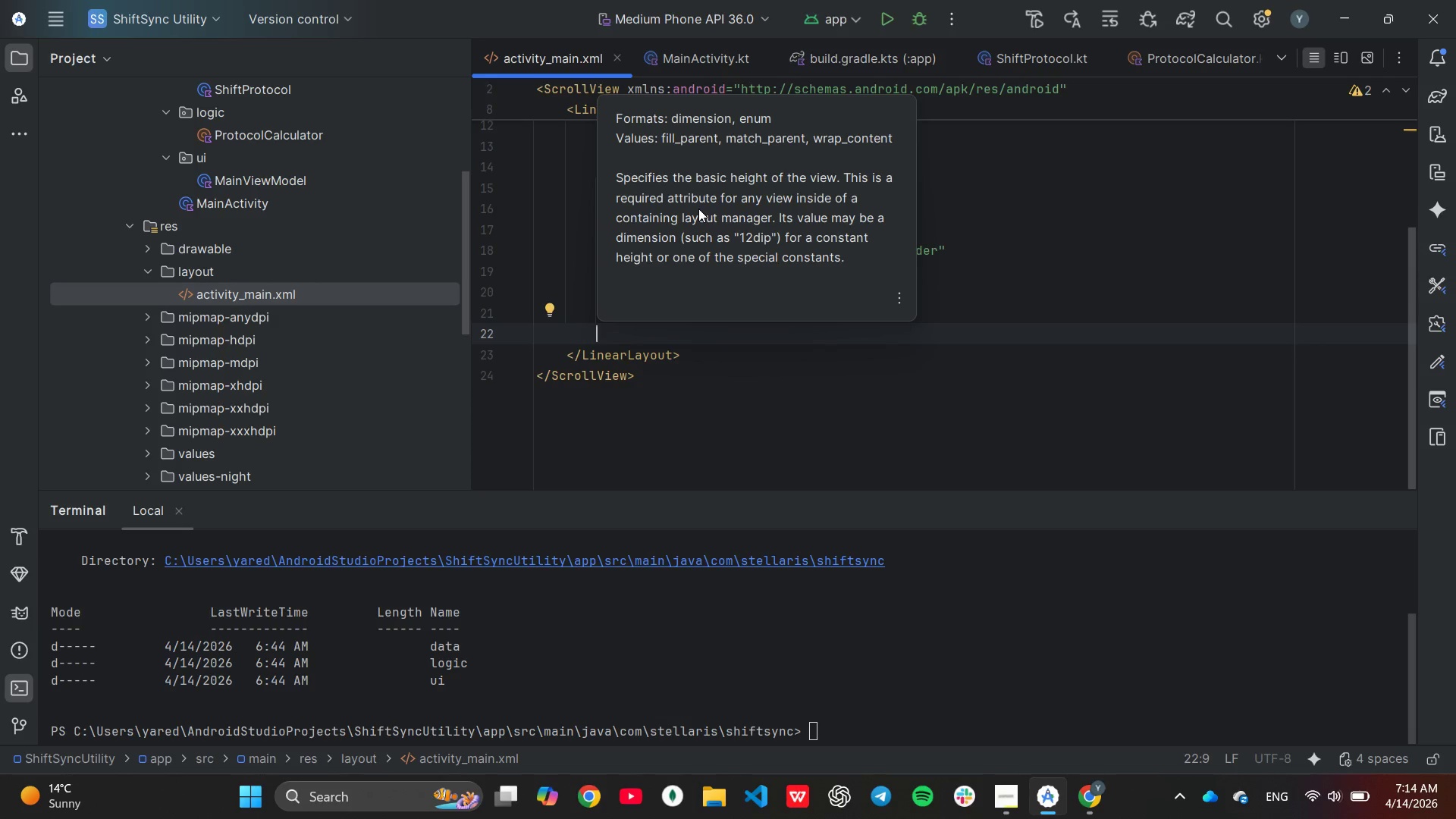 
key(Enter)
 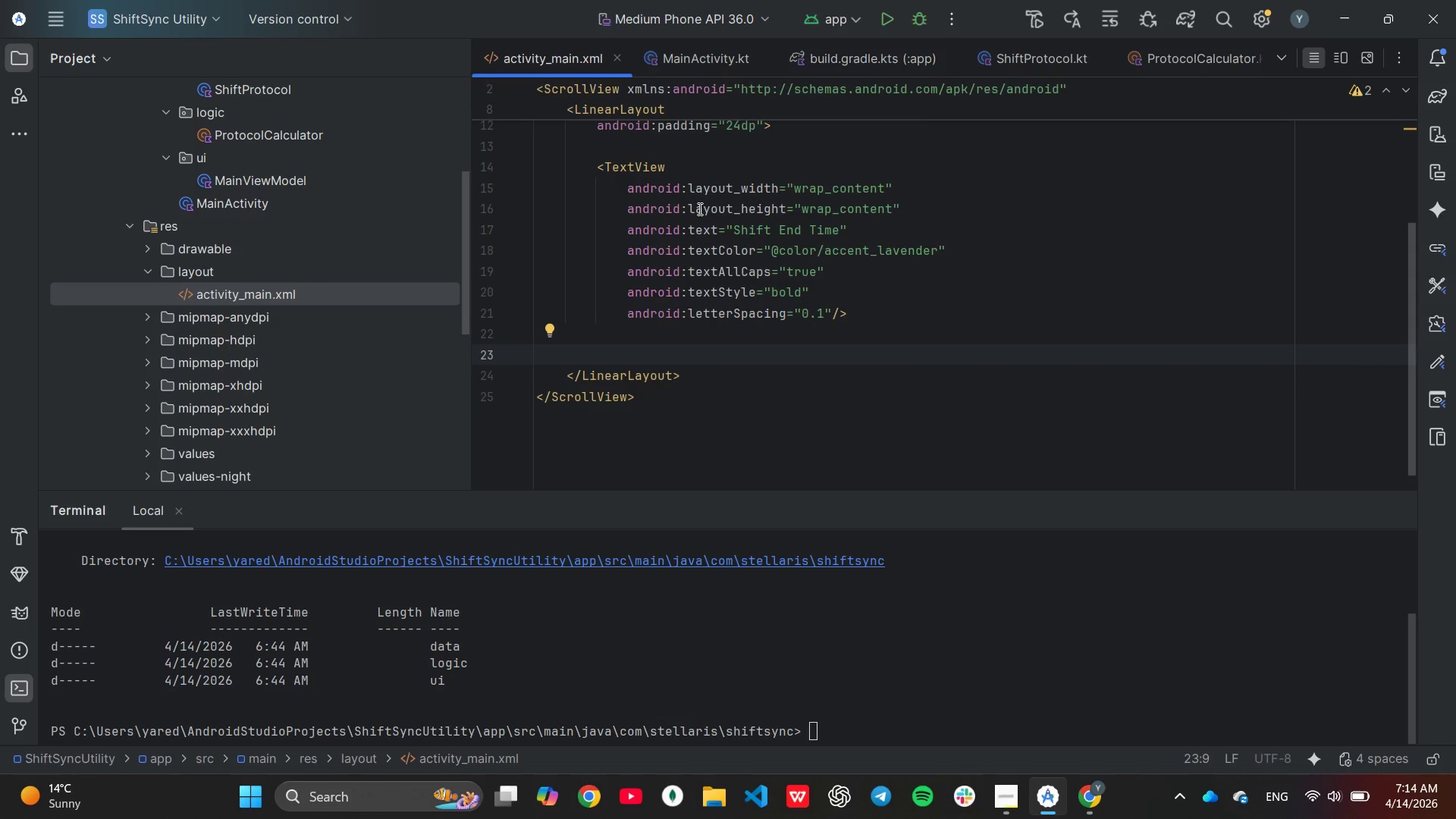 
type(<Time)
 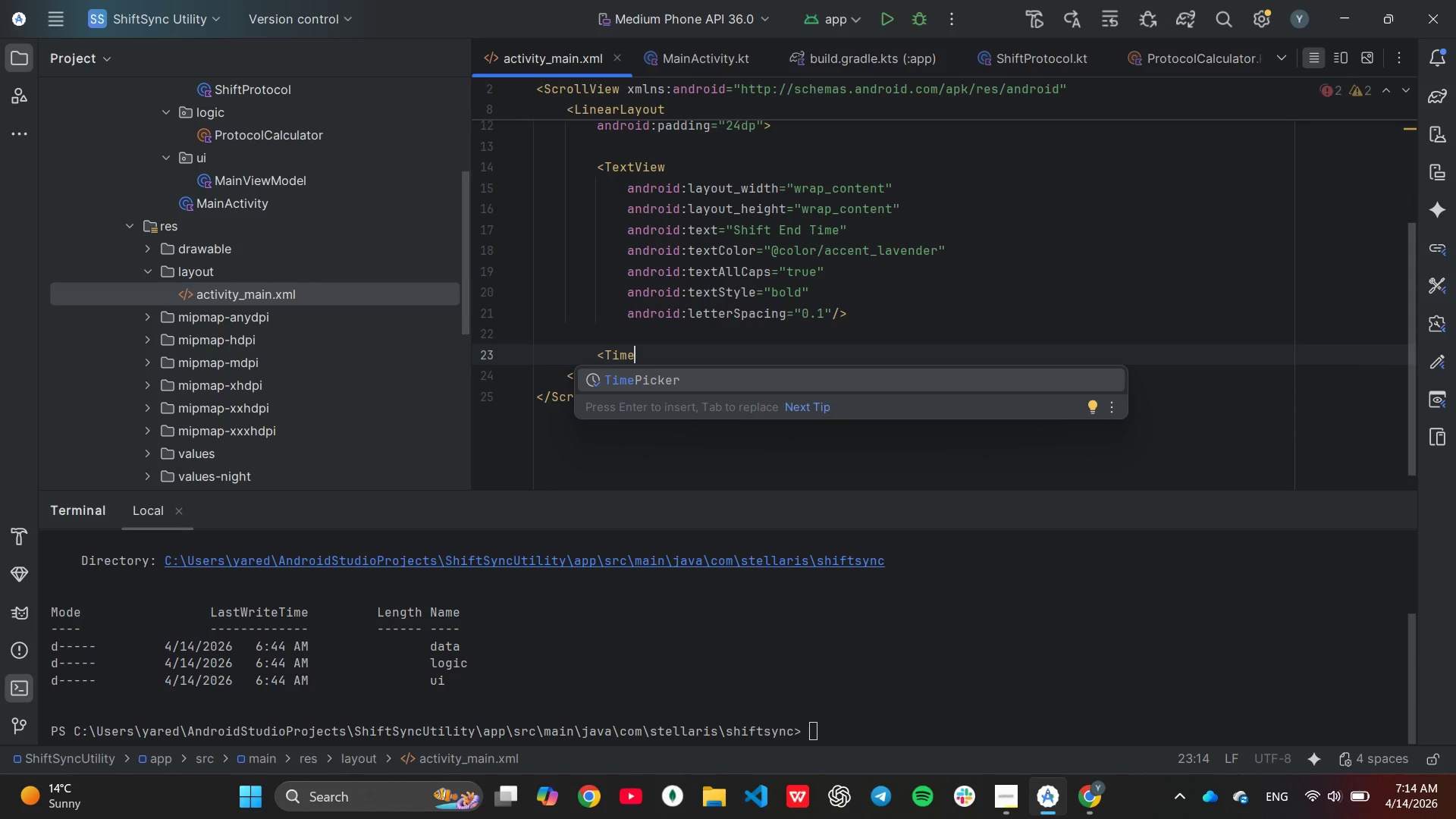 
key(Enter)
 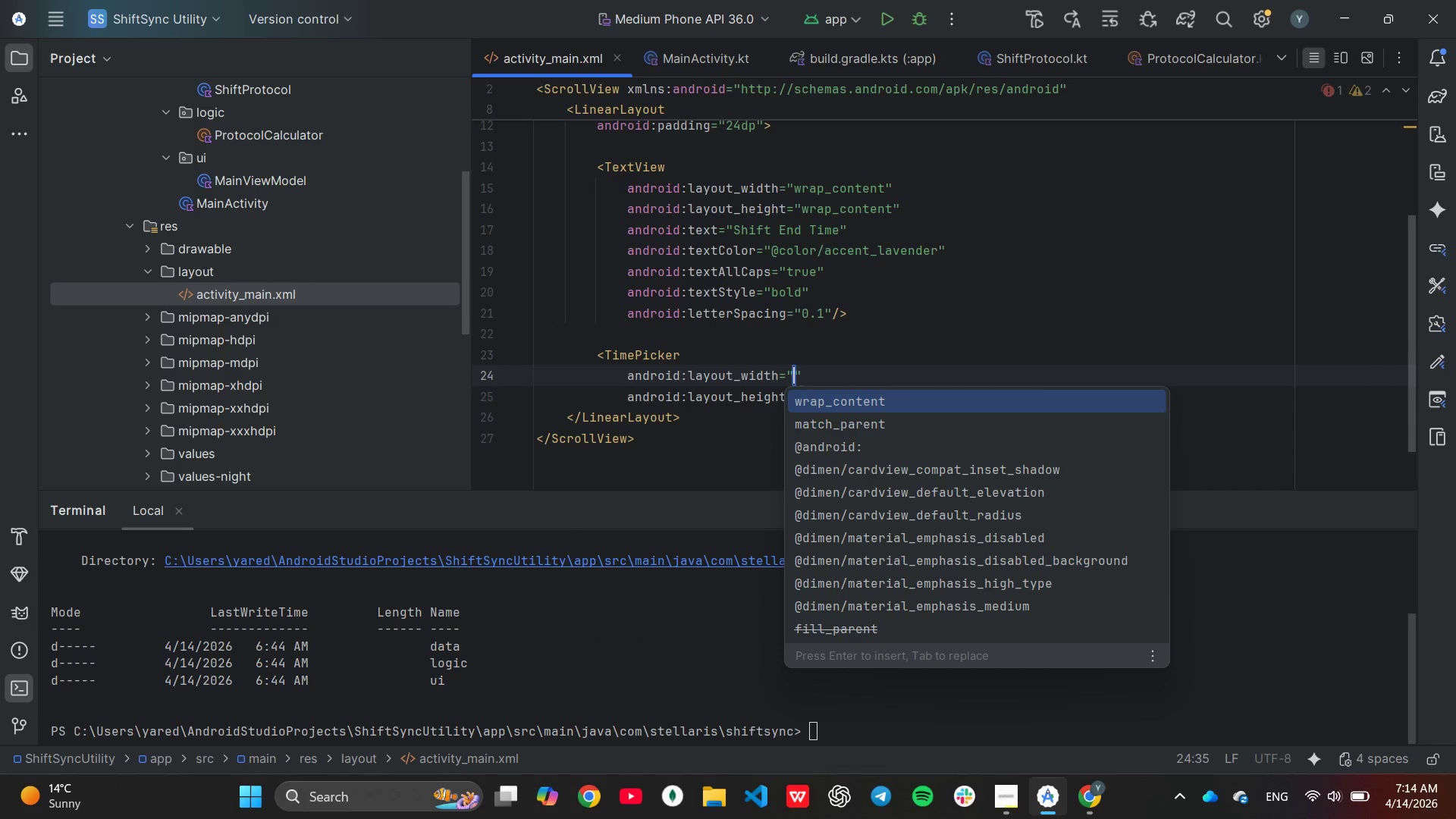 
wait(6.31)
 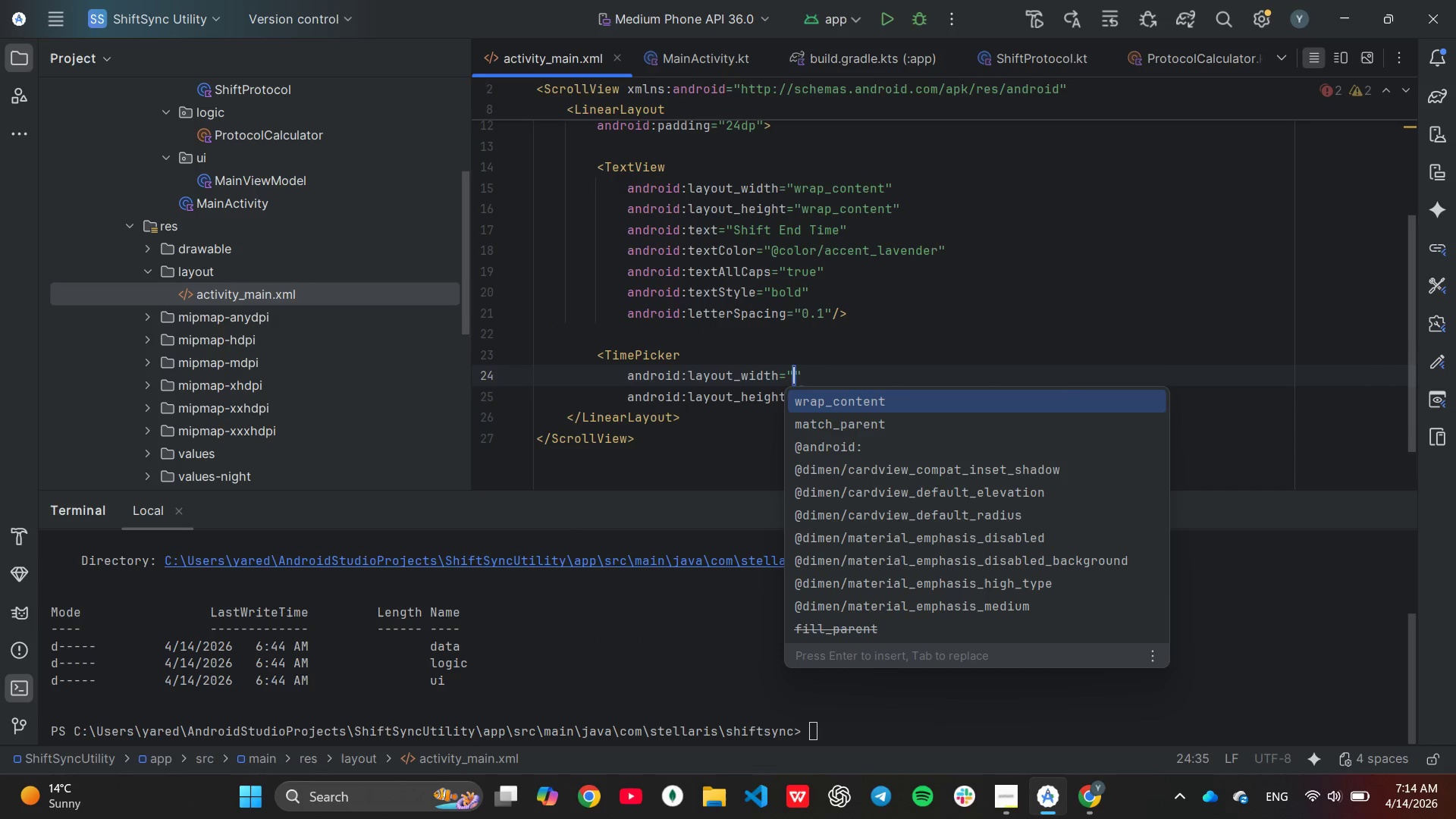 
key(Enter)
 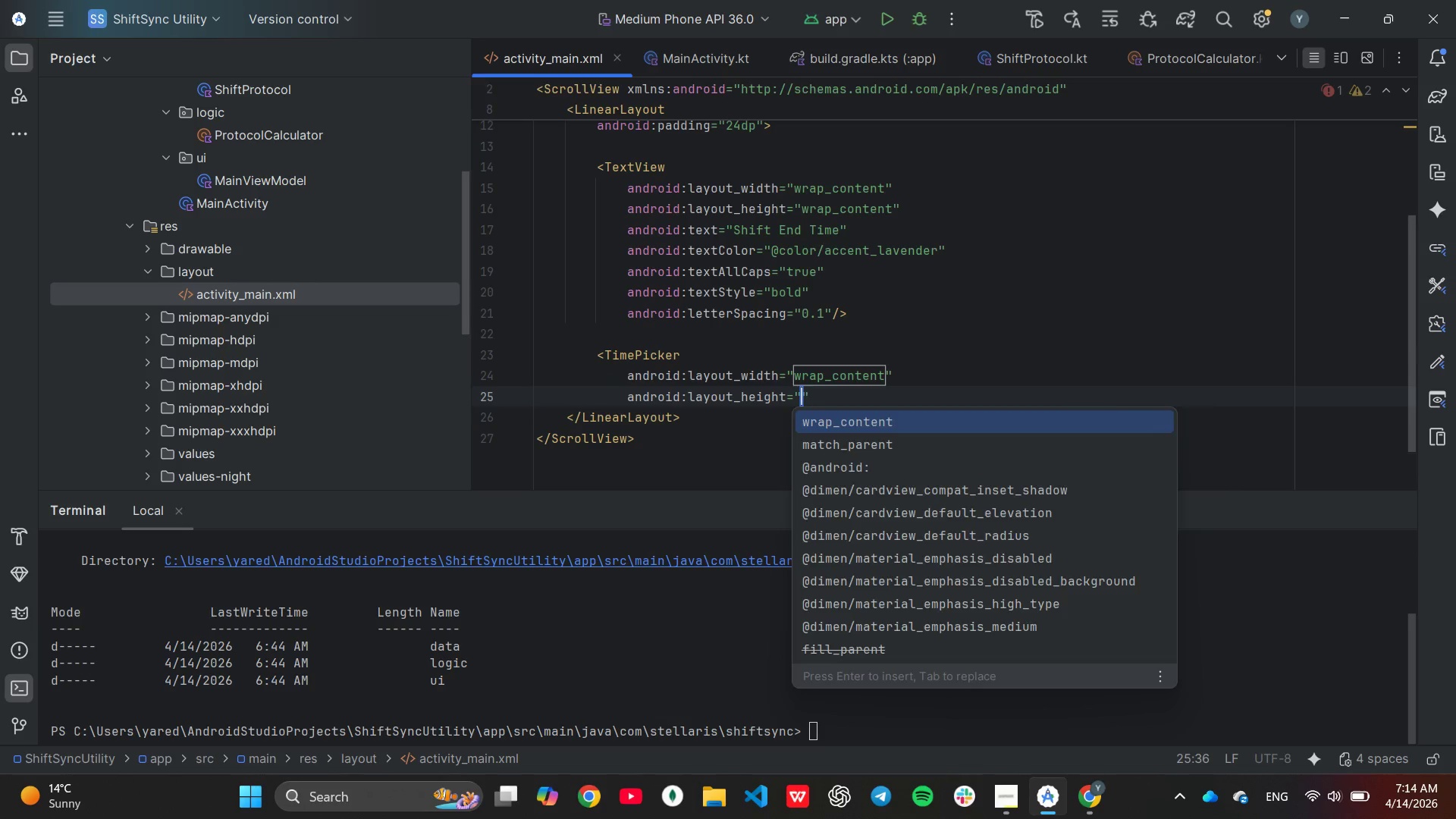 
key(Enter)
 